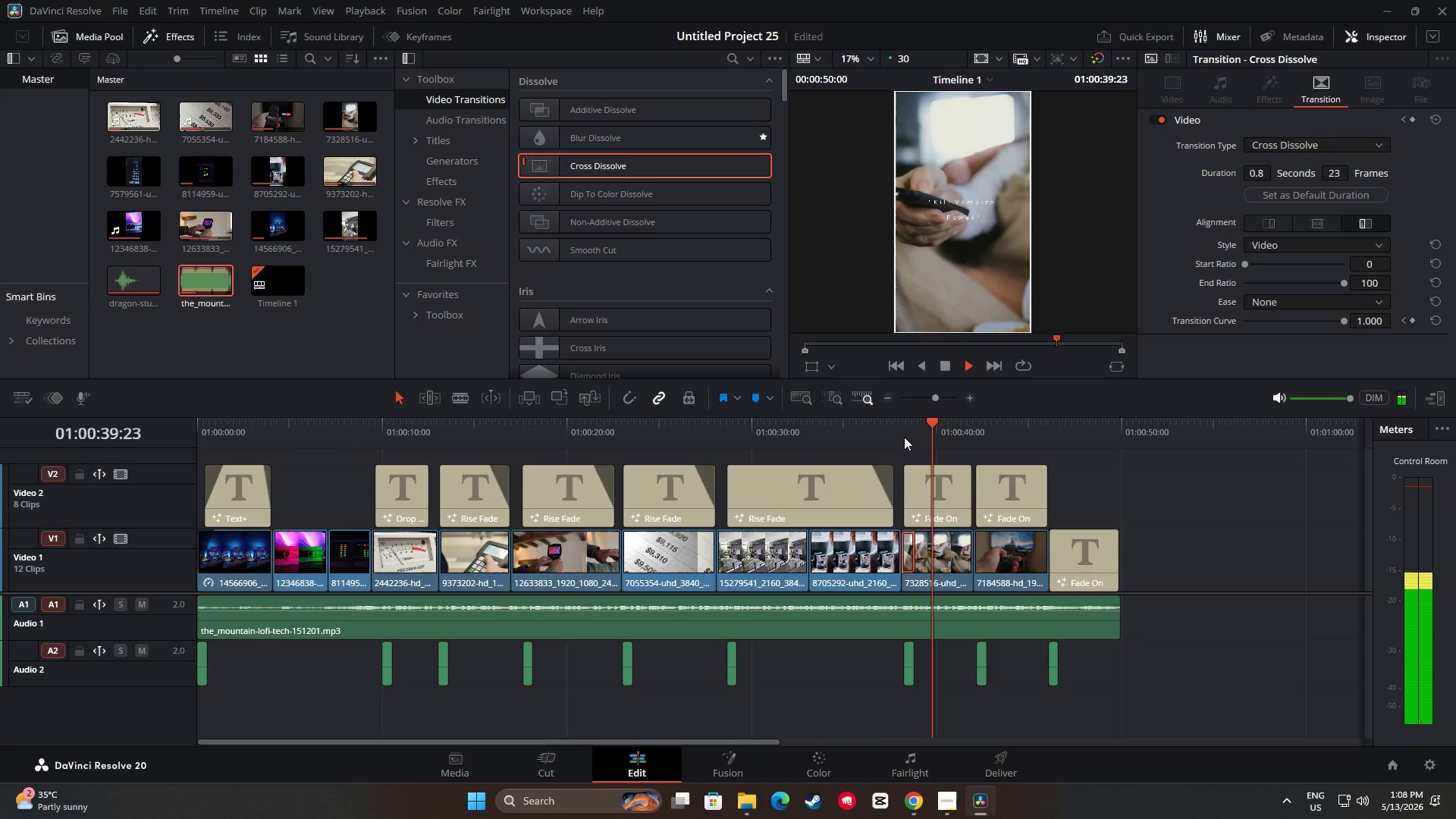 
key(Space)
 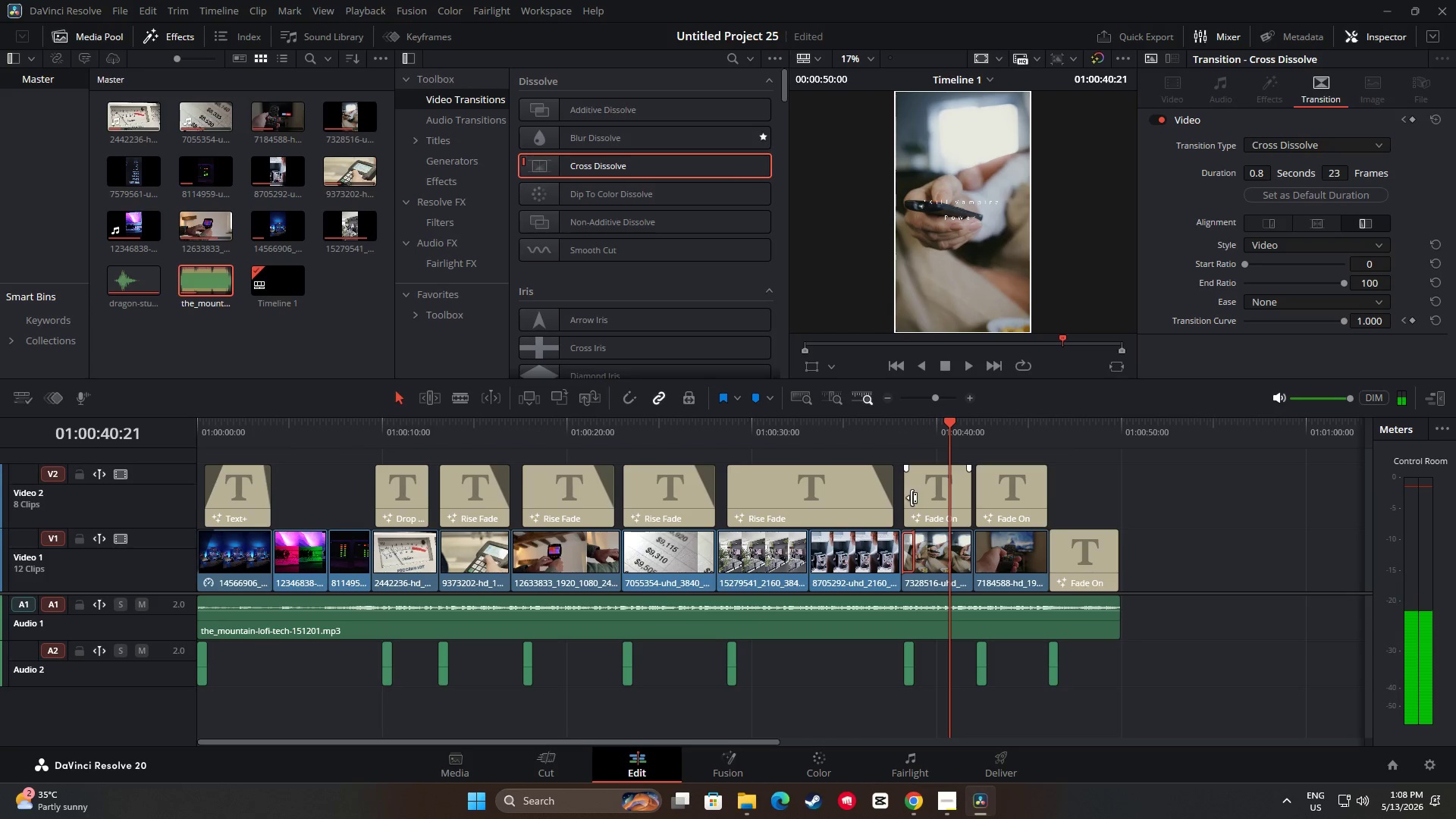 
left_click_drag(start_coordinate=[910, 497], to_coordinate=[917, 499])
 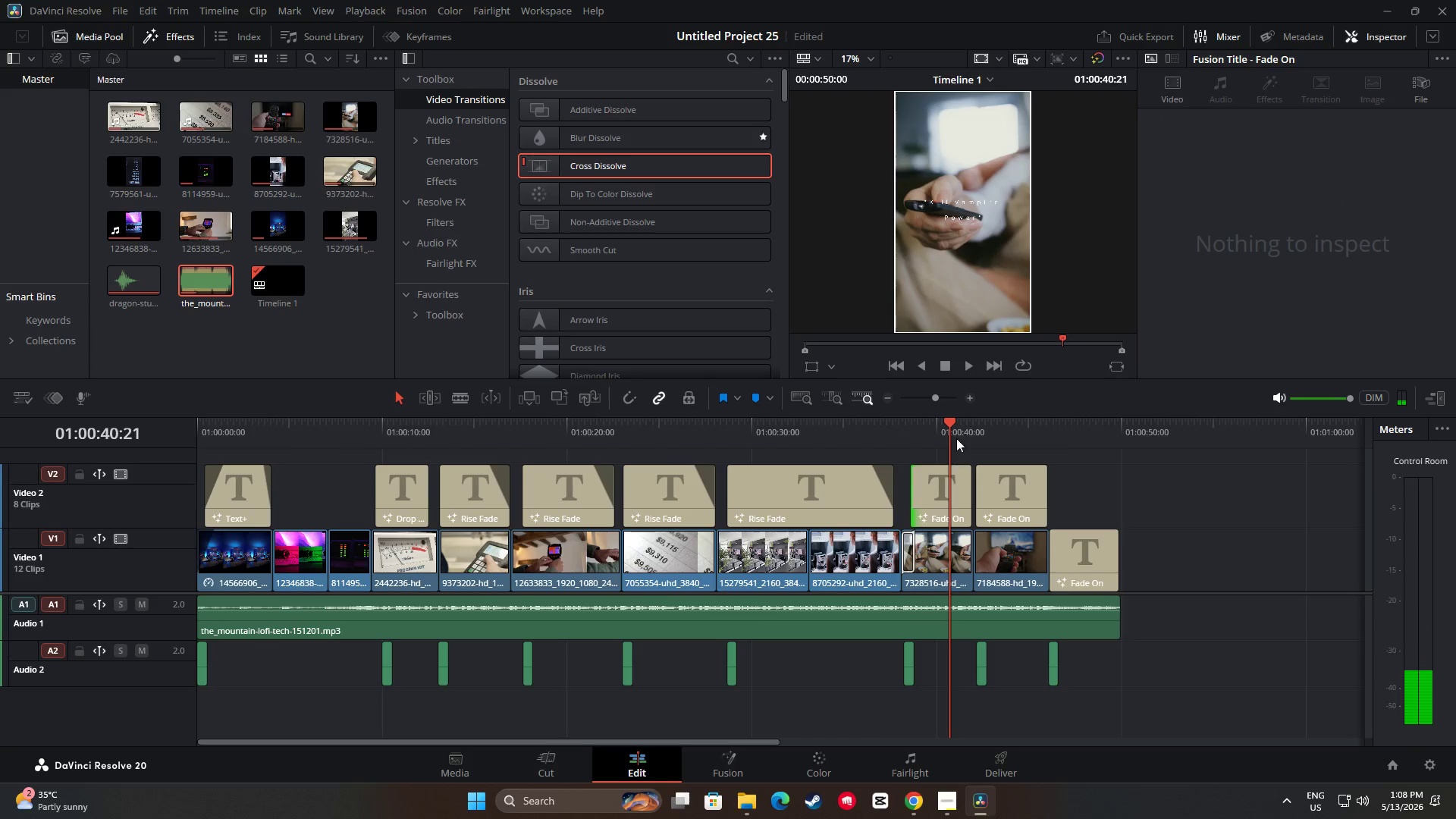 
left_click_drag(start_coordinate=[951, 426], to_coordinate=[897, 434])
 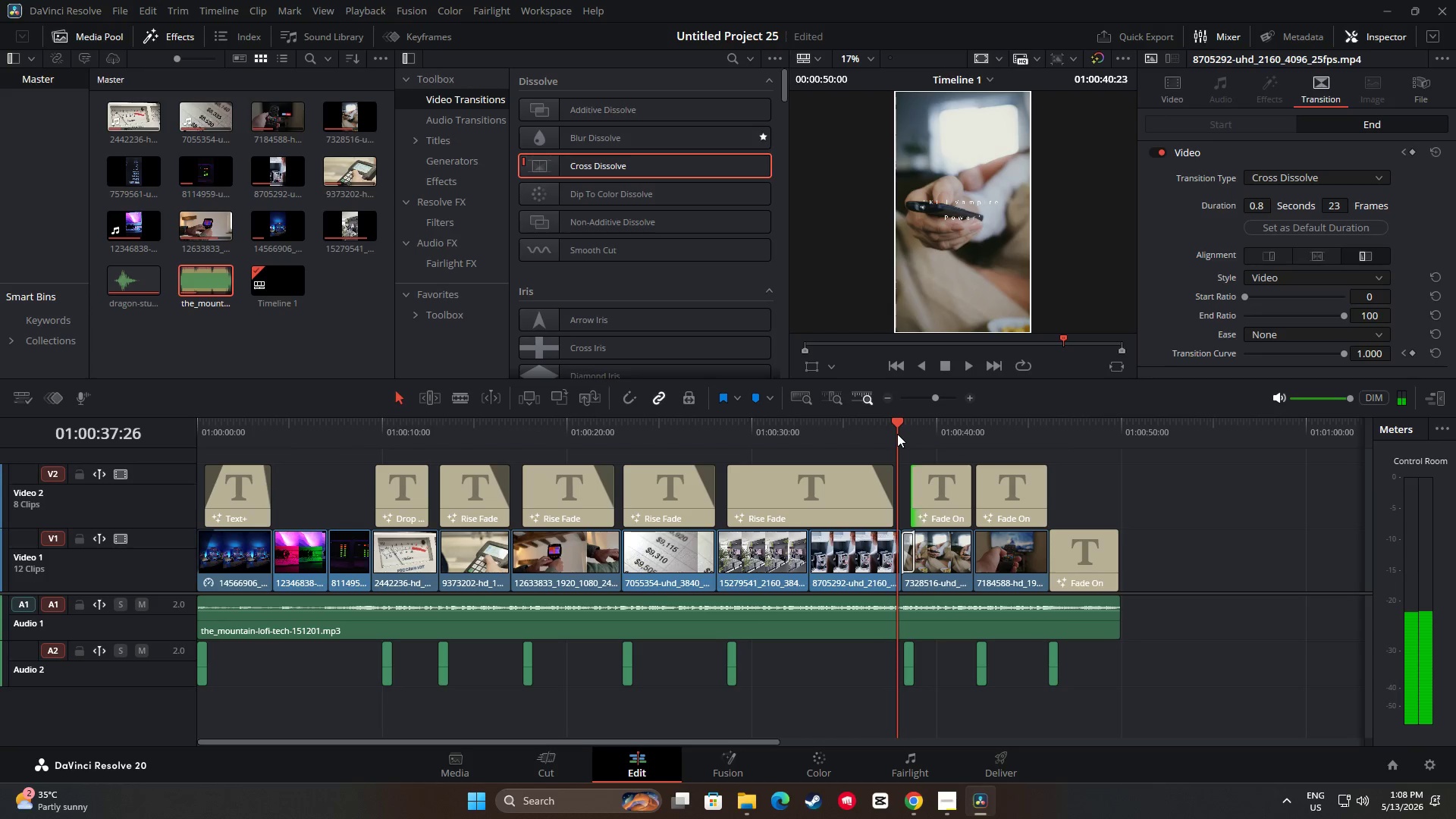 
key(Space)
 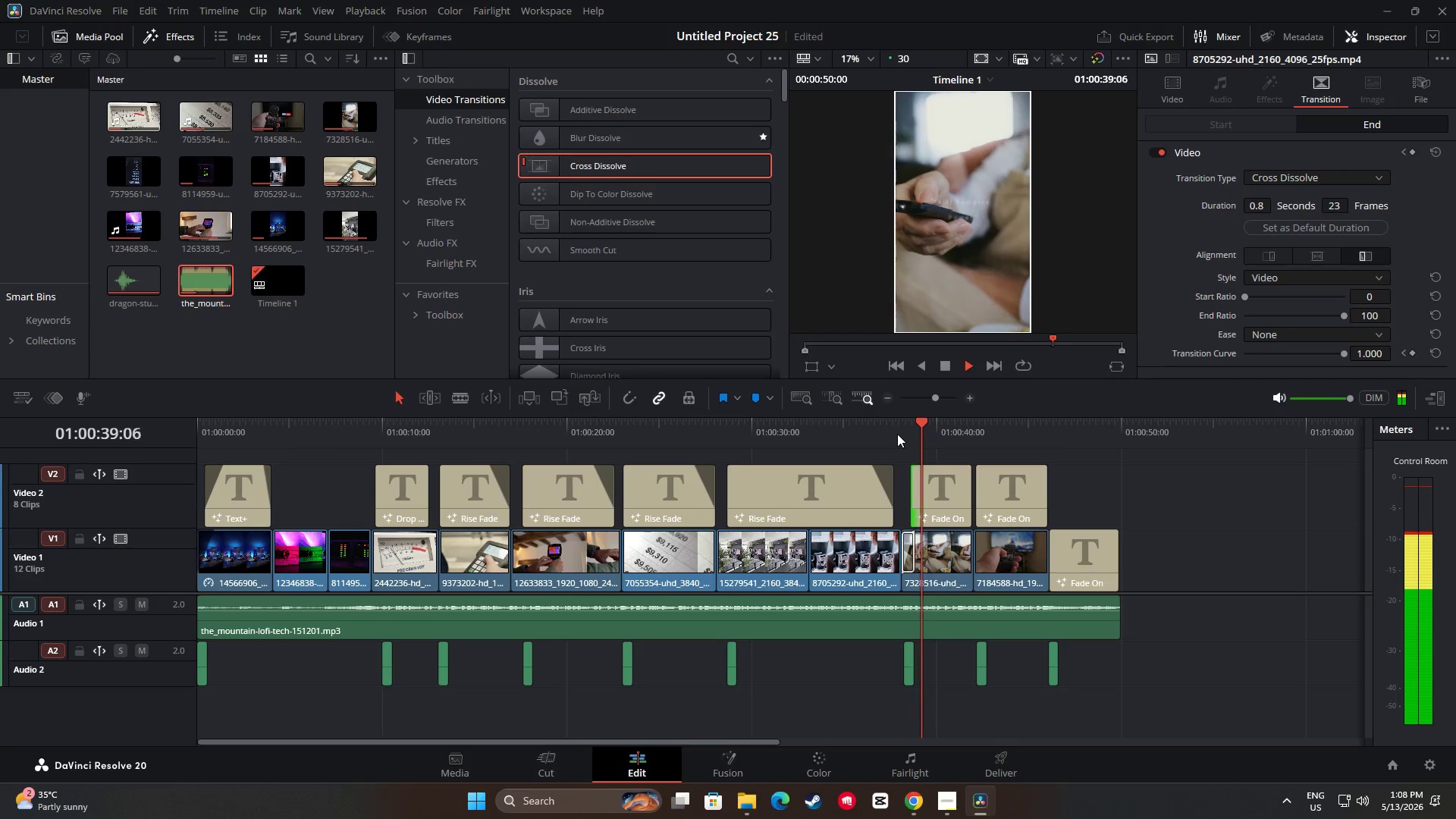 
key(Space)
 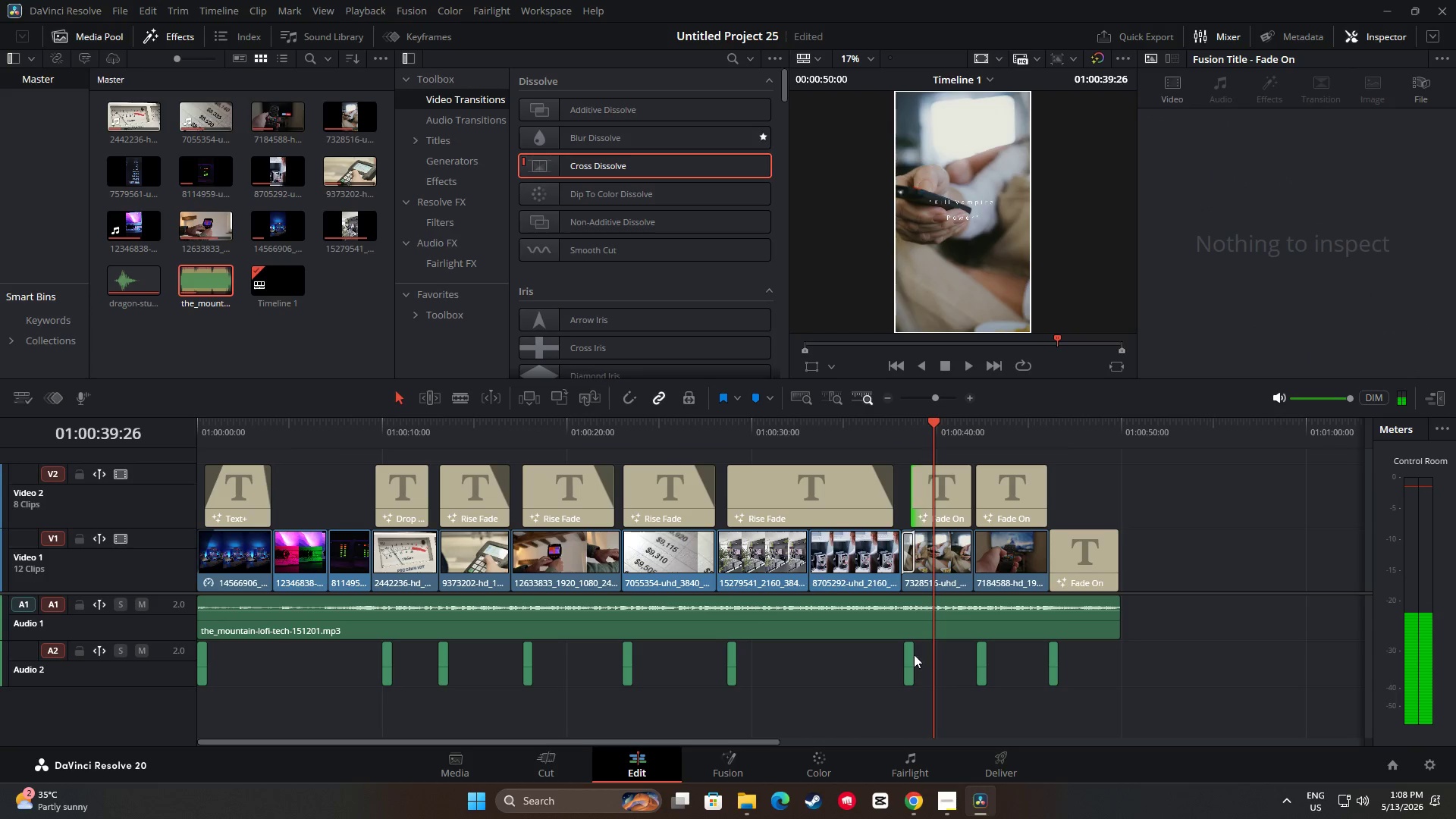 
left_click_drag(start_coordinate=[912, 657], to_coordinate=[918, 658])
 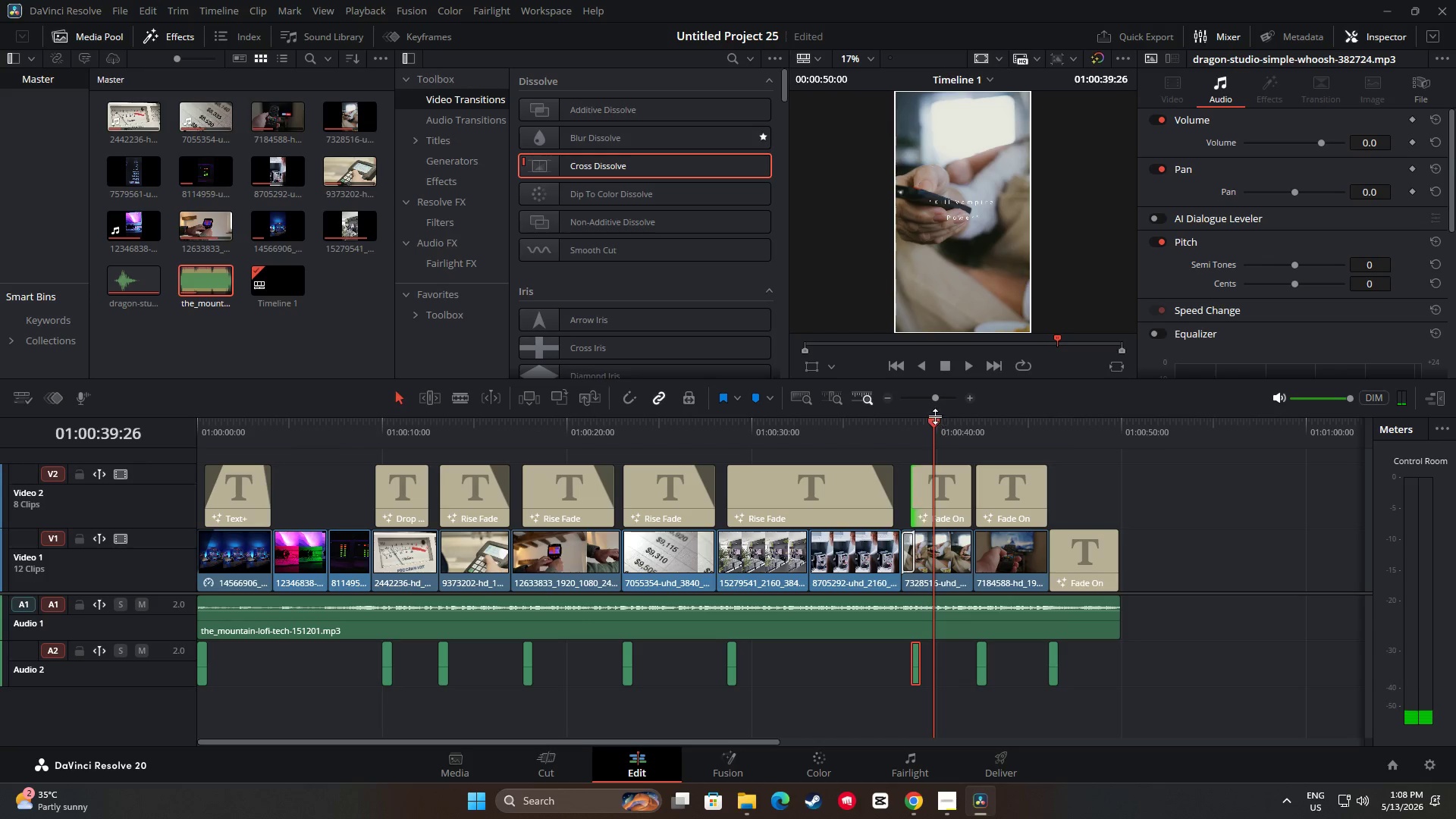 
left_click_drag(start_coordinate=[937, 422], to_coordinate=[912, 429])
 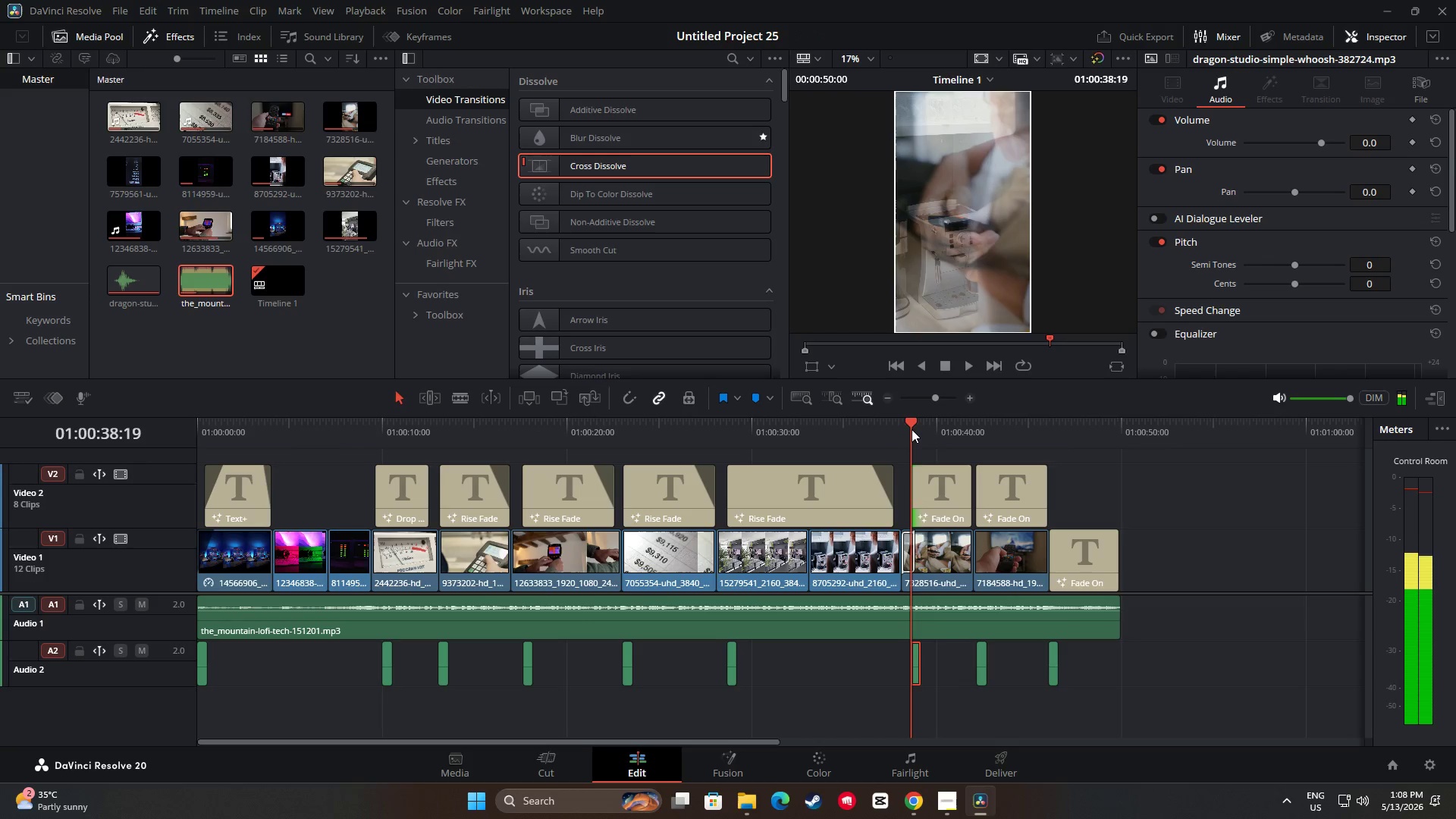 
key(Space)
 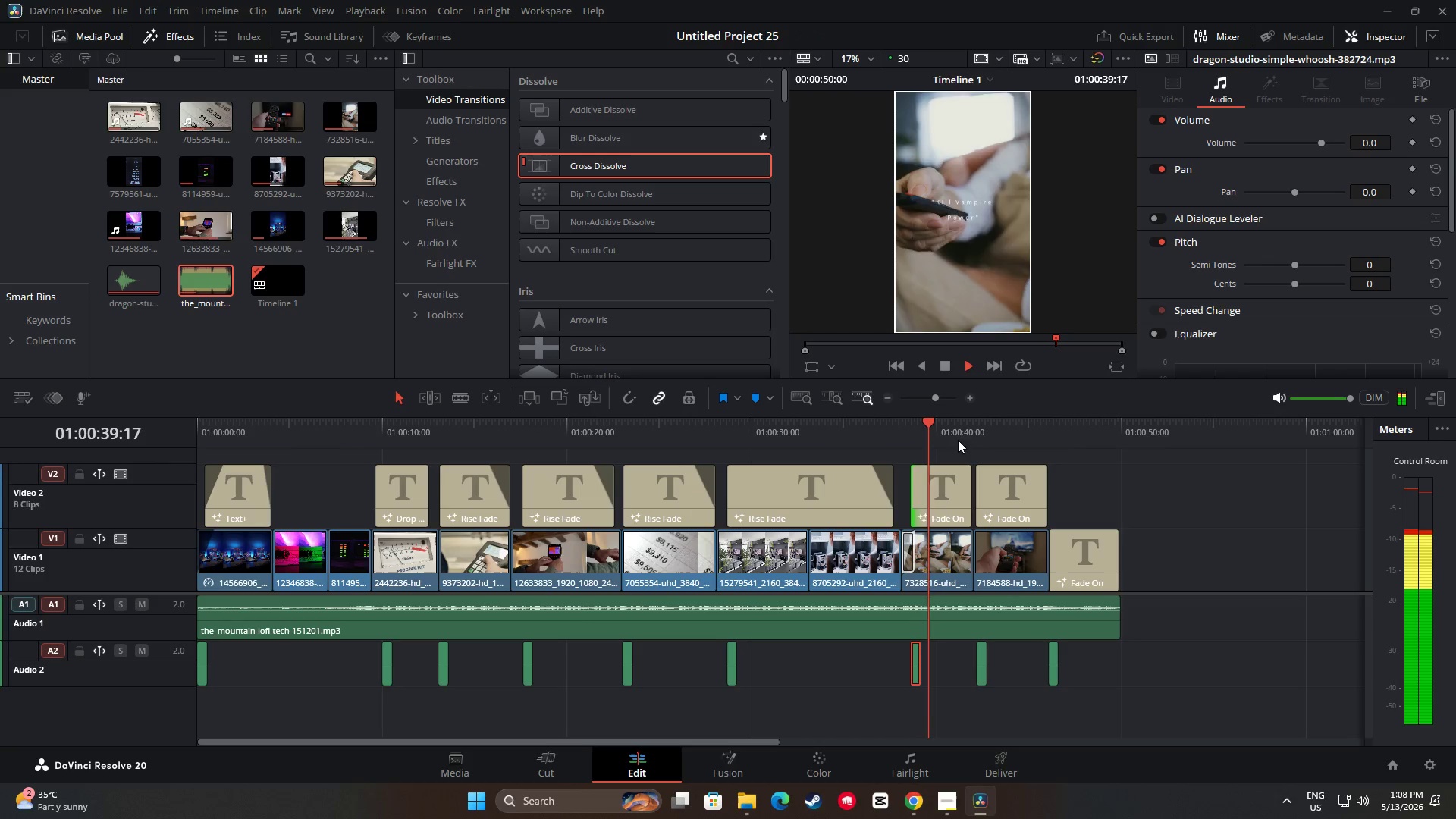 
key(Space)
 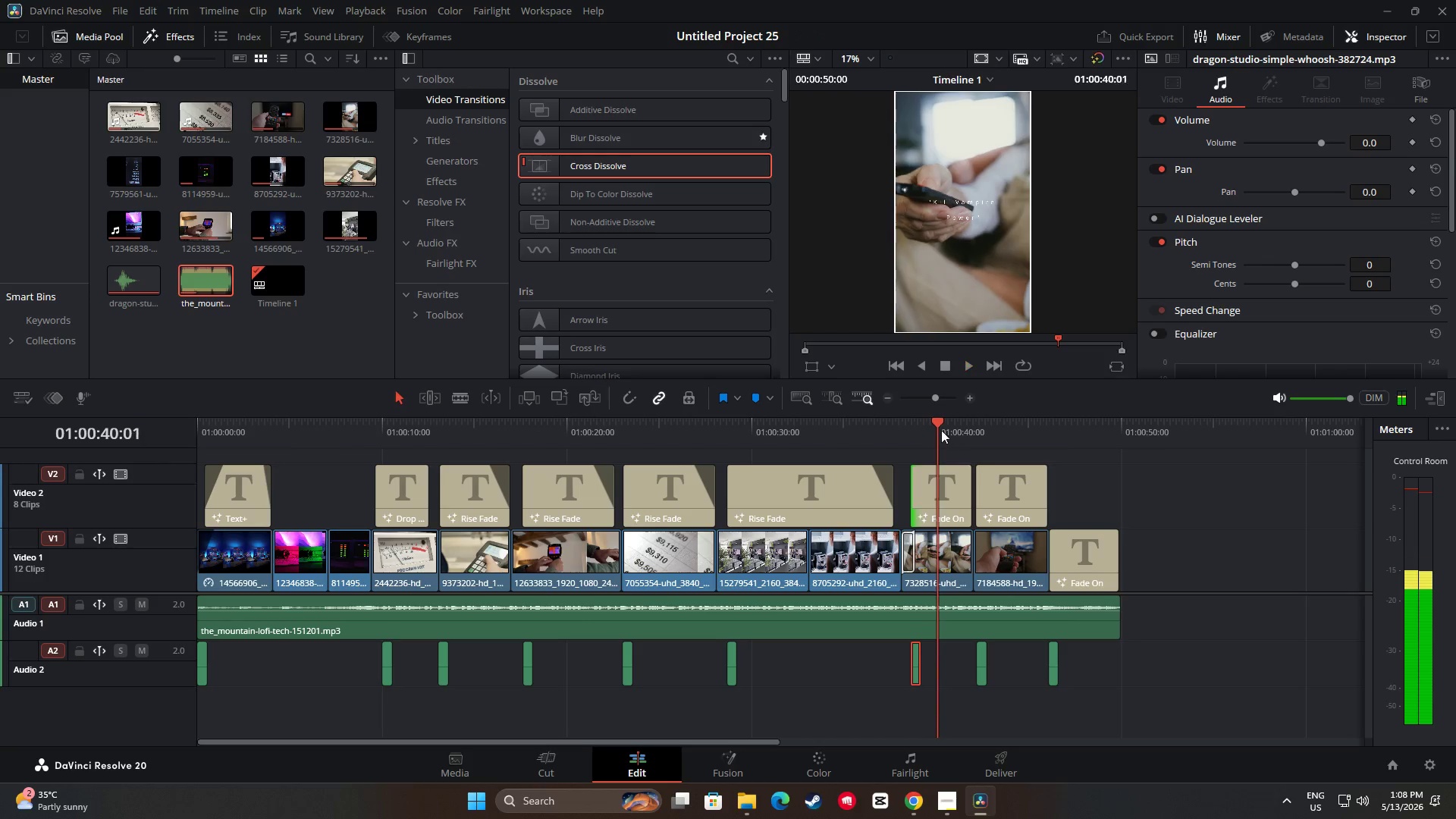 
left_click_drag(start_coordinate=[937, 427], to_coordinate=[892, 436])
 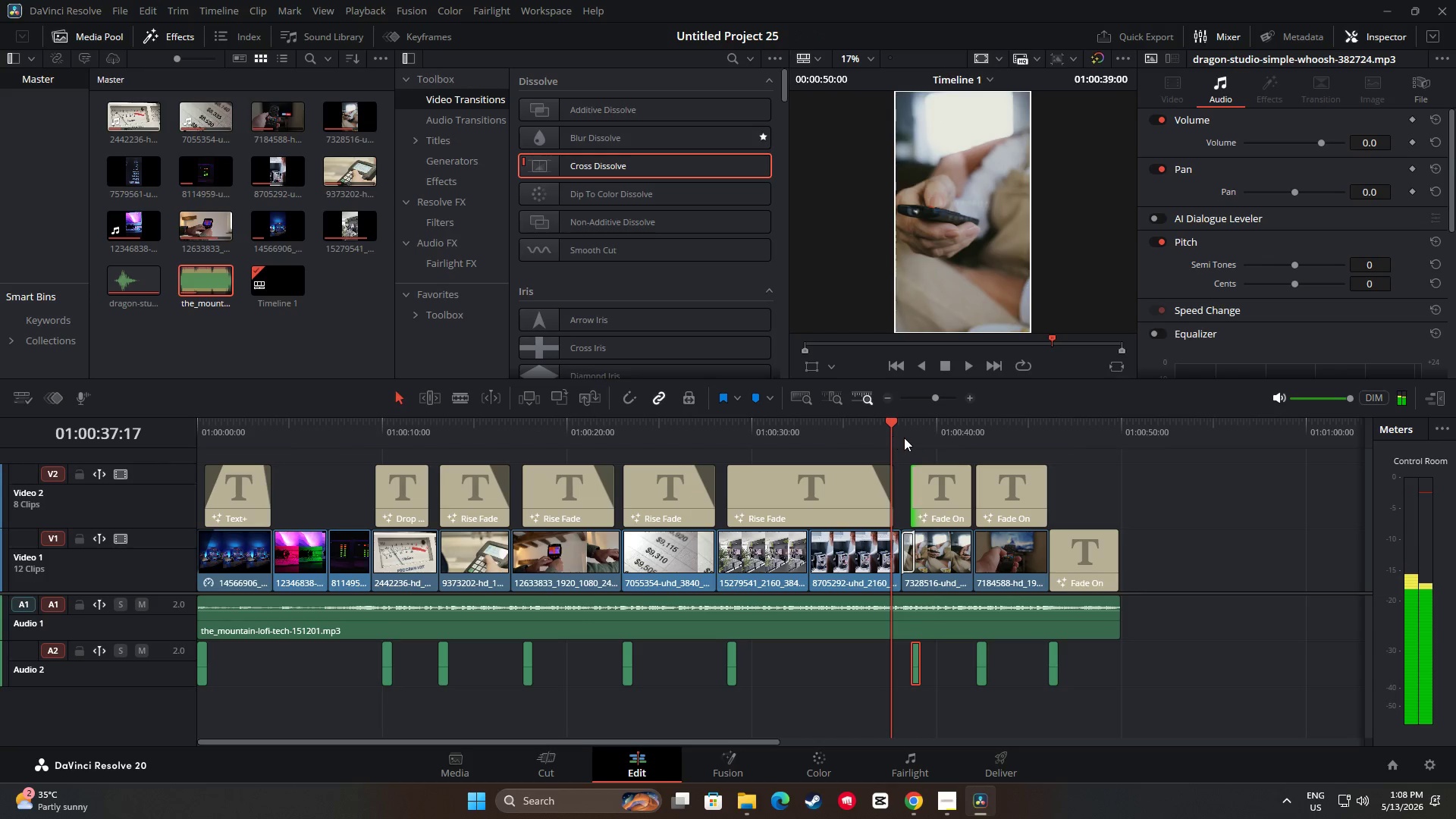 
key(Space)
 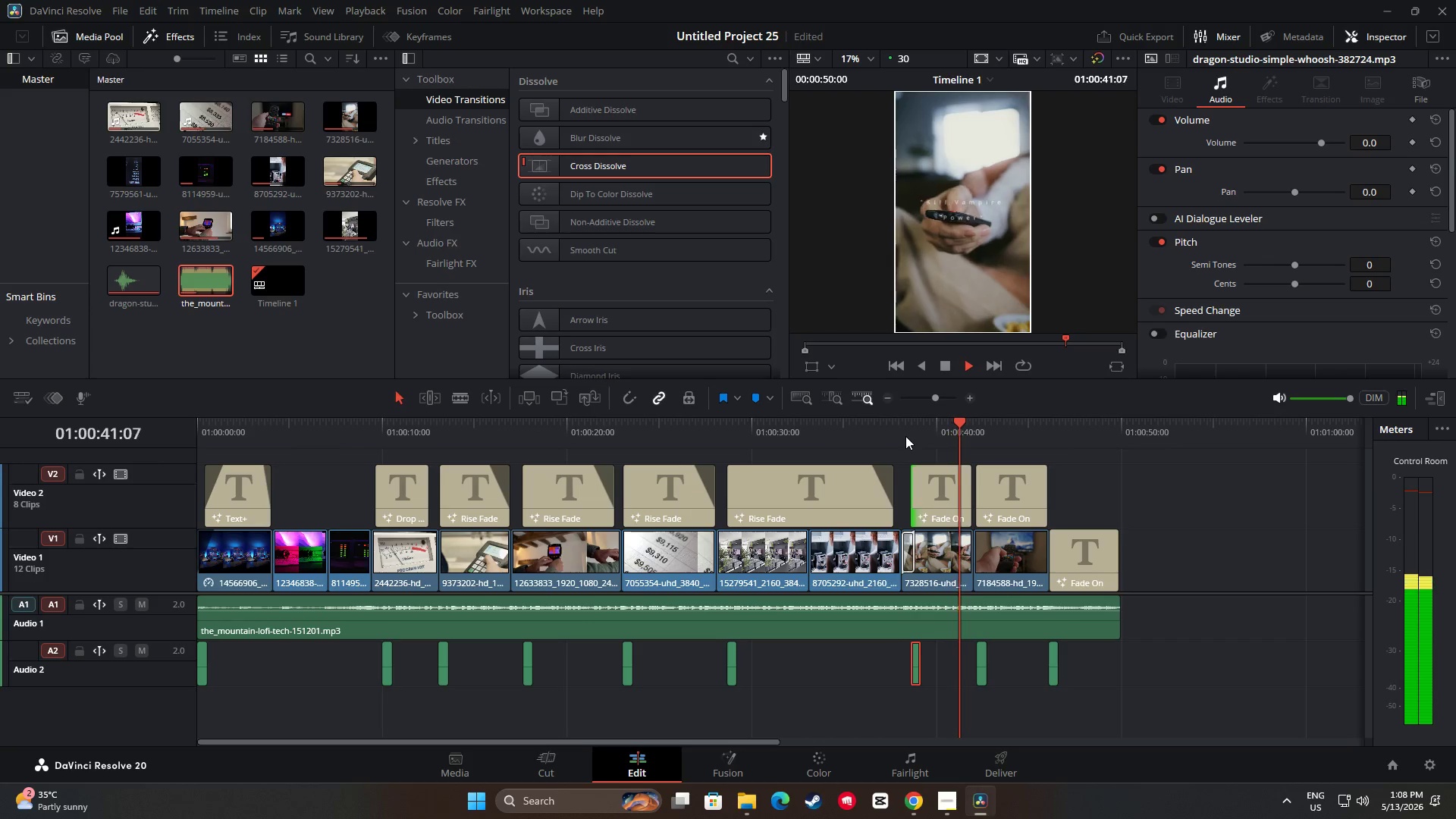 
wait(5.42)
 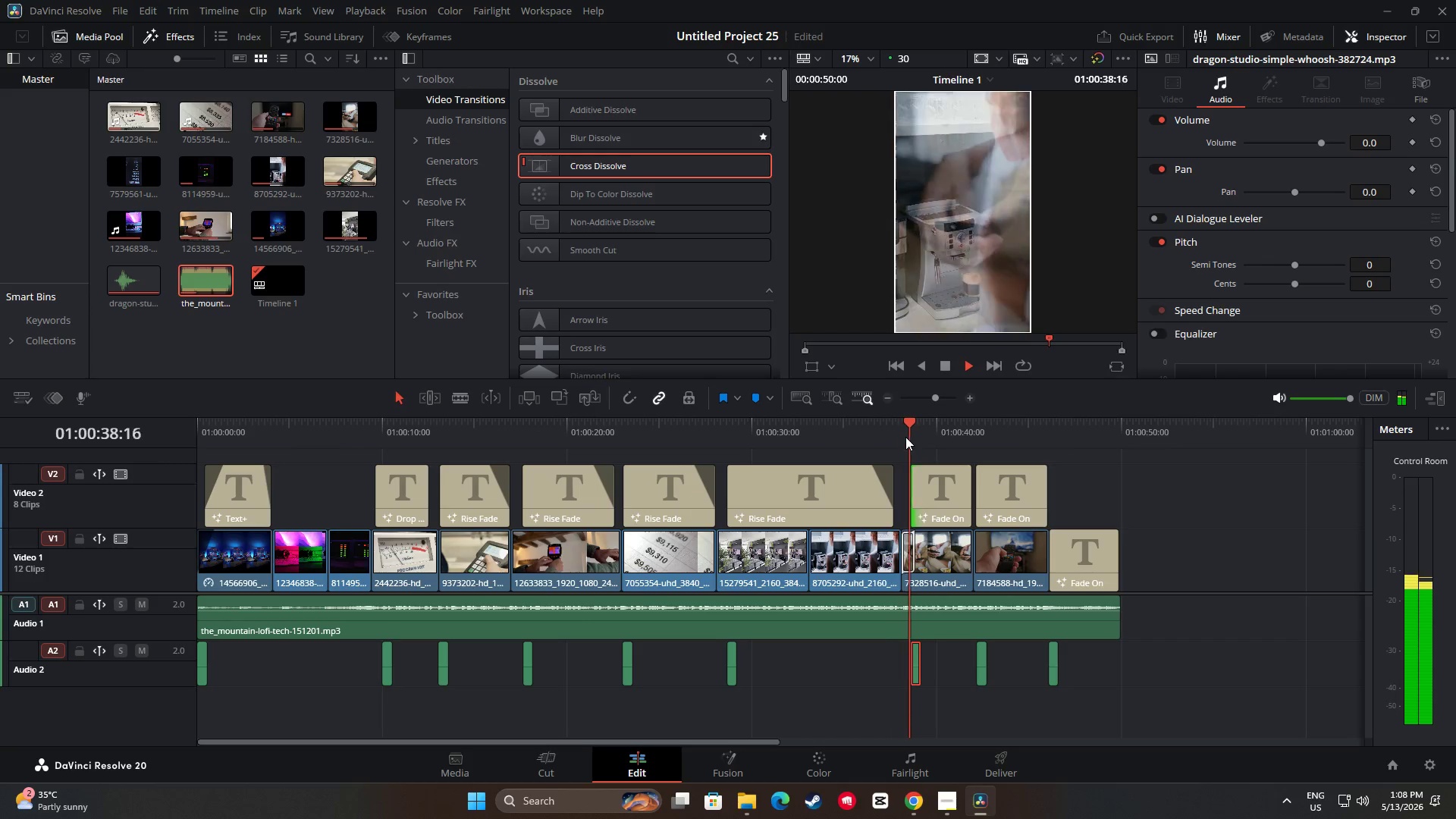 
key(Space)
 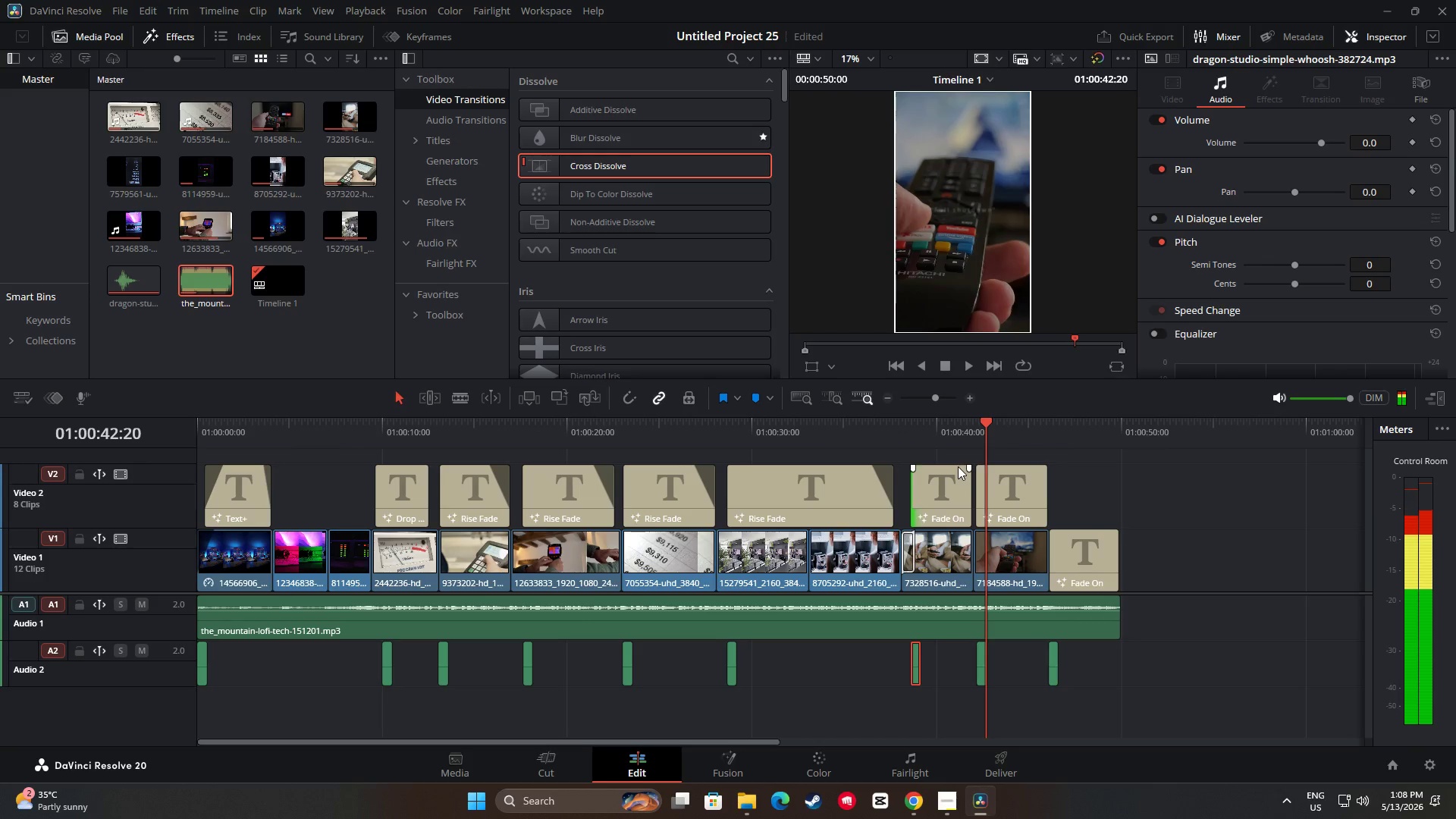 
key(Space)
 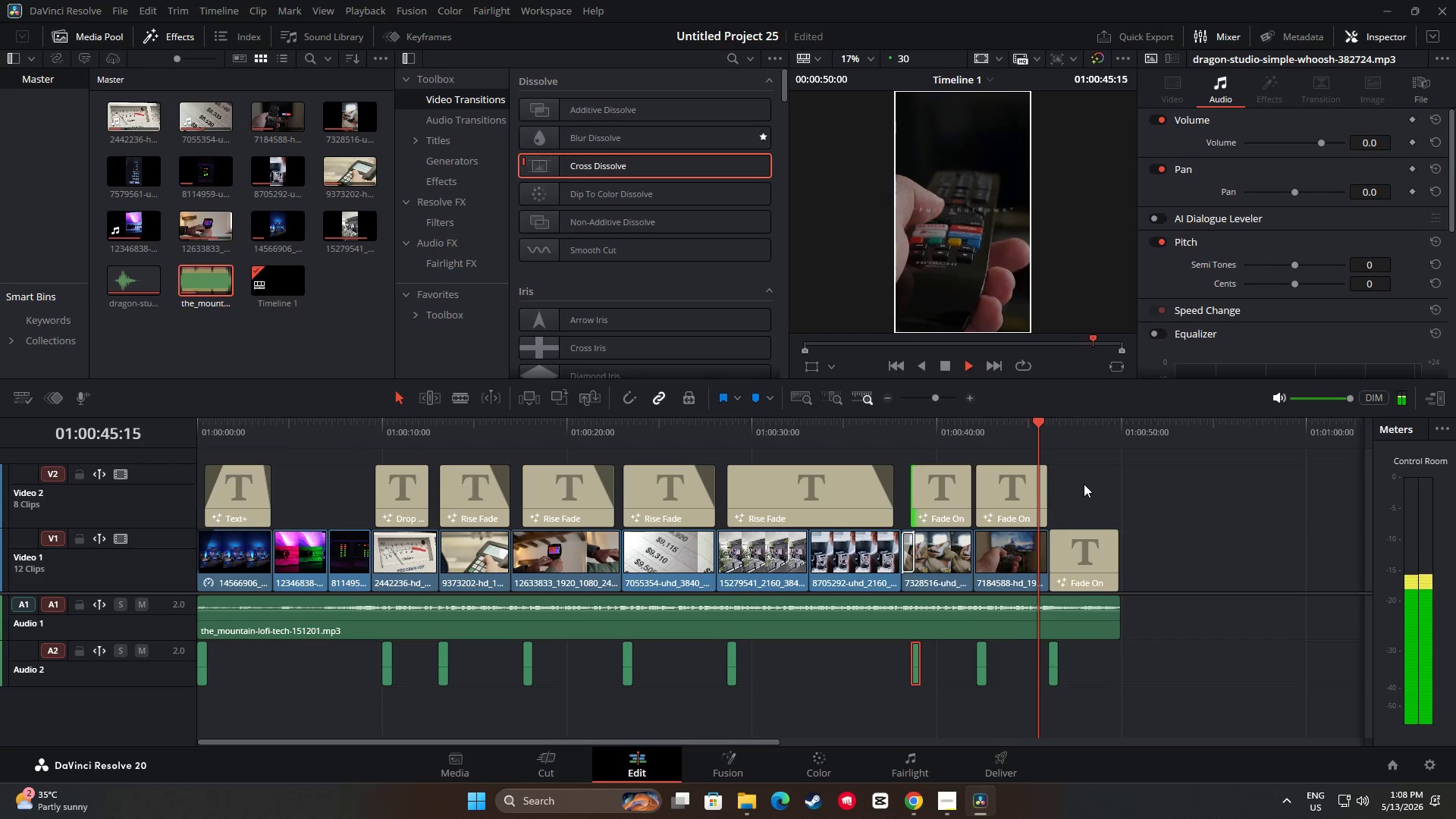 
key(Space)
 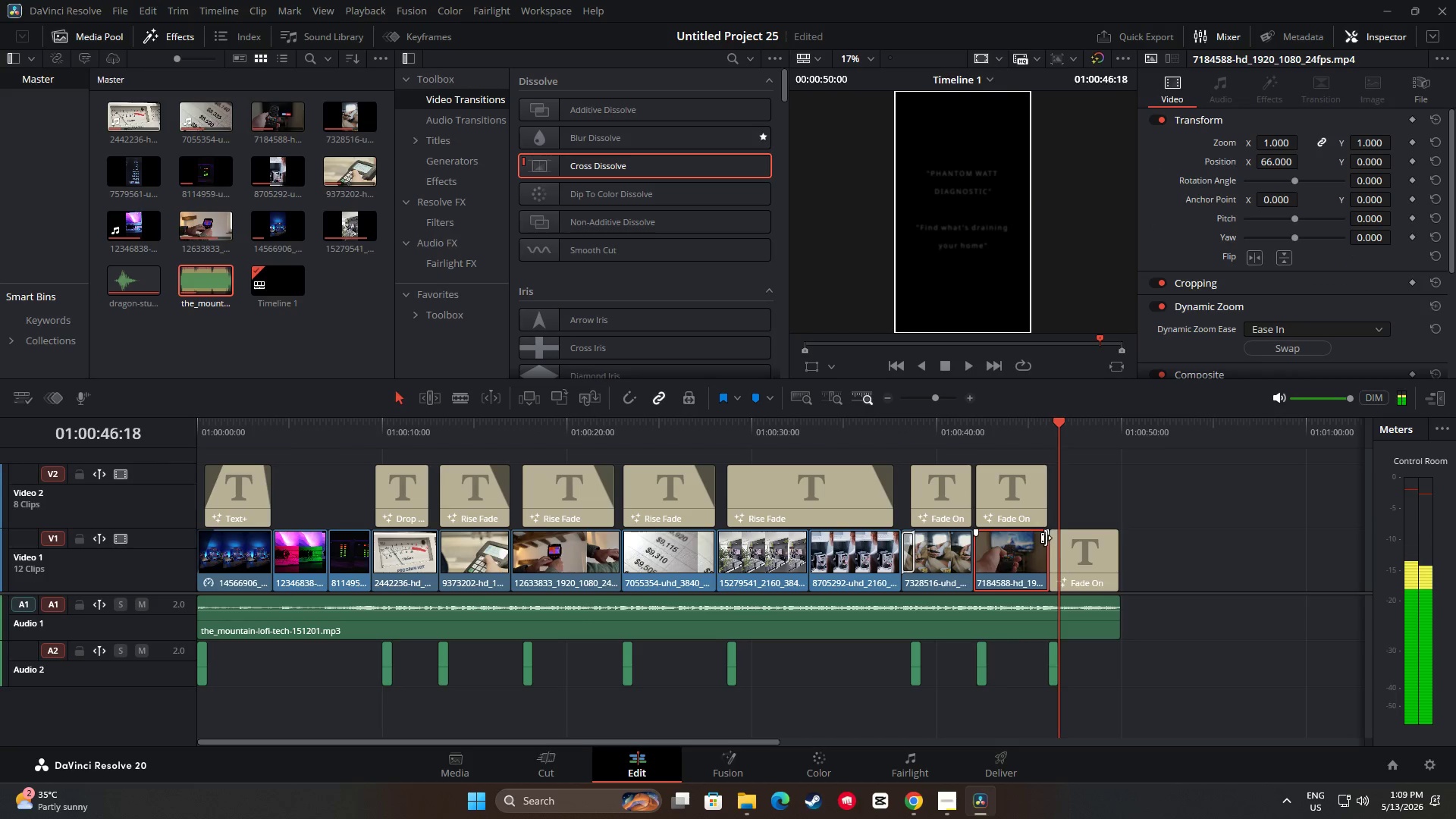 
left_click_drag(start_coordinate=[1046, 534], to_coordinate=[1038, 534])
 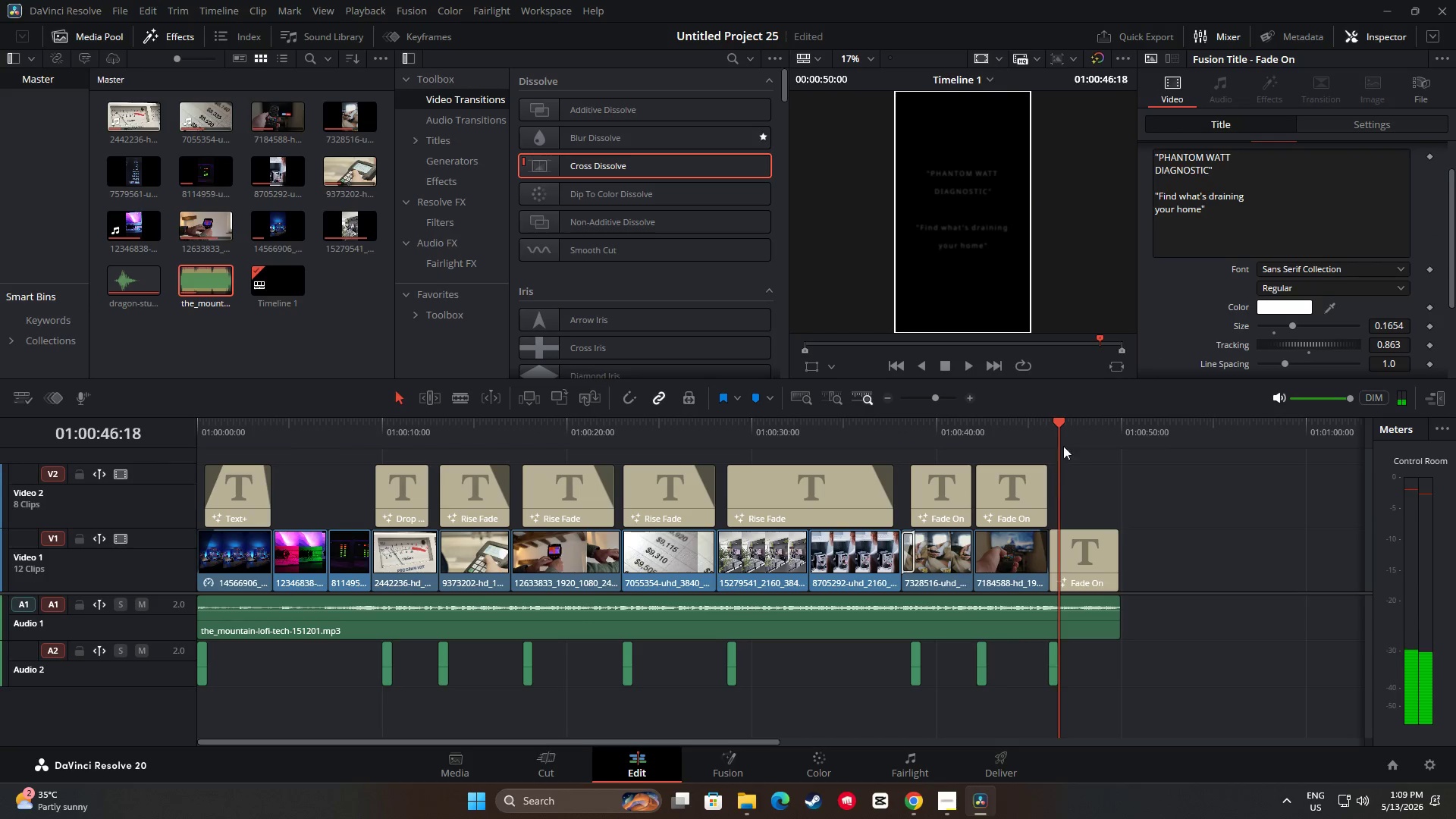 
left_click_drag(start_coordinate=[1061, 430], to_coordinate=[1023, 432])
 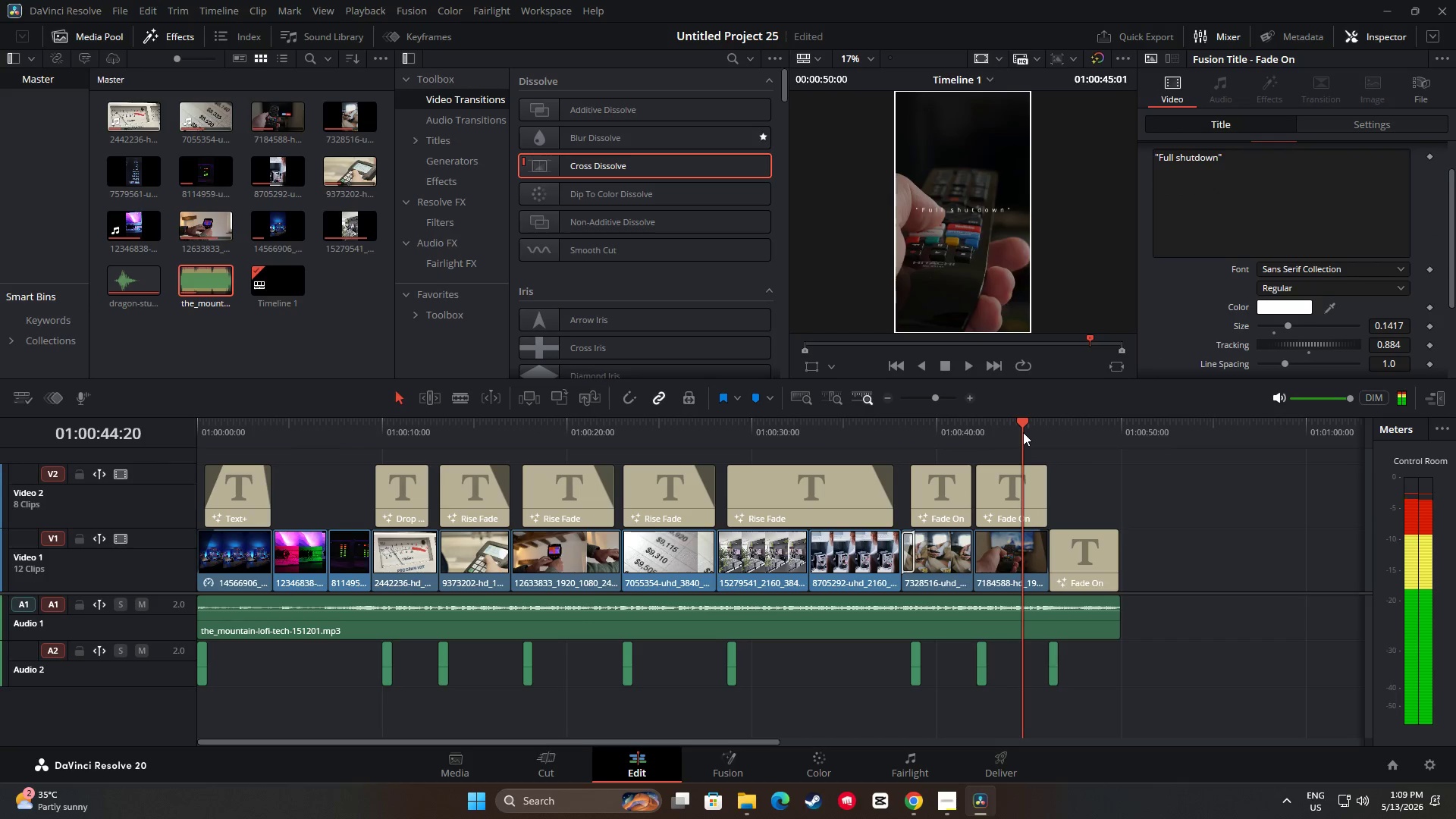 
key(Space)
 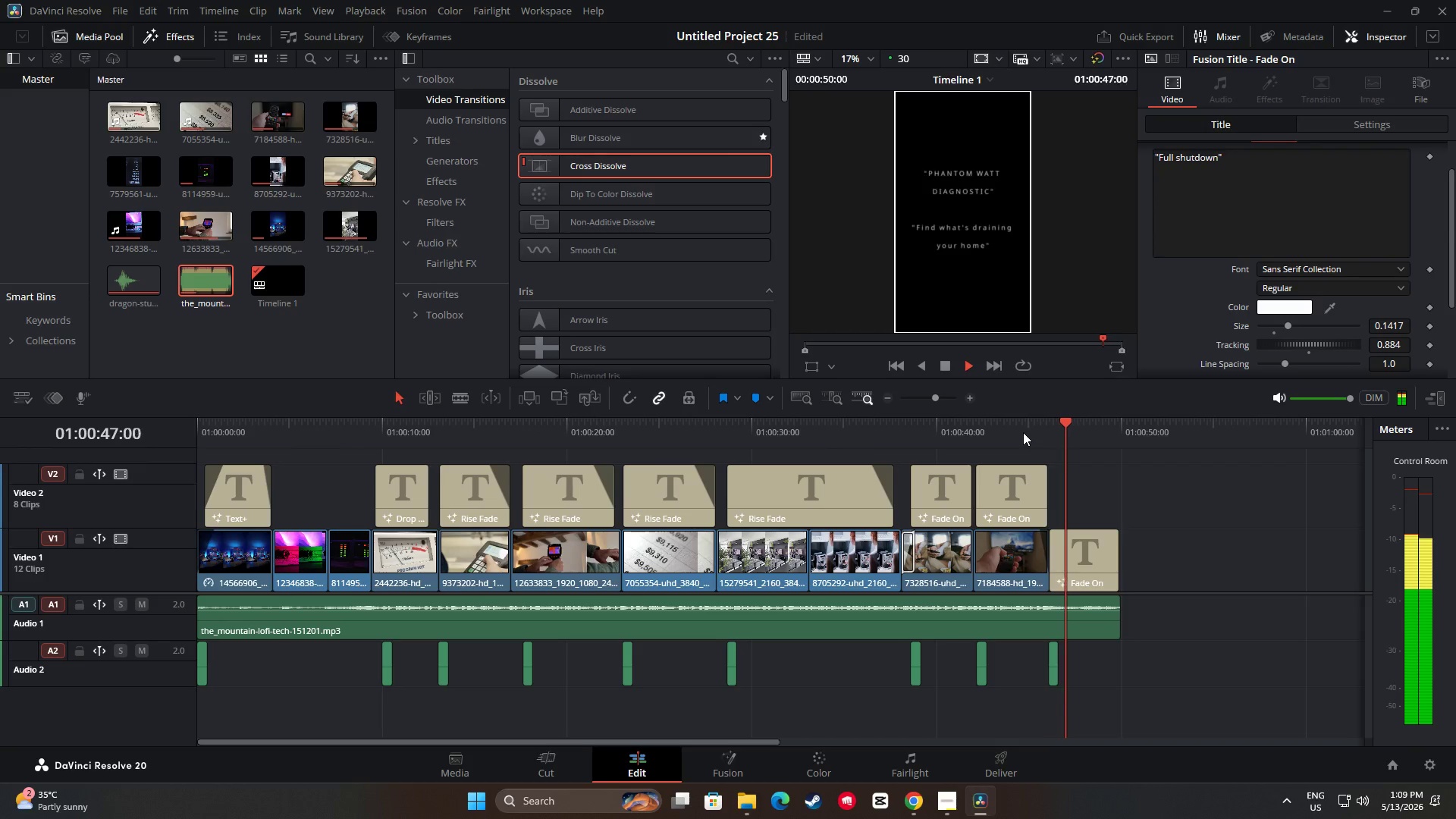 
key(Space)
 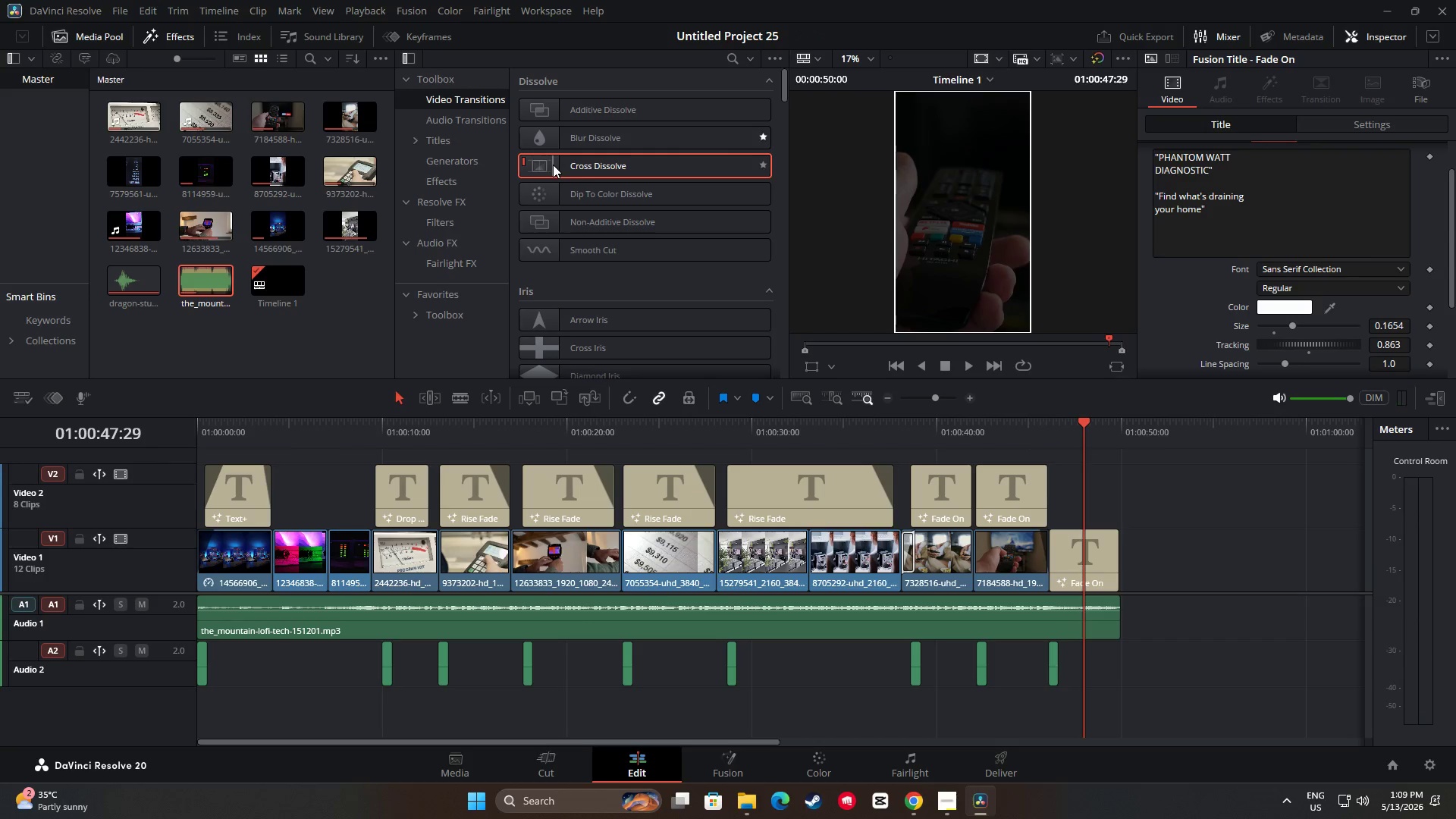 
left_click_drag(start_coordinate=[528, 132], to_coordinate=[816, 553])
 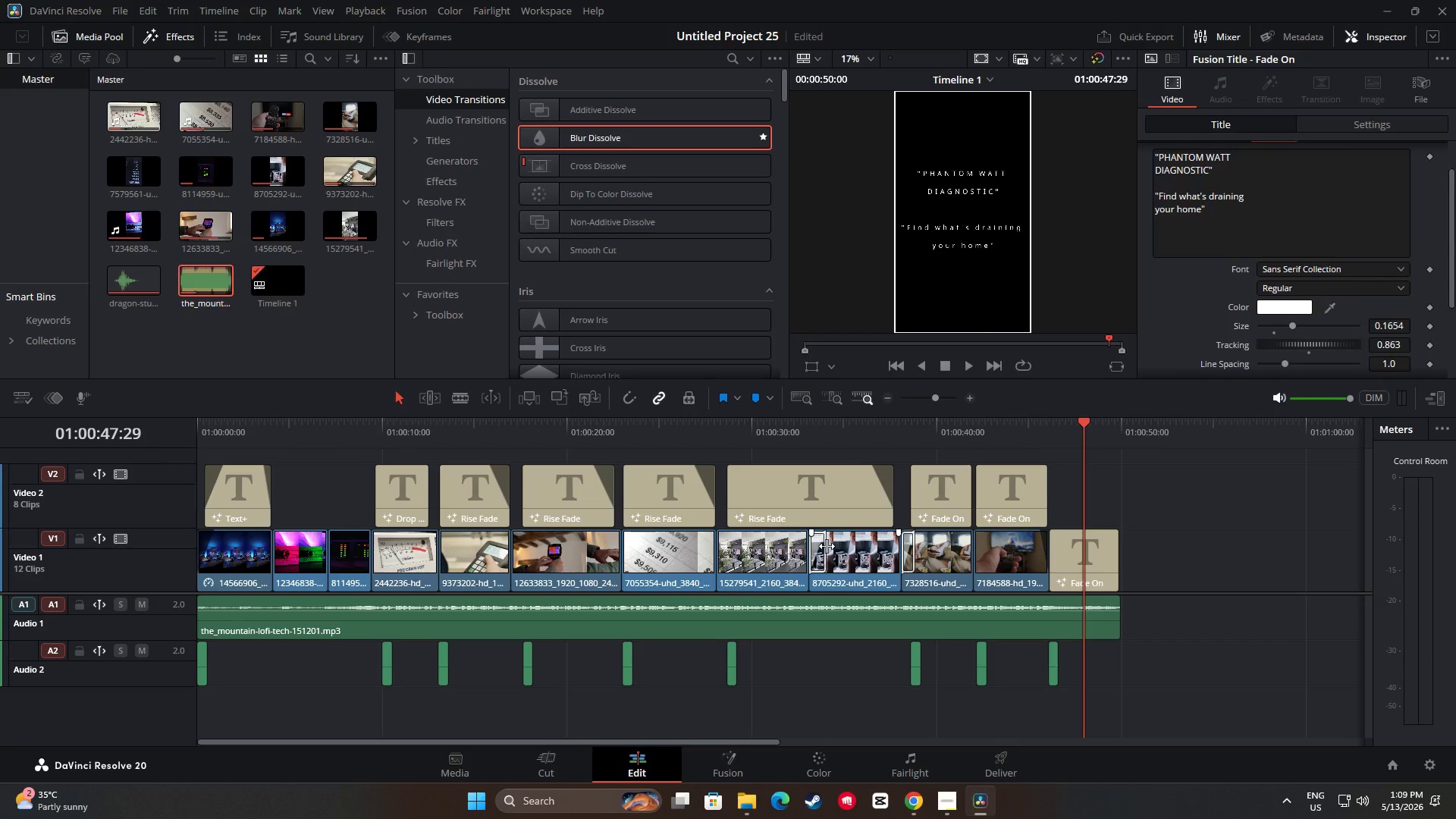 
left_click_drag(start_coordinate=[827, 546], to_coordinate=[820, 547])
 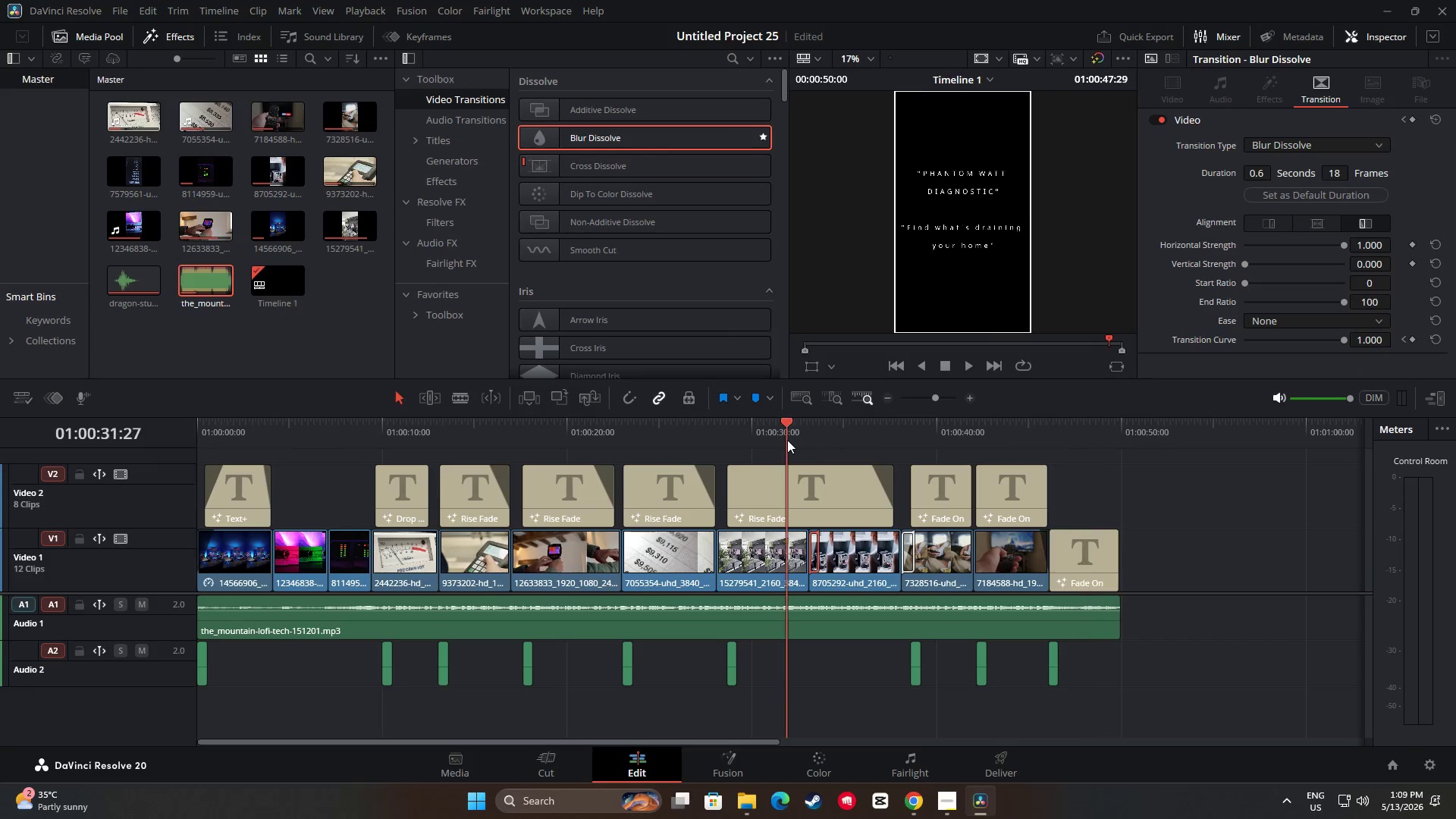 
key(Space)
 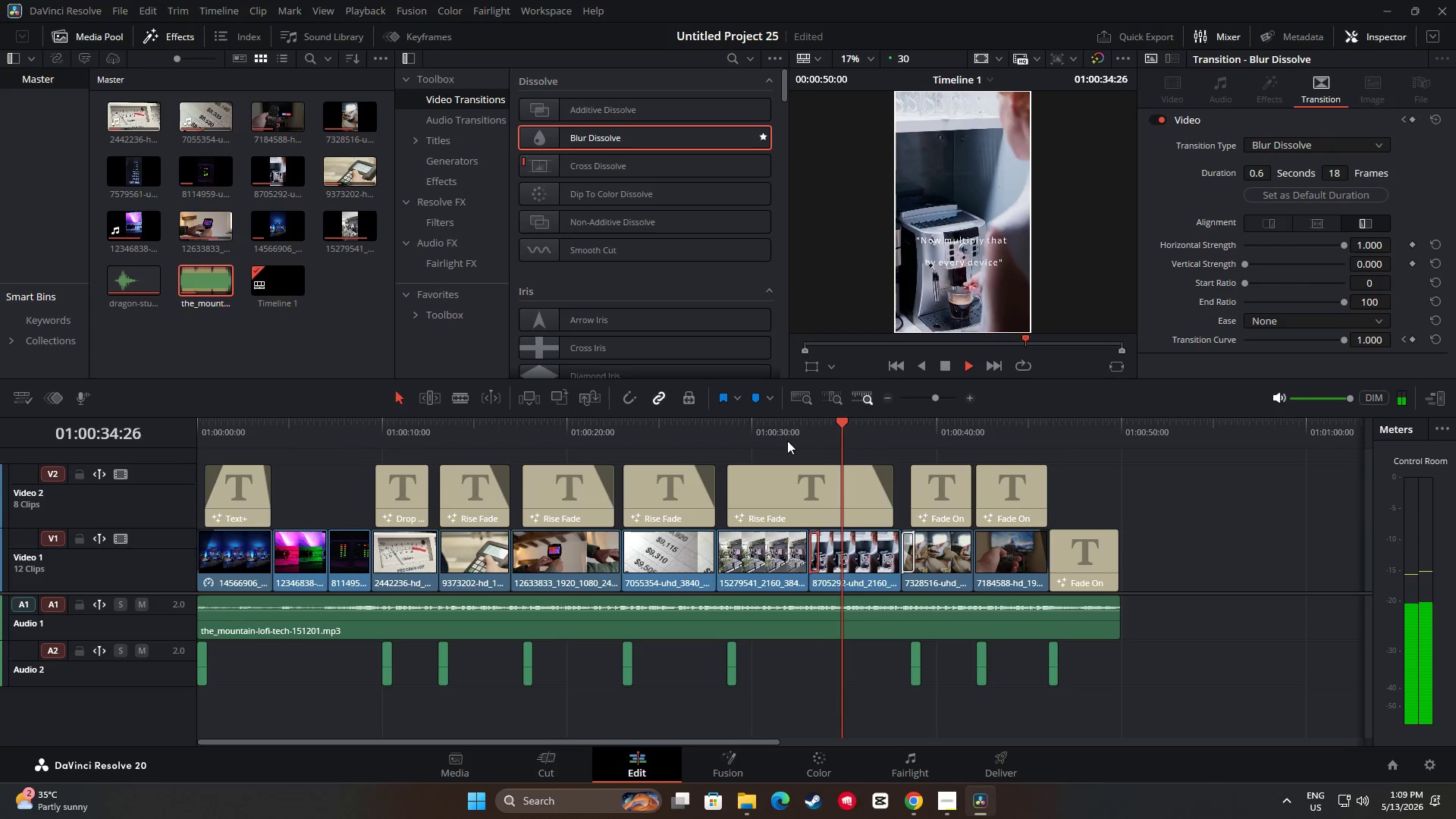 
key(Space)
 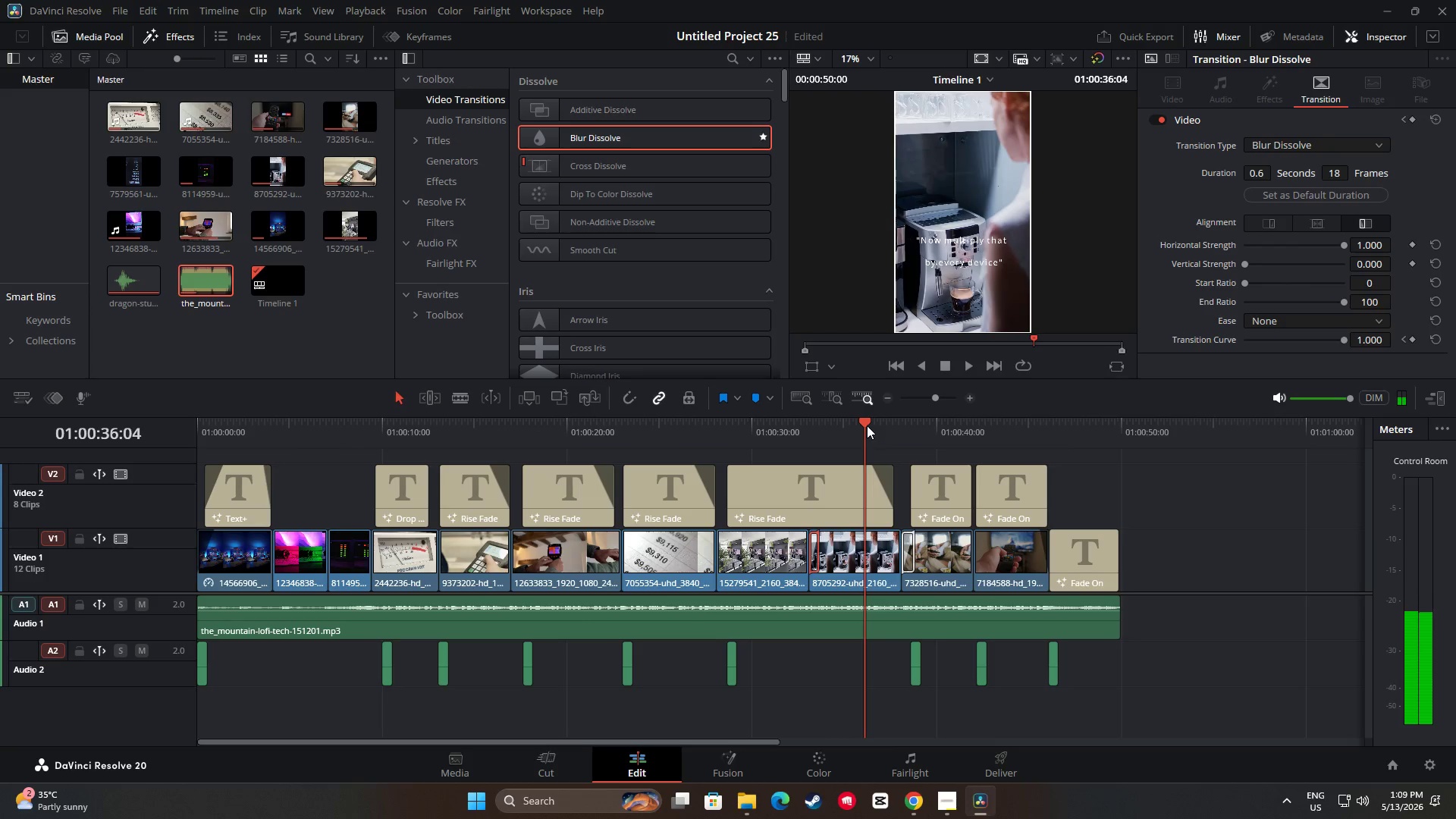 
left_click_drag(start_coordinate=[865, 424], to_coordinate=[498, 445])
 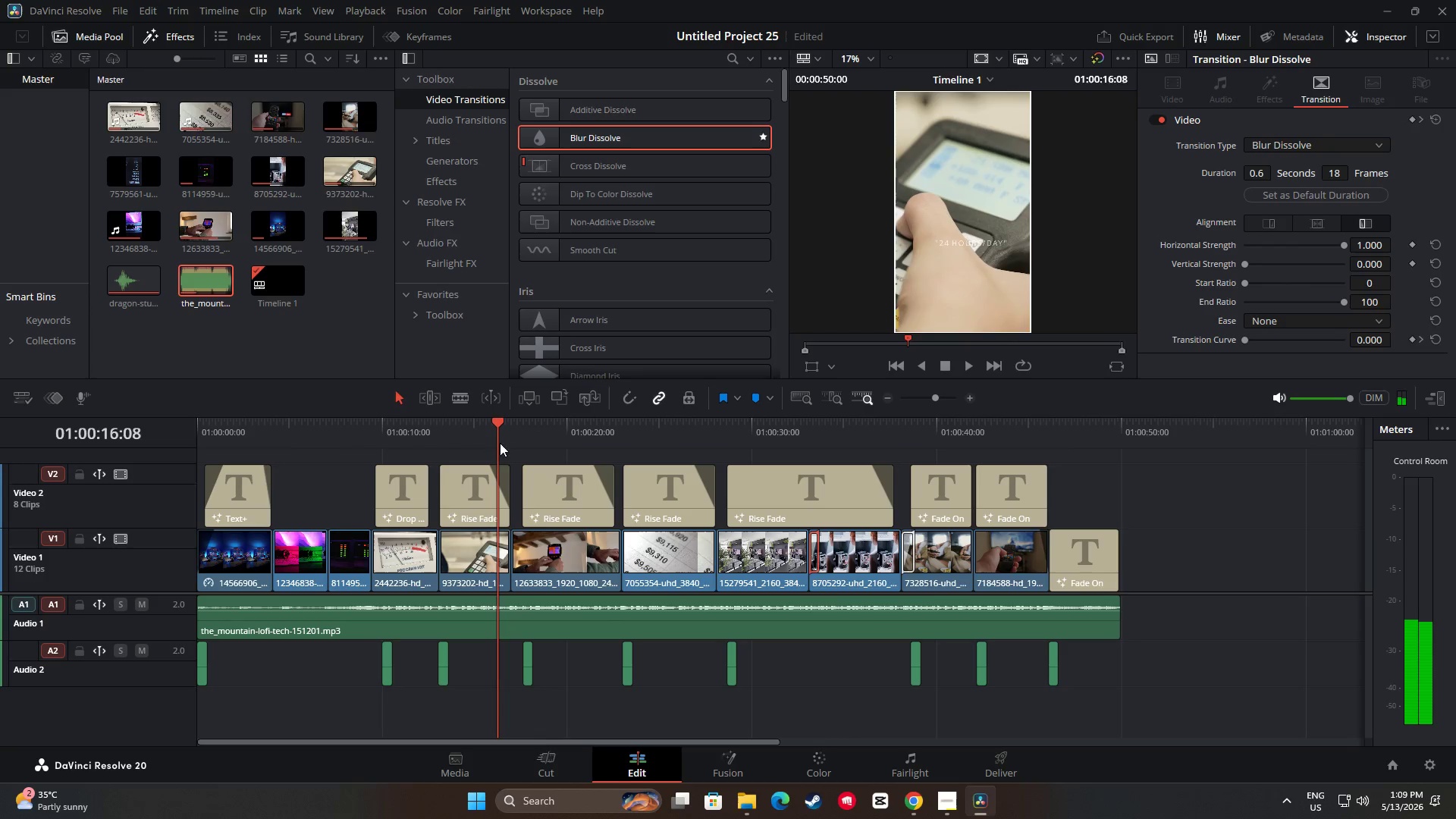 
key(Space)
 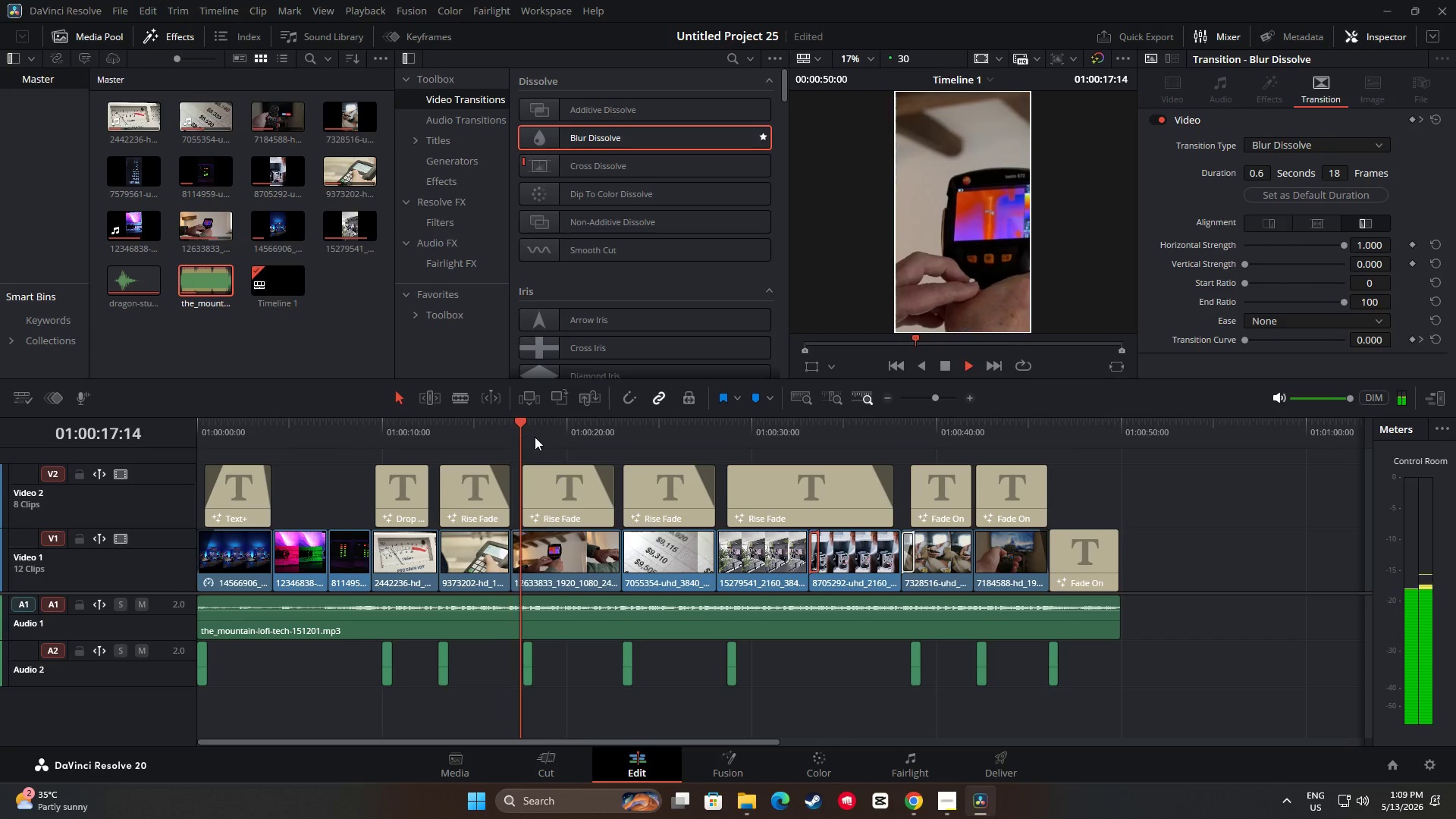 
key(Space)
 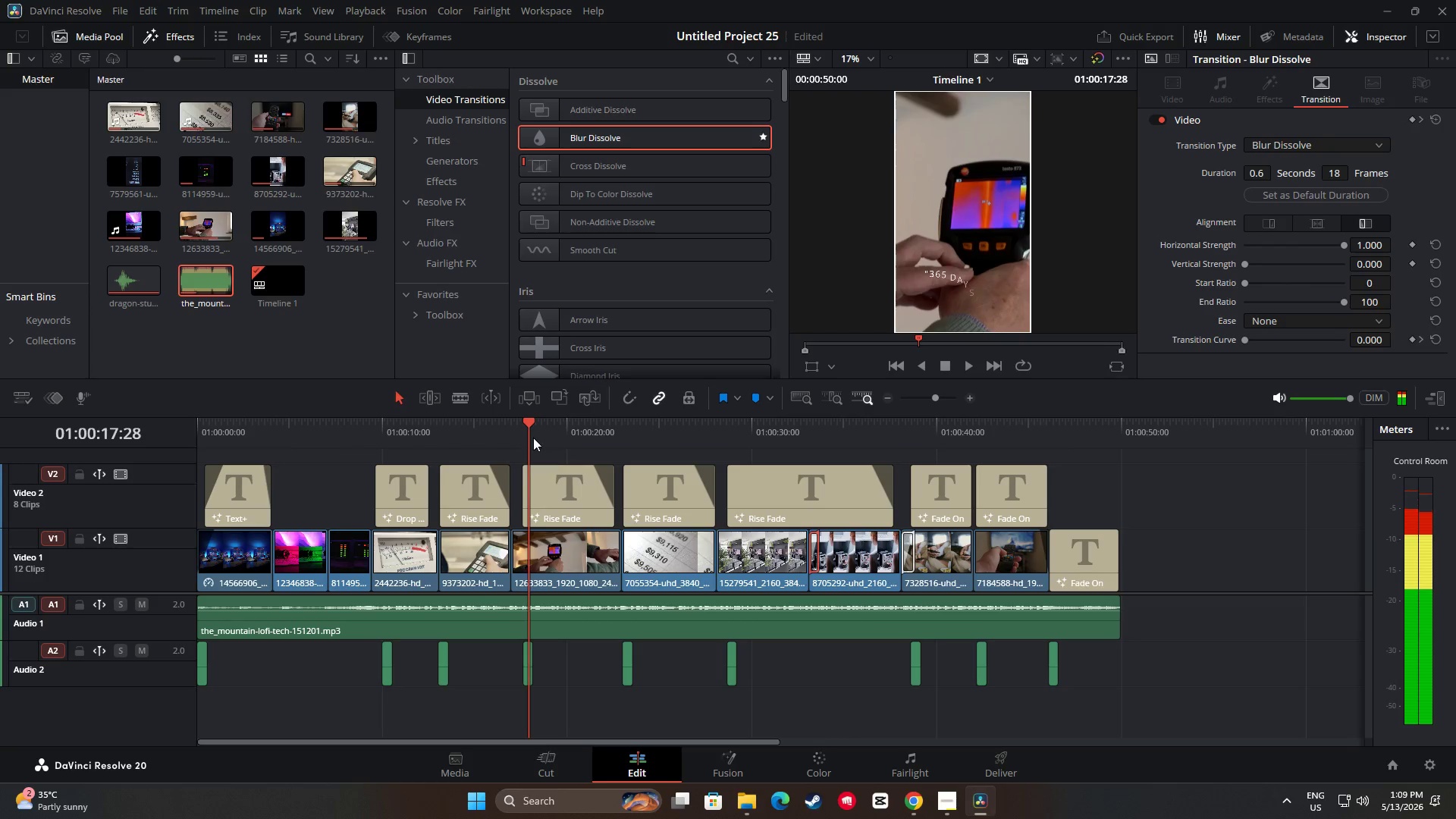 
left_click_drag(start_coordinate=[533, 434], to_coordinate=[336, 441])
 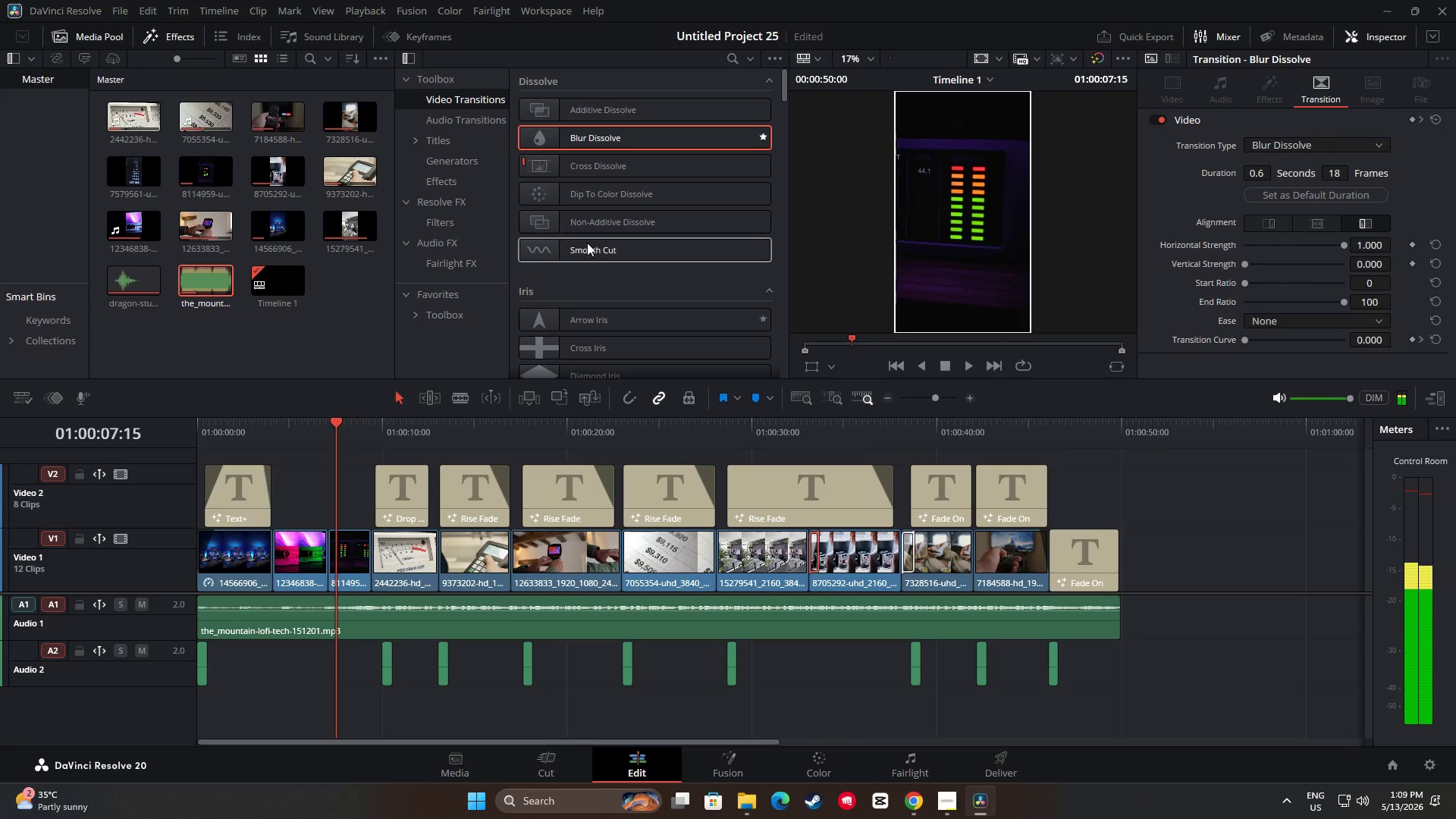 
key(Space)
 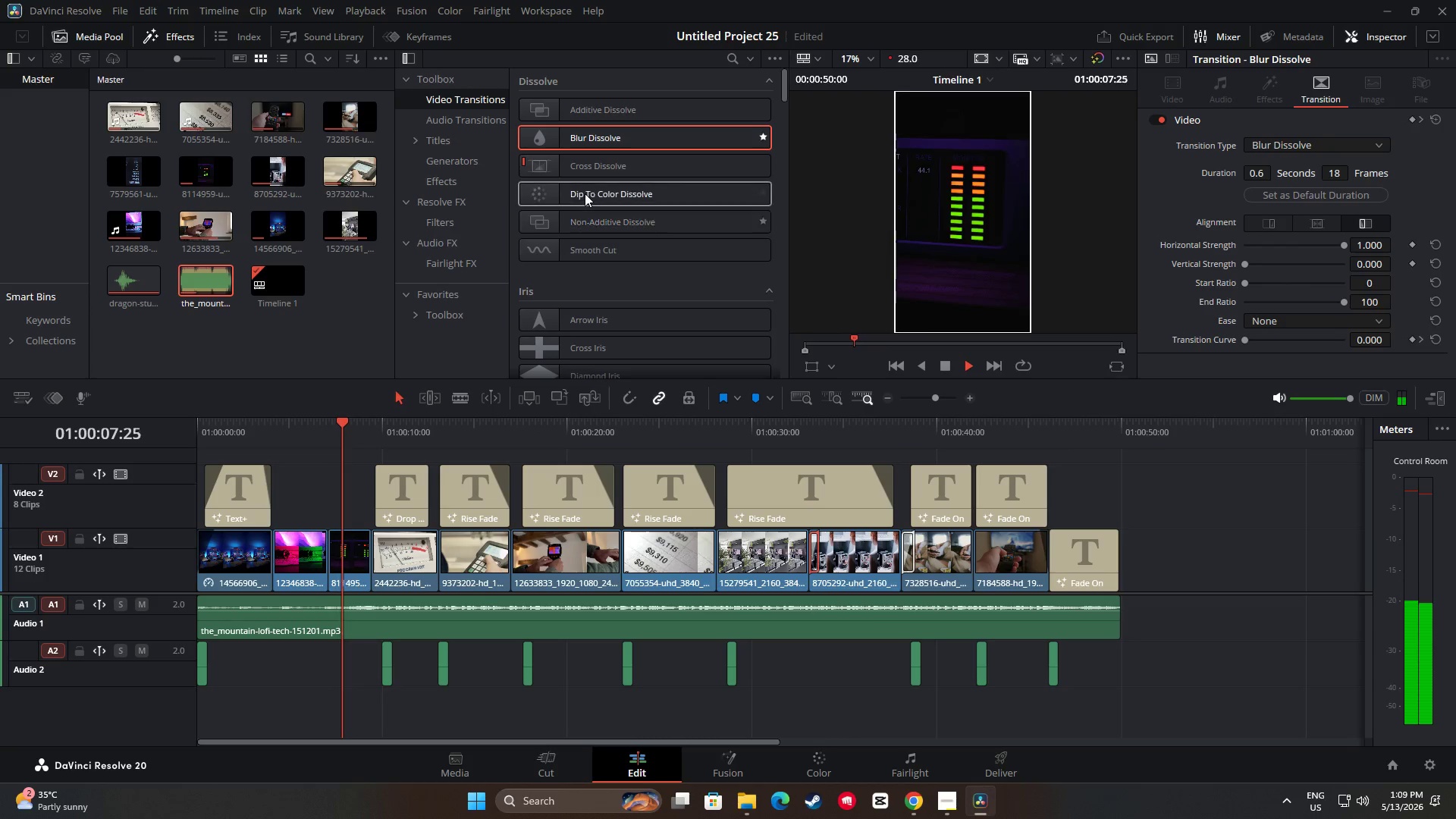 
key(Space)
 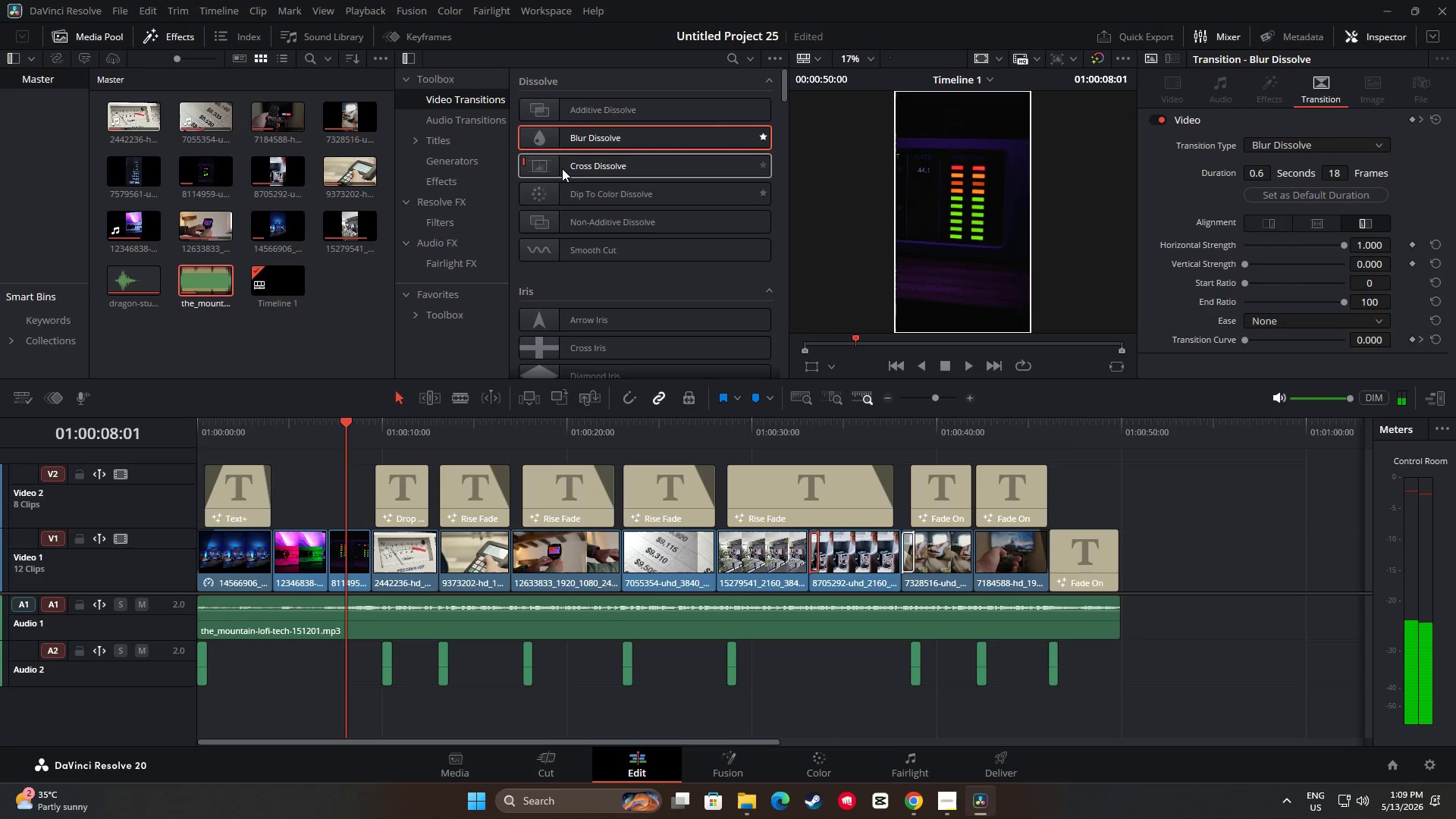 
left_click_drag(start_coordinate=[562, 168], to_coordinate=[373, 551])
 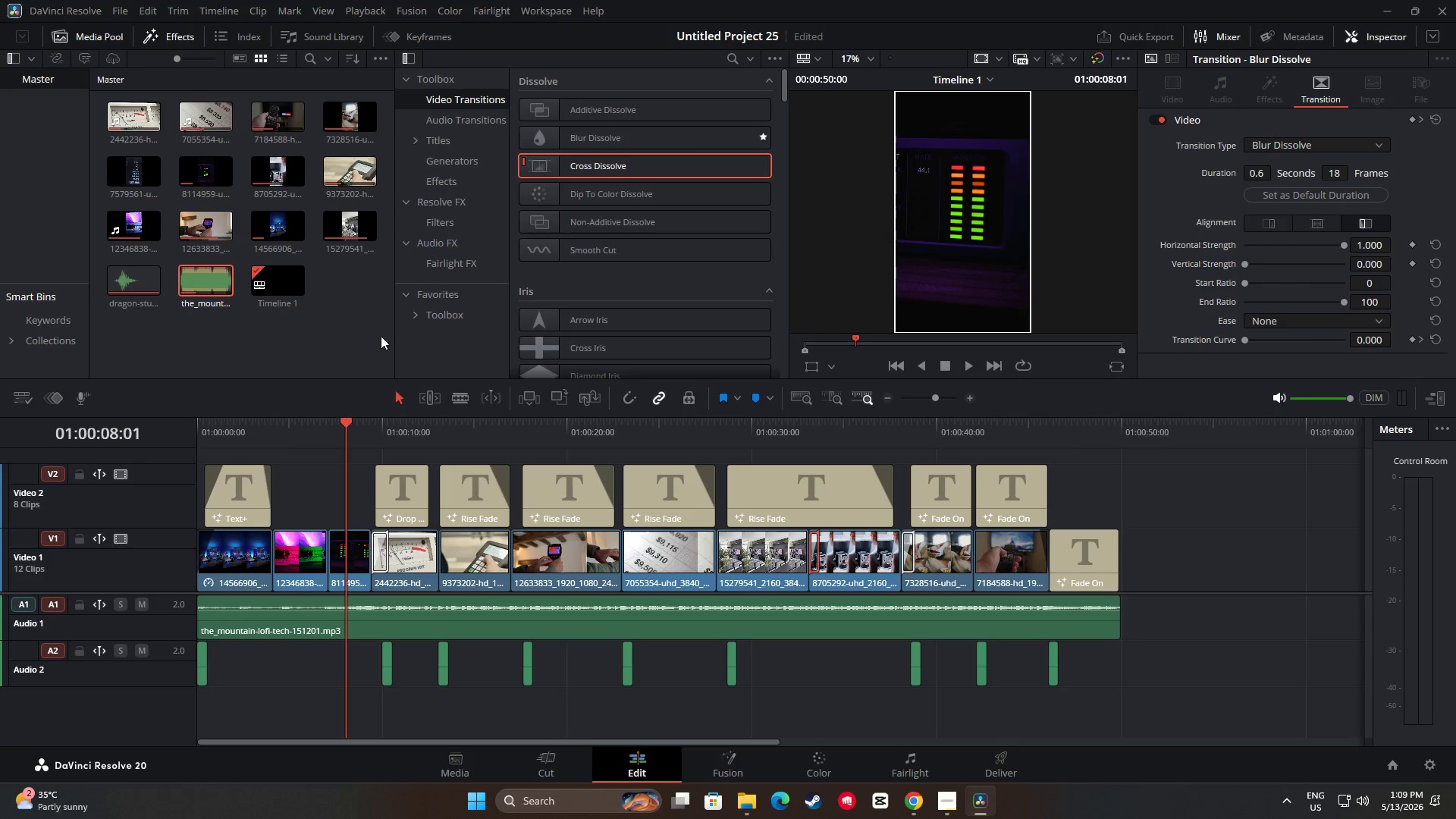 
key(Space)
 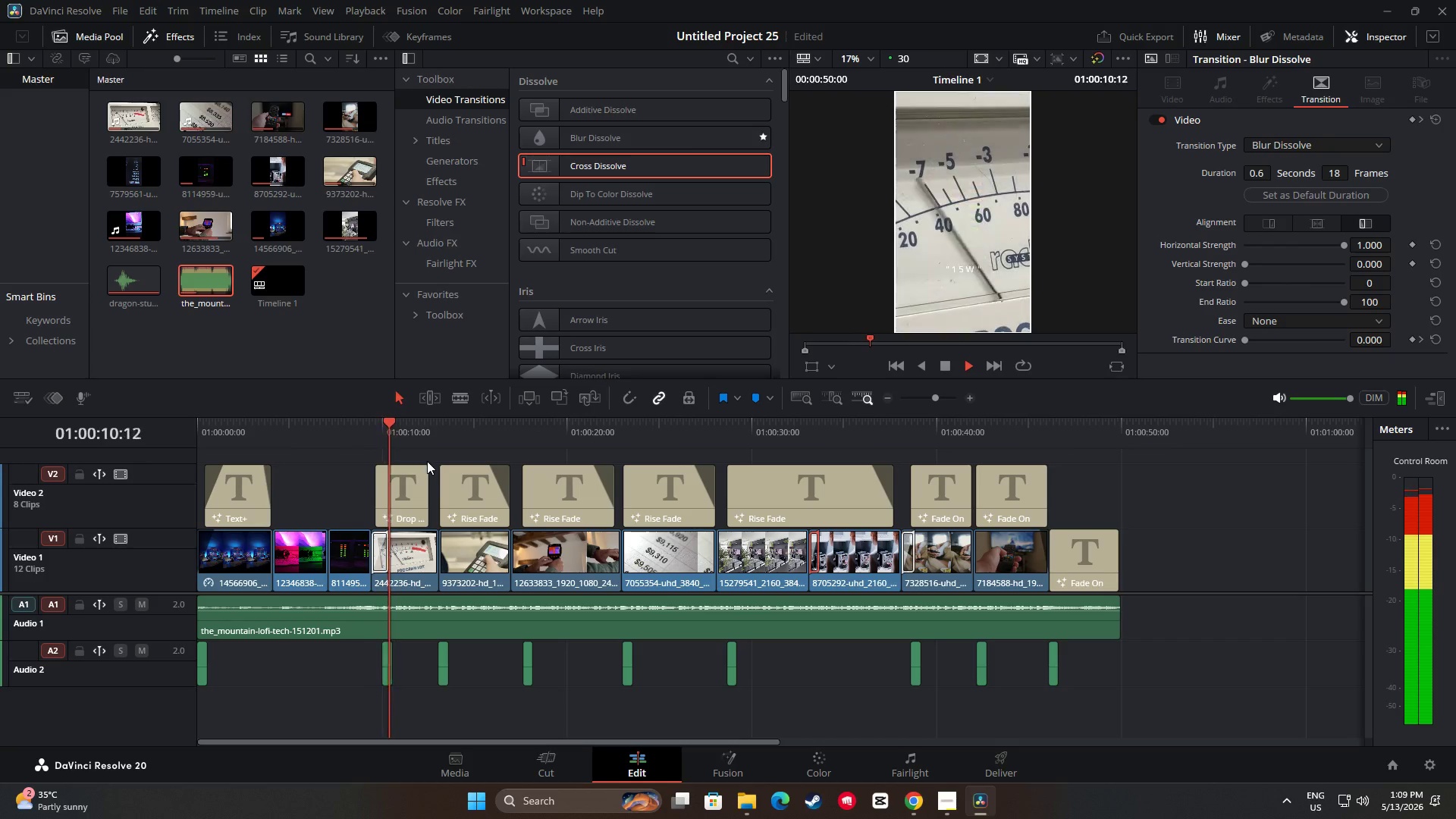 
key(Space)
 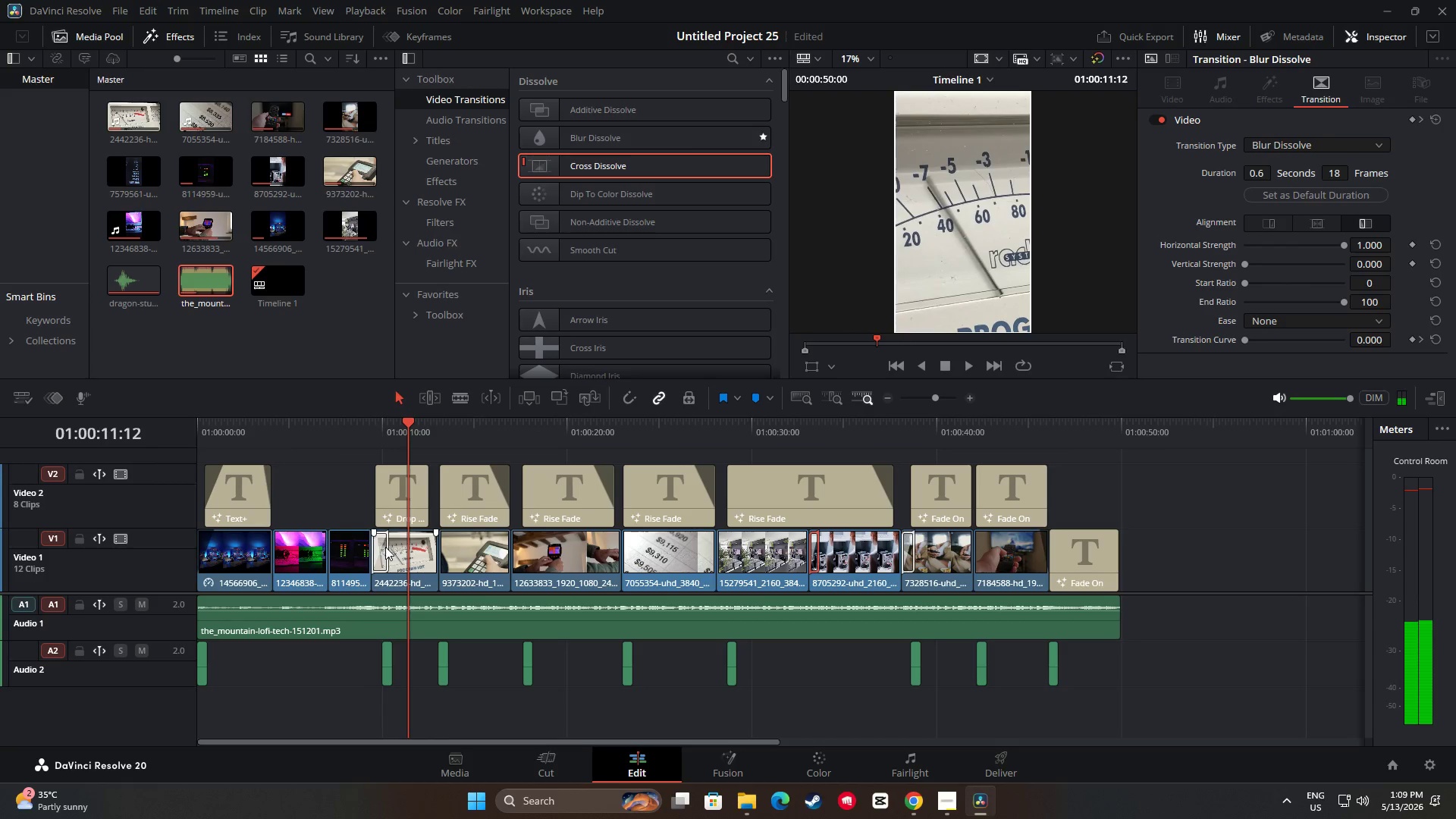 
left_click_drag(start_coordinate=[388, 548], to_coordinate=[384, 549])
 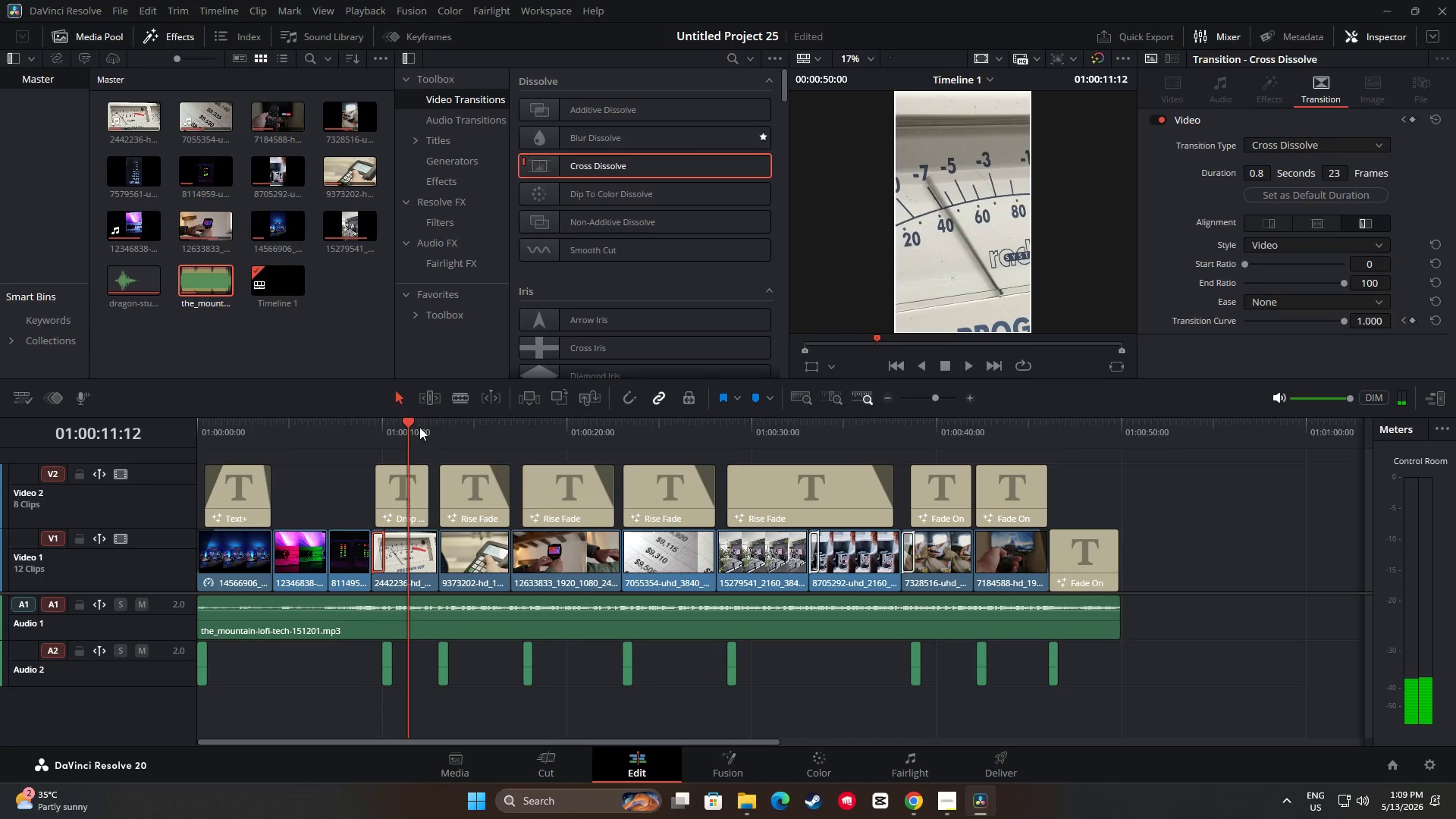 
left_click_drag(start_coordinate=[413, 424], to_coordinate=[363, 432])
 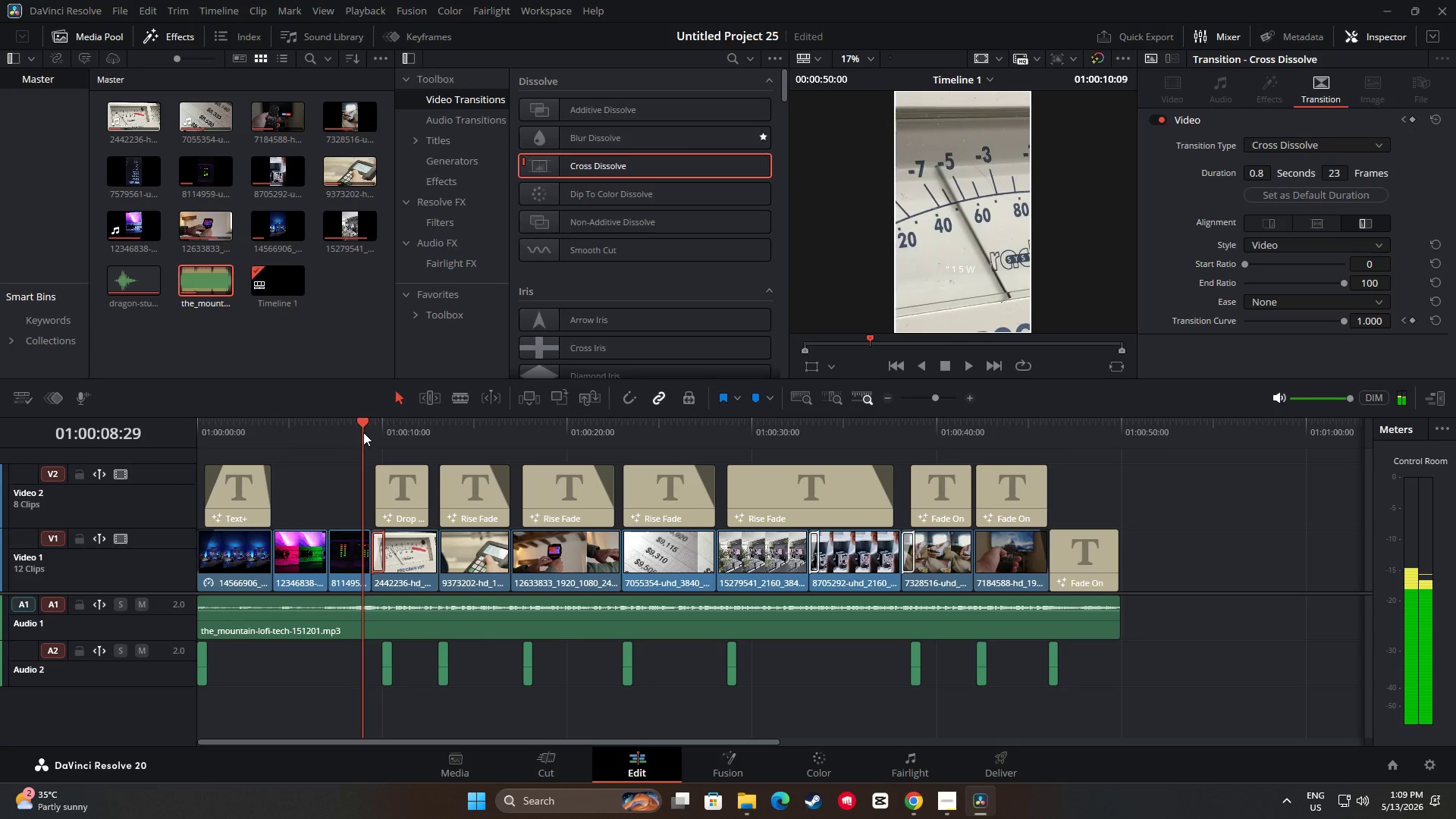 
key(Space)
 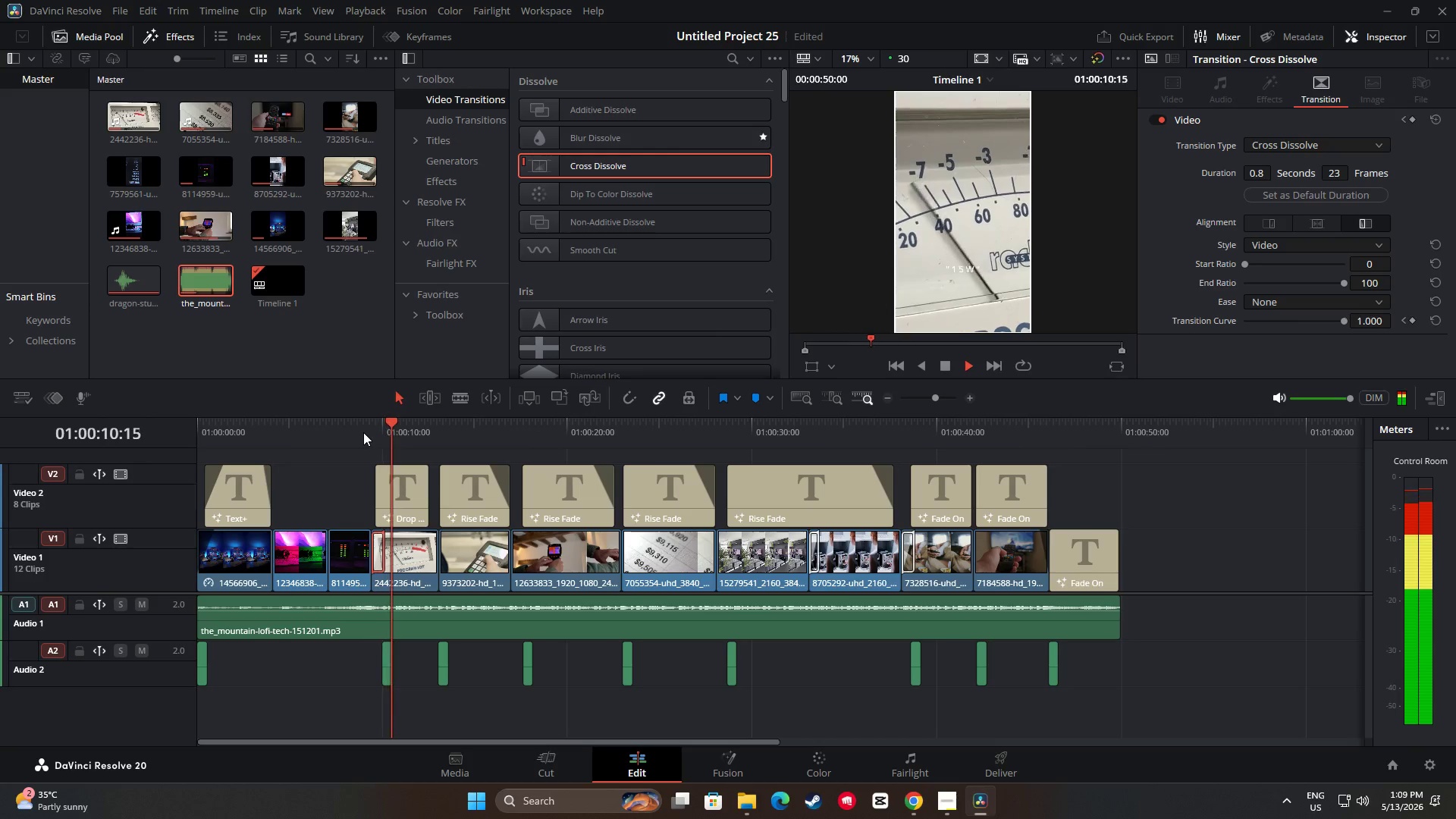 
key(Space)
 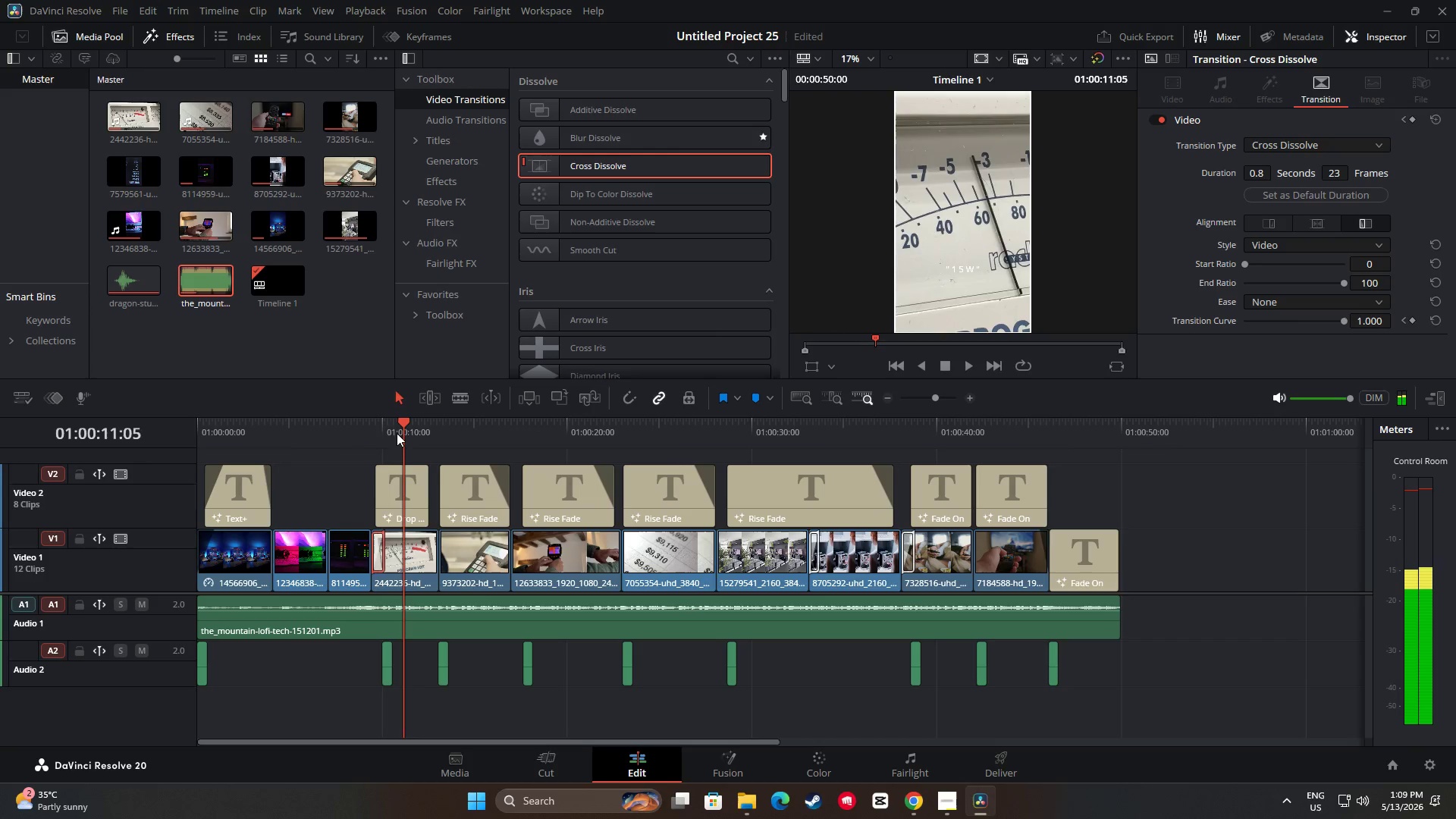 
left_click_drag(start_coordinate=[400, 429], to_coordinate=[357, 433])
 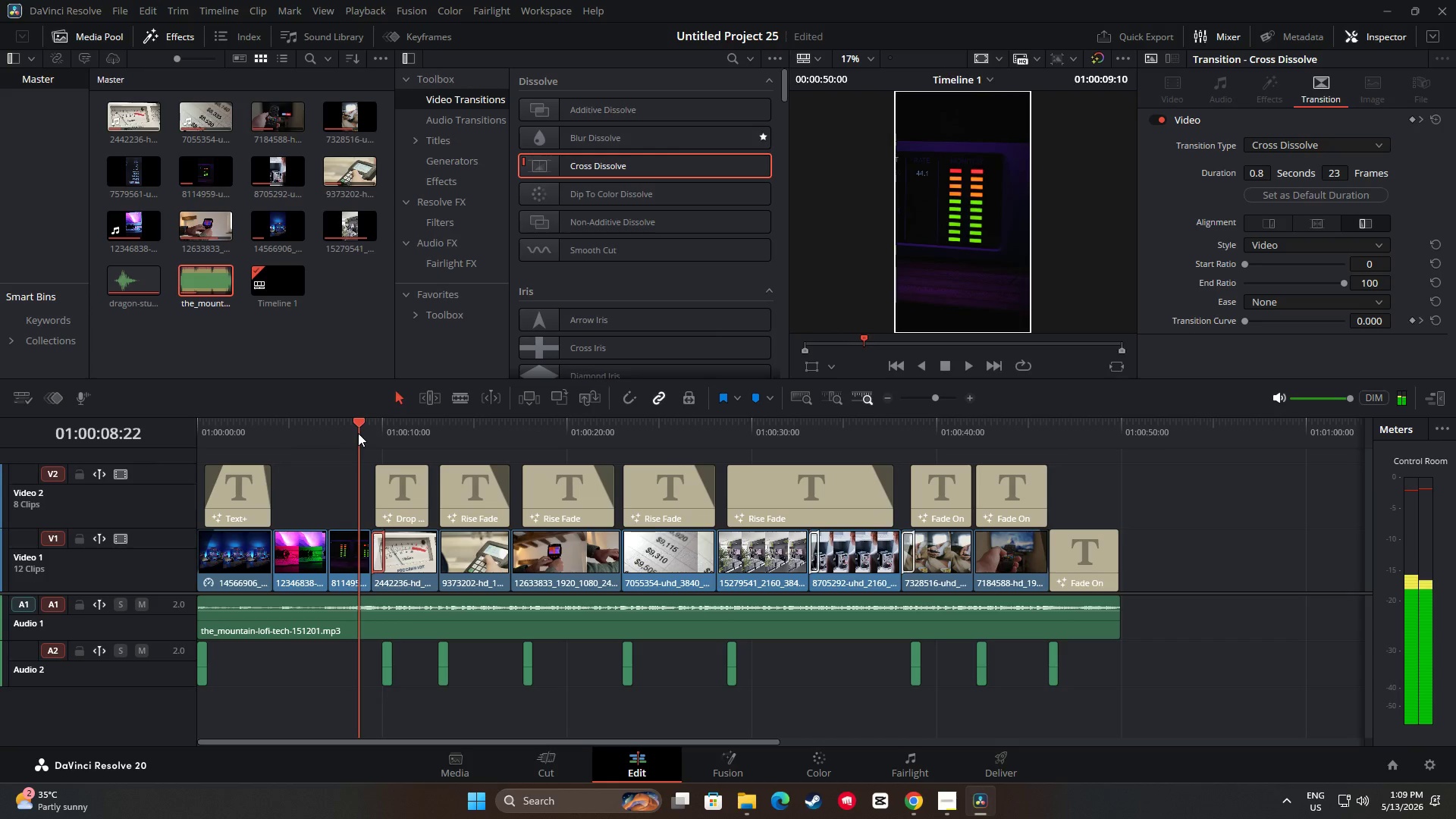 
key(Space)
 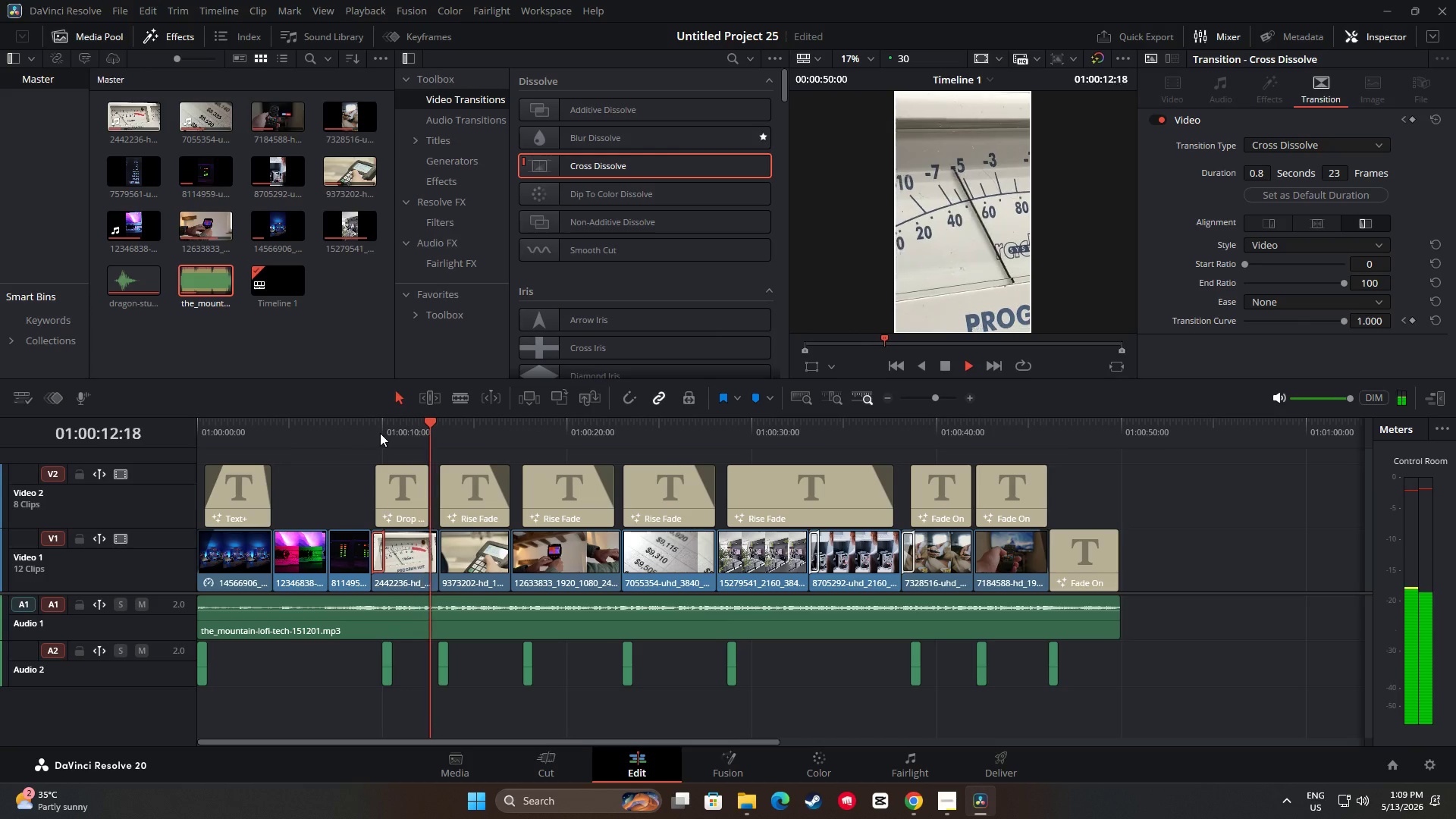 
wait(5.41)
 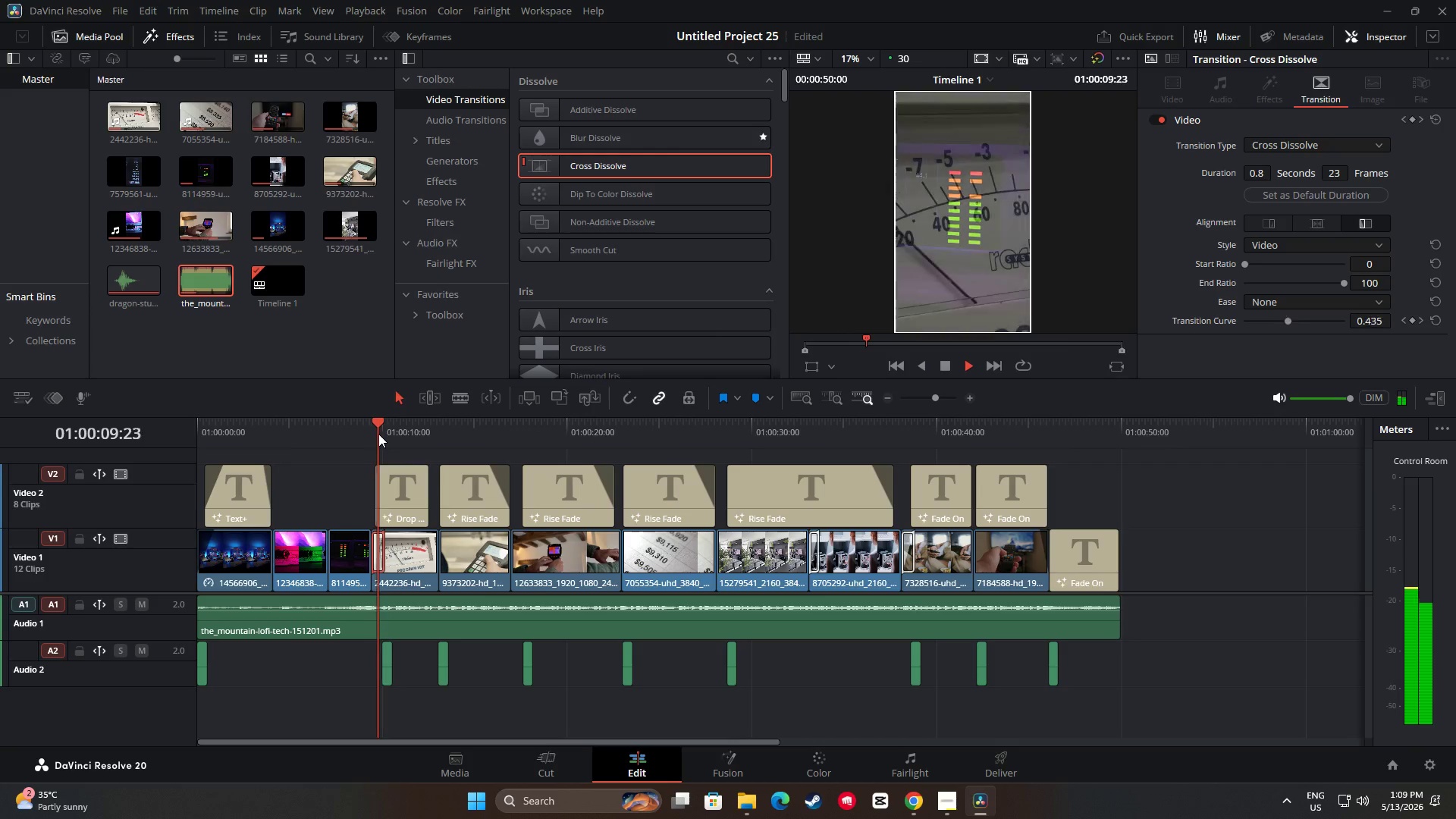 
key(Space)
 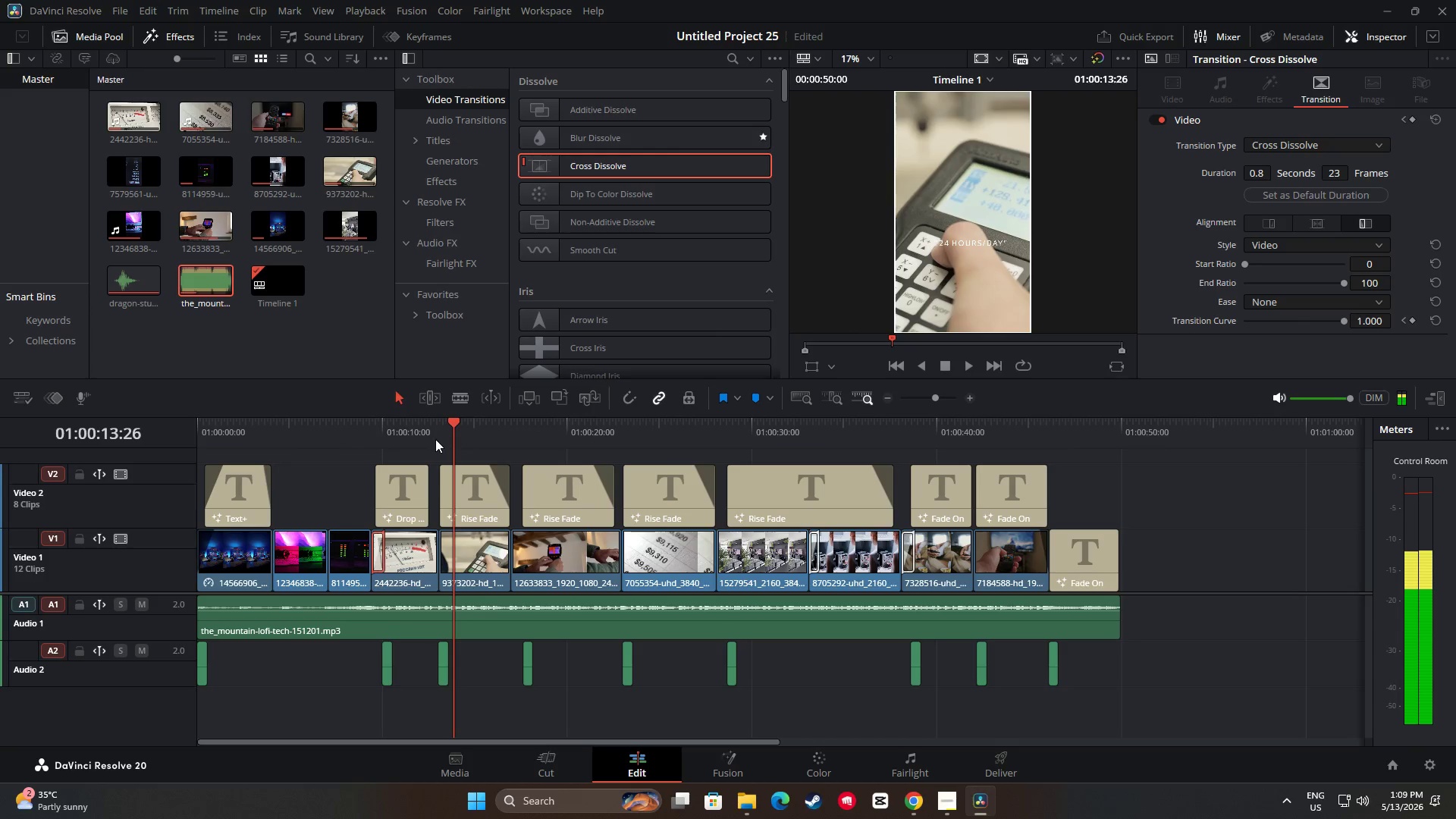 
key(Space)
 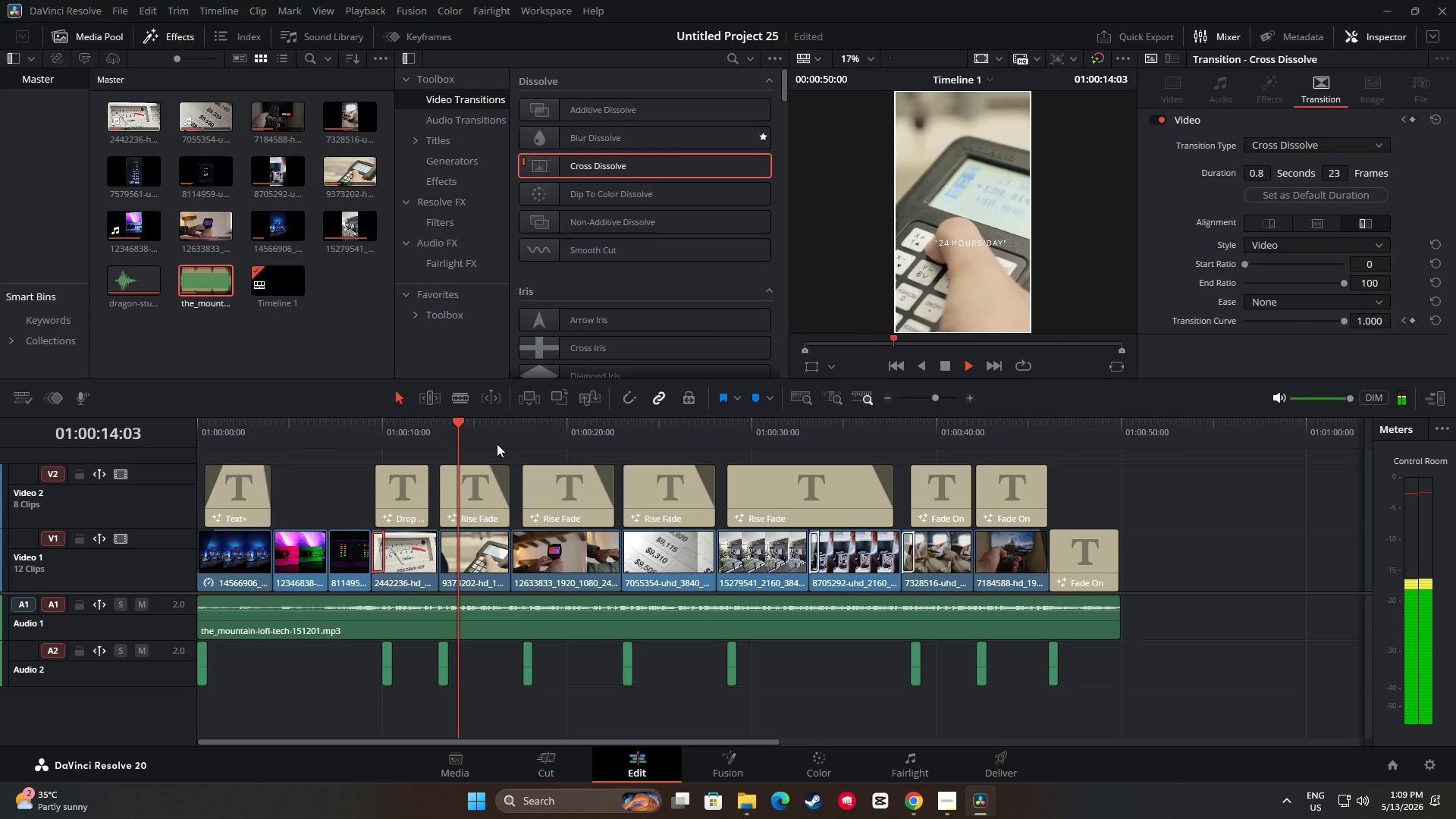 
key(Space)
 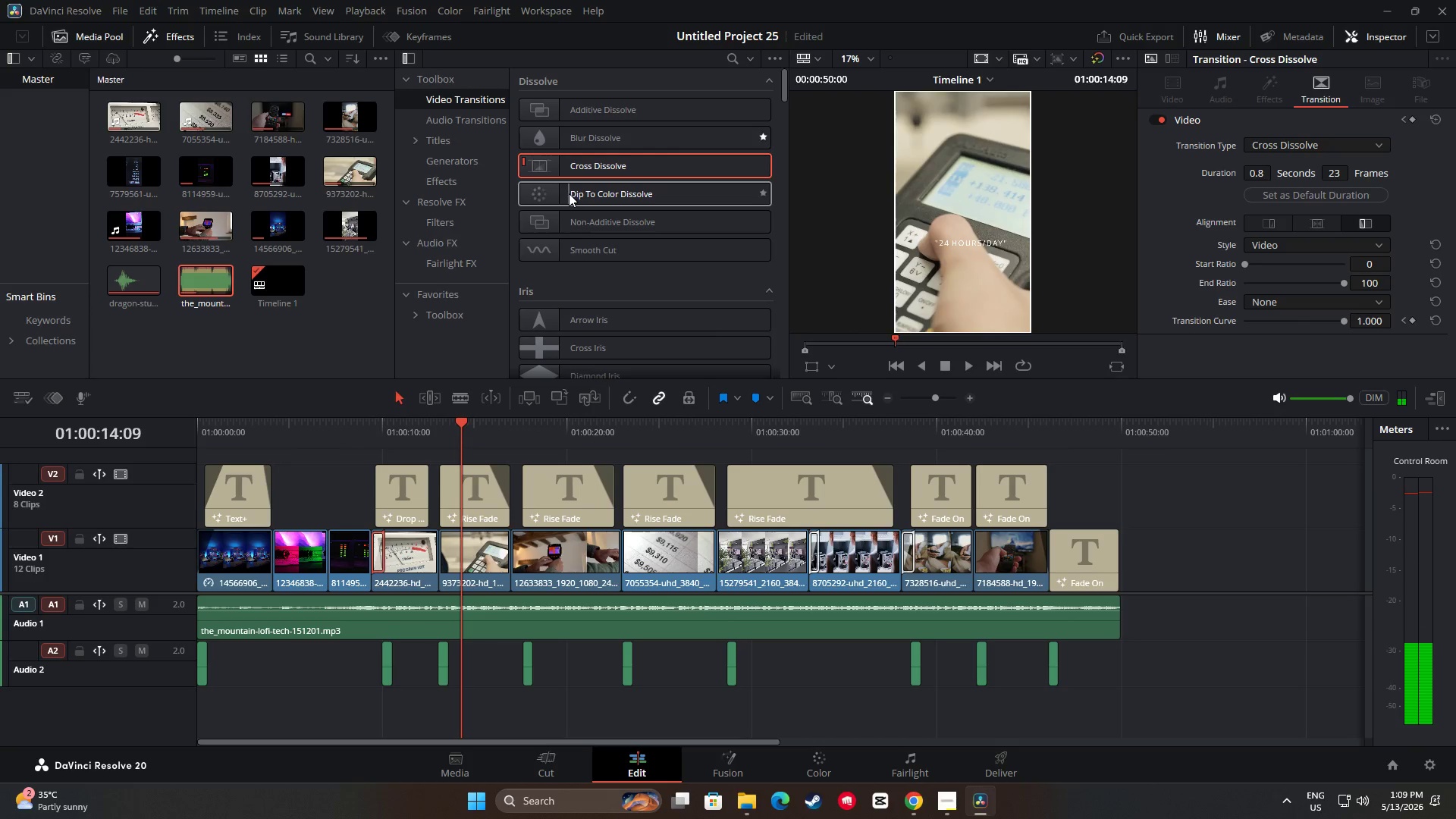 
left_click_drag(start_coordinate=[554, 168], to_coordinate=[590, 278])
 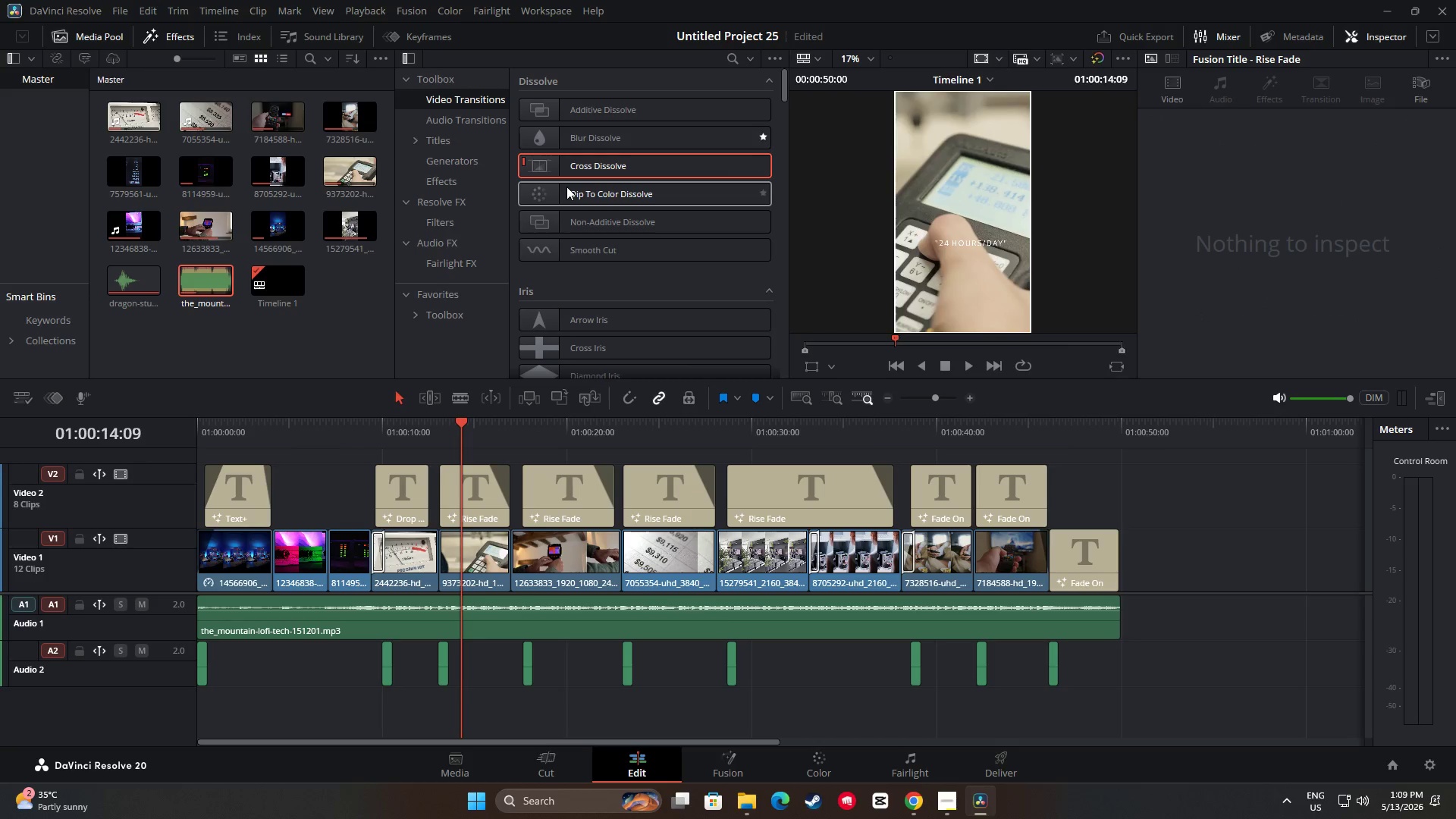 
left_click_drag(start_coordinate=[560, 196], to_coordinate=[209, 559])
 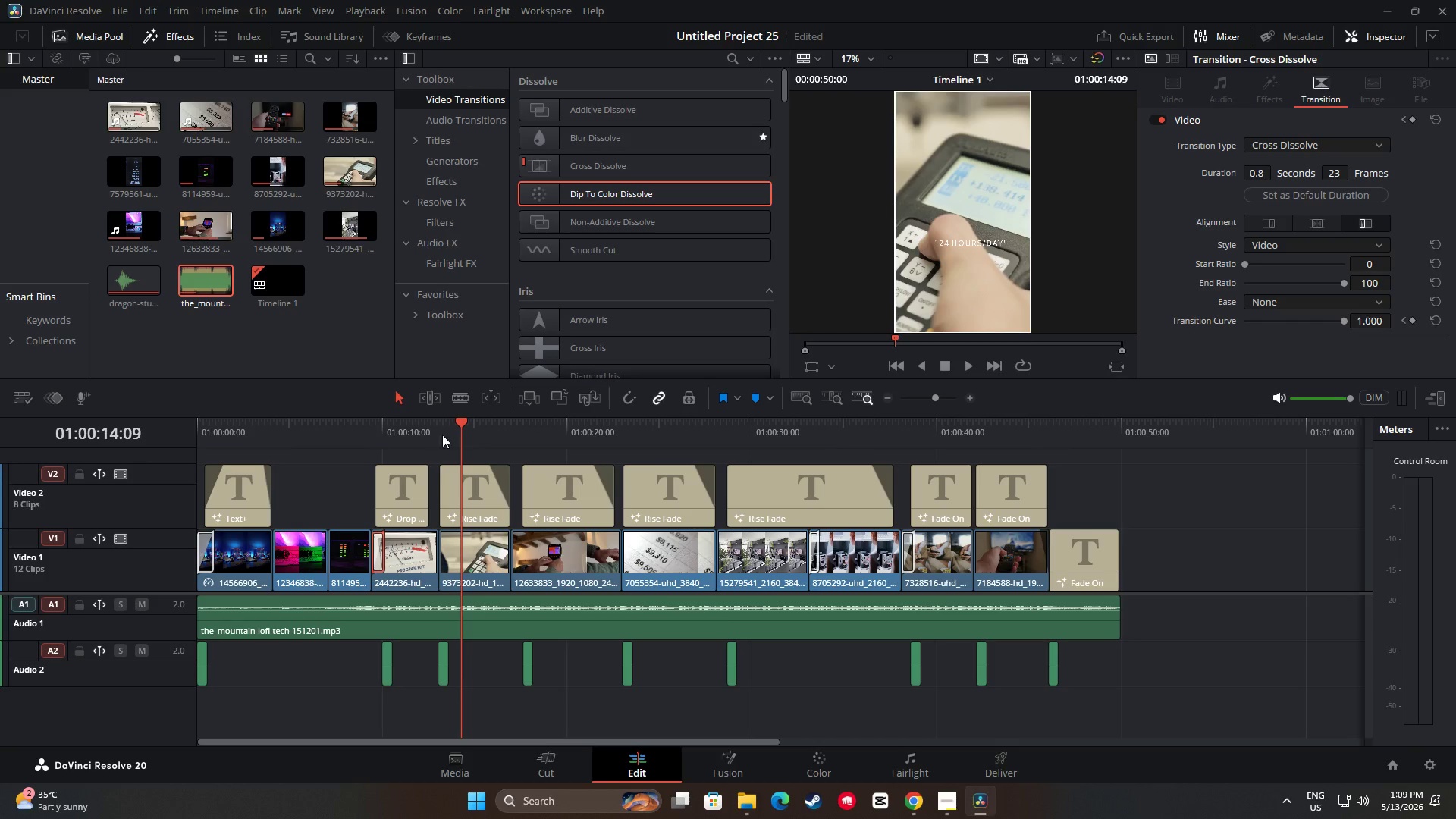 
left_click_drag(start_coordinate=[458, 425], to_coordinate=[159, 447])
 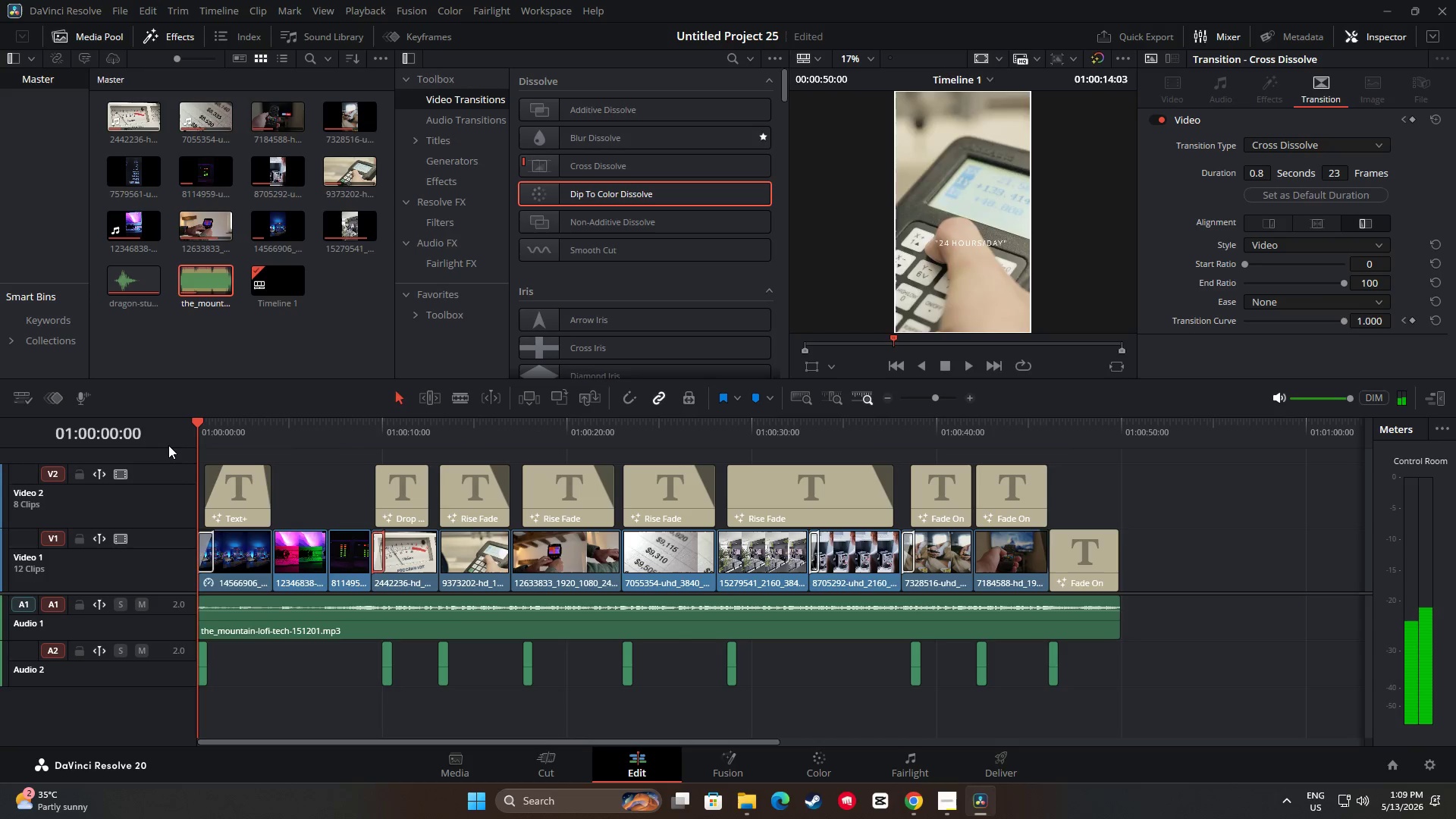 
key(Space)
 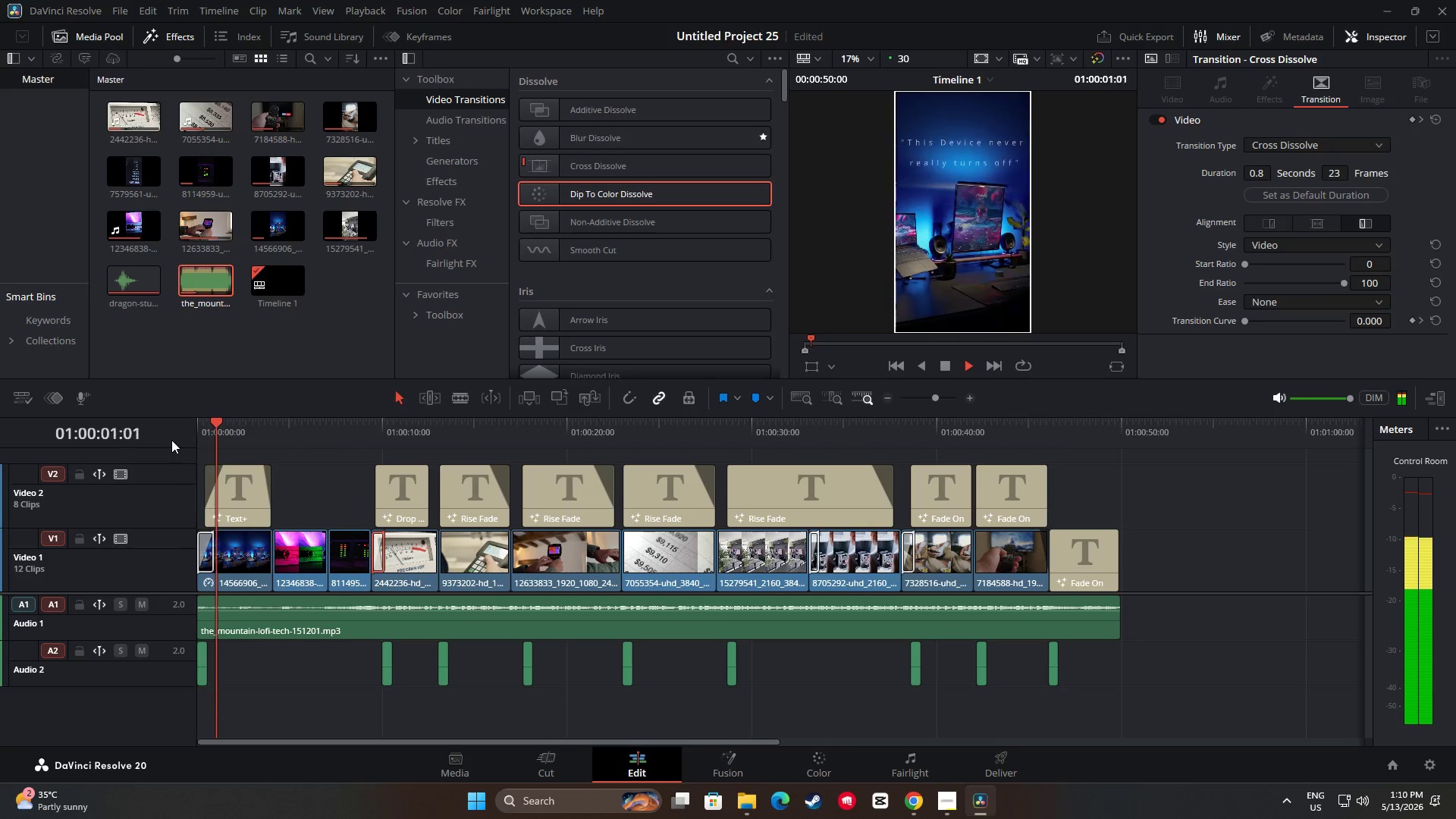 
key(Space)
 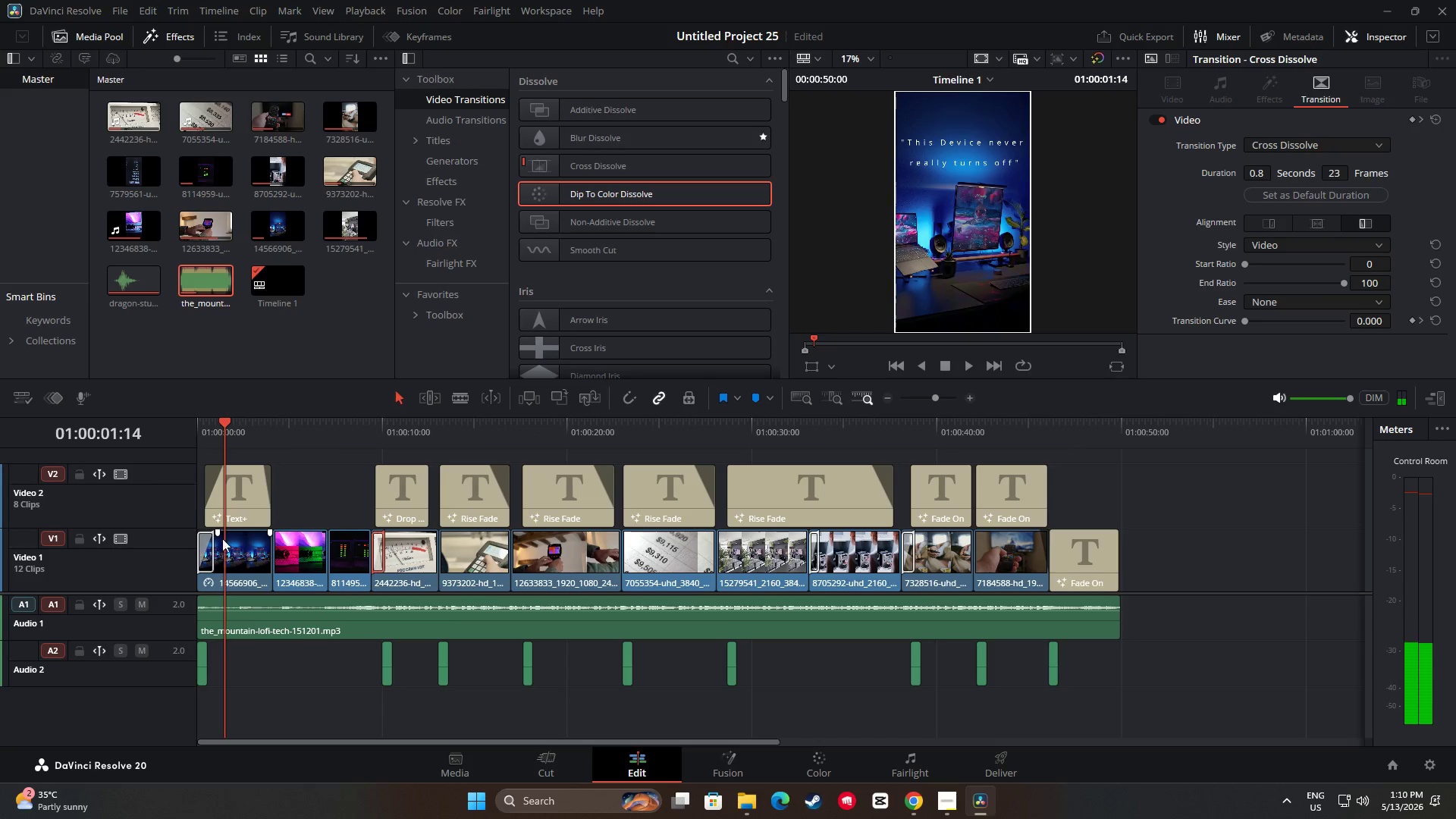 
left_click_drag(start_coordinate=[218, 532], to_coordinate=[140, 531])
 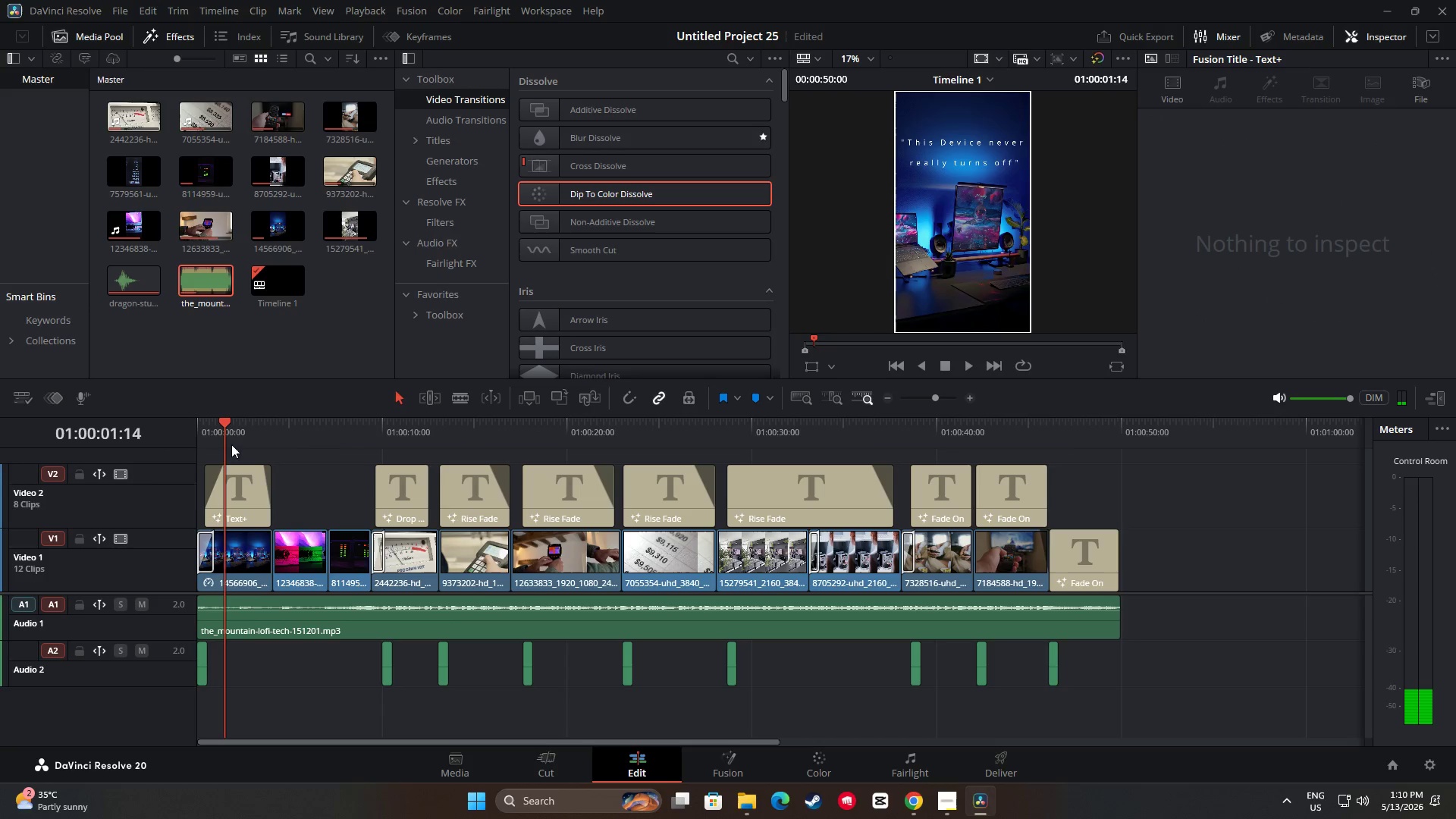 
left_click_drag(start_coordinate=[228, 430], to_coordinate=[165, 434])
 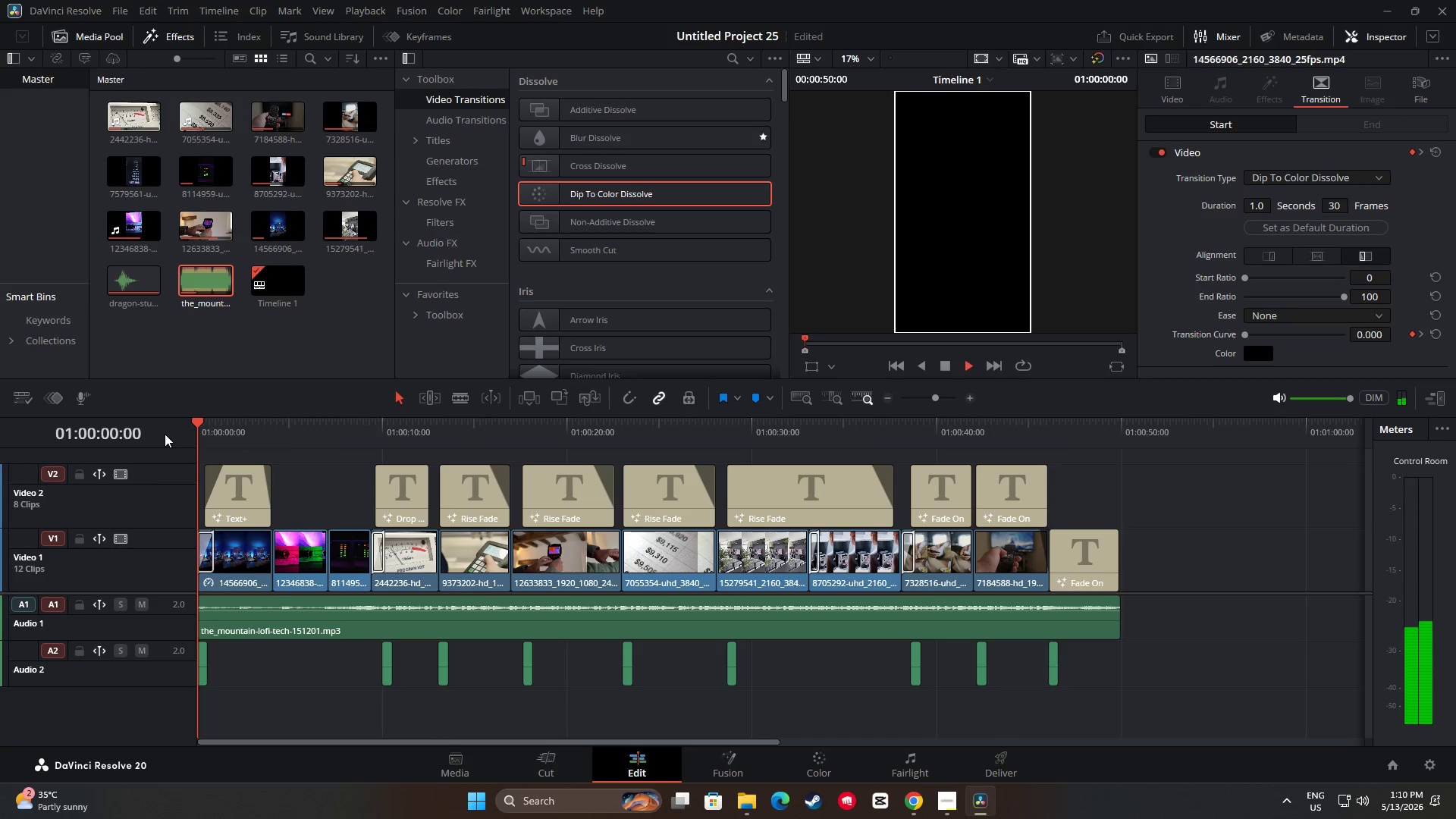 
key(Space)
 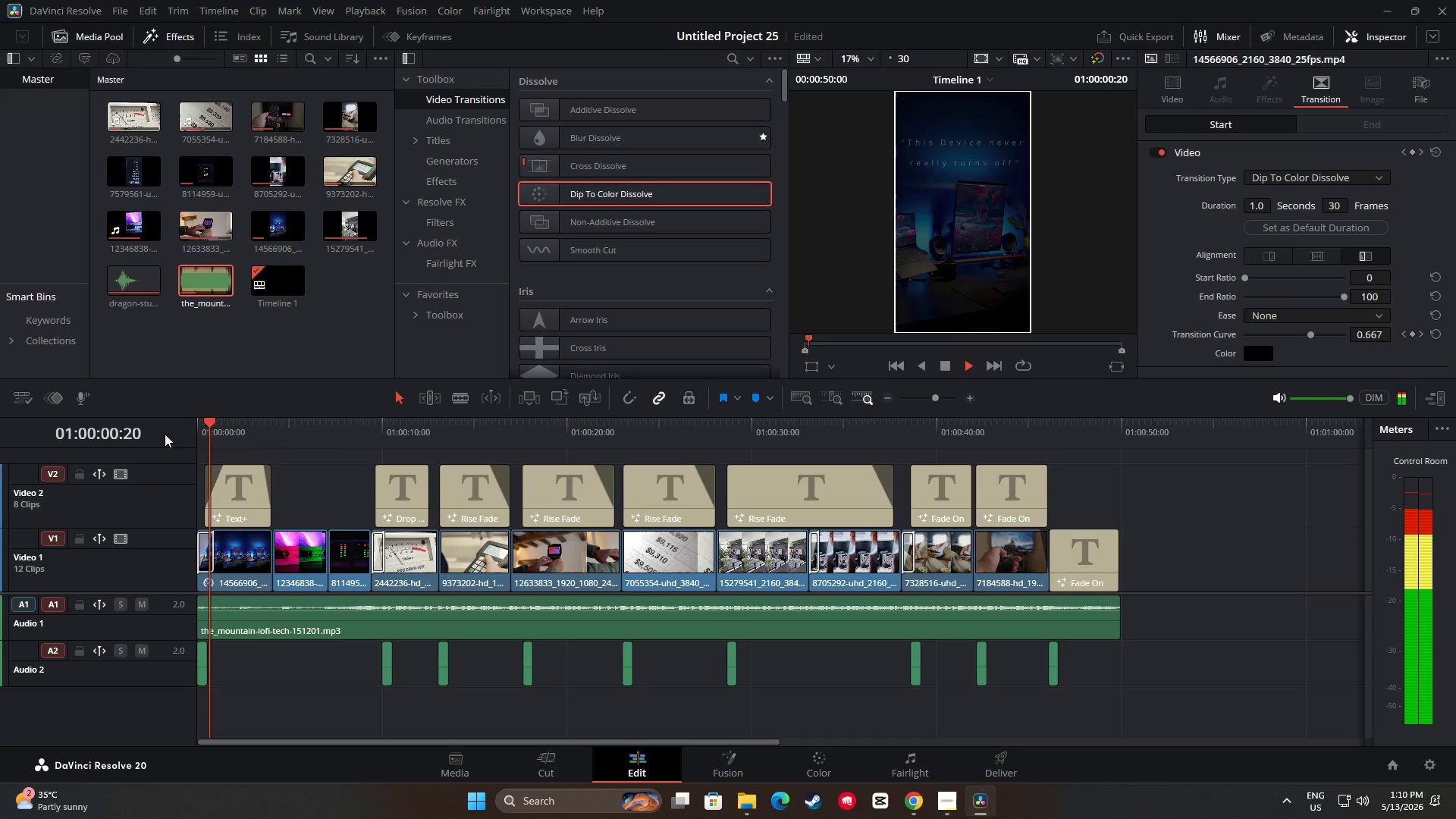 
key(Space)
 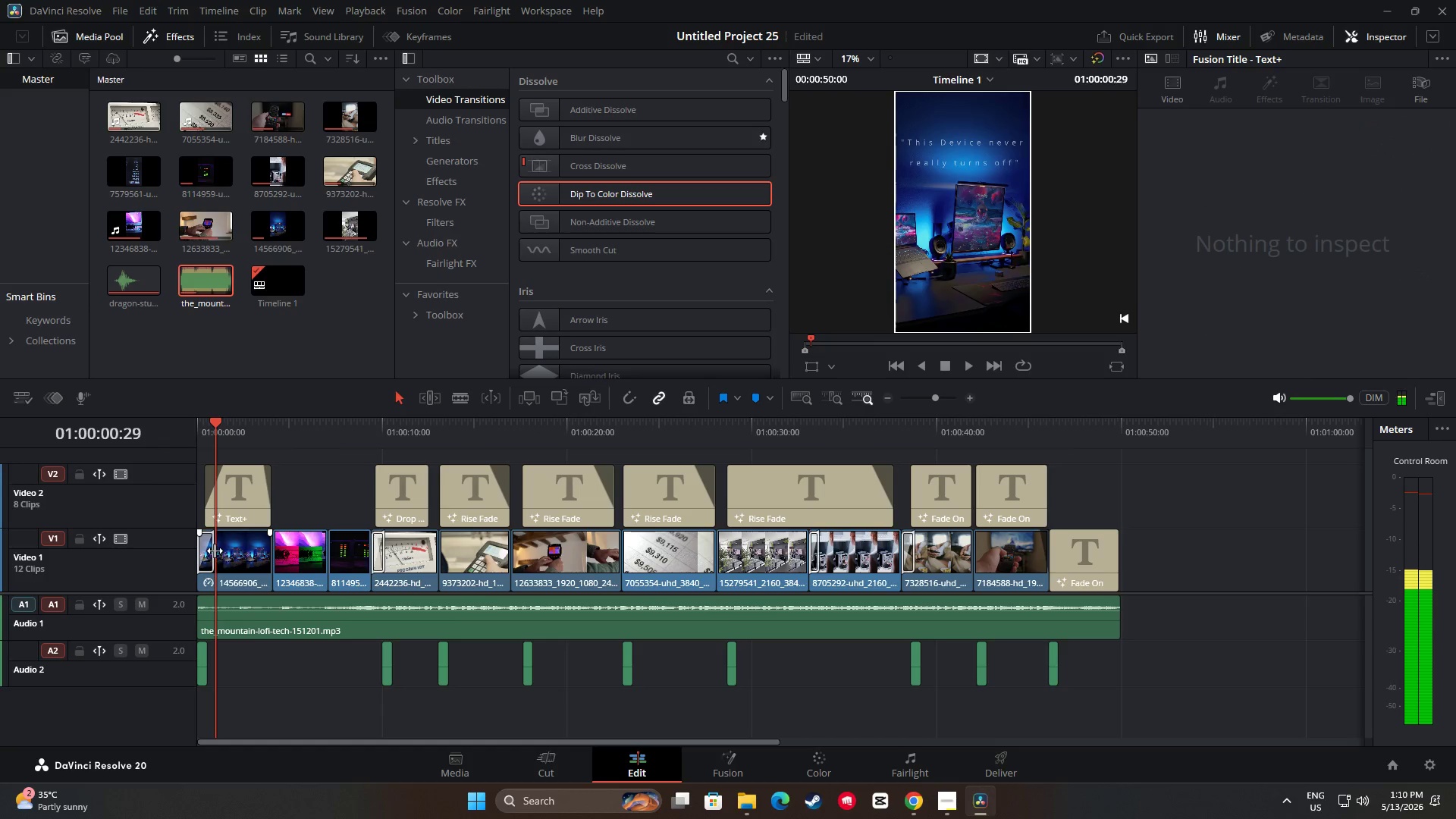 
left_click_drag(start_coordinate=[215, 551], to_coordinate=[209, 551])
 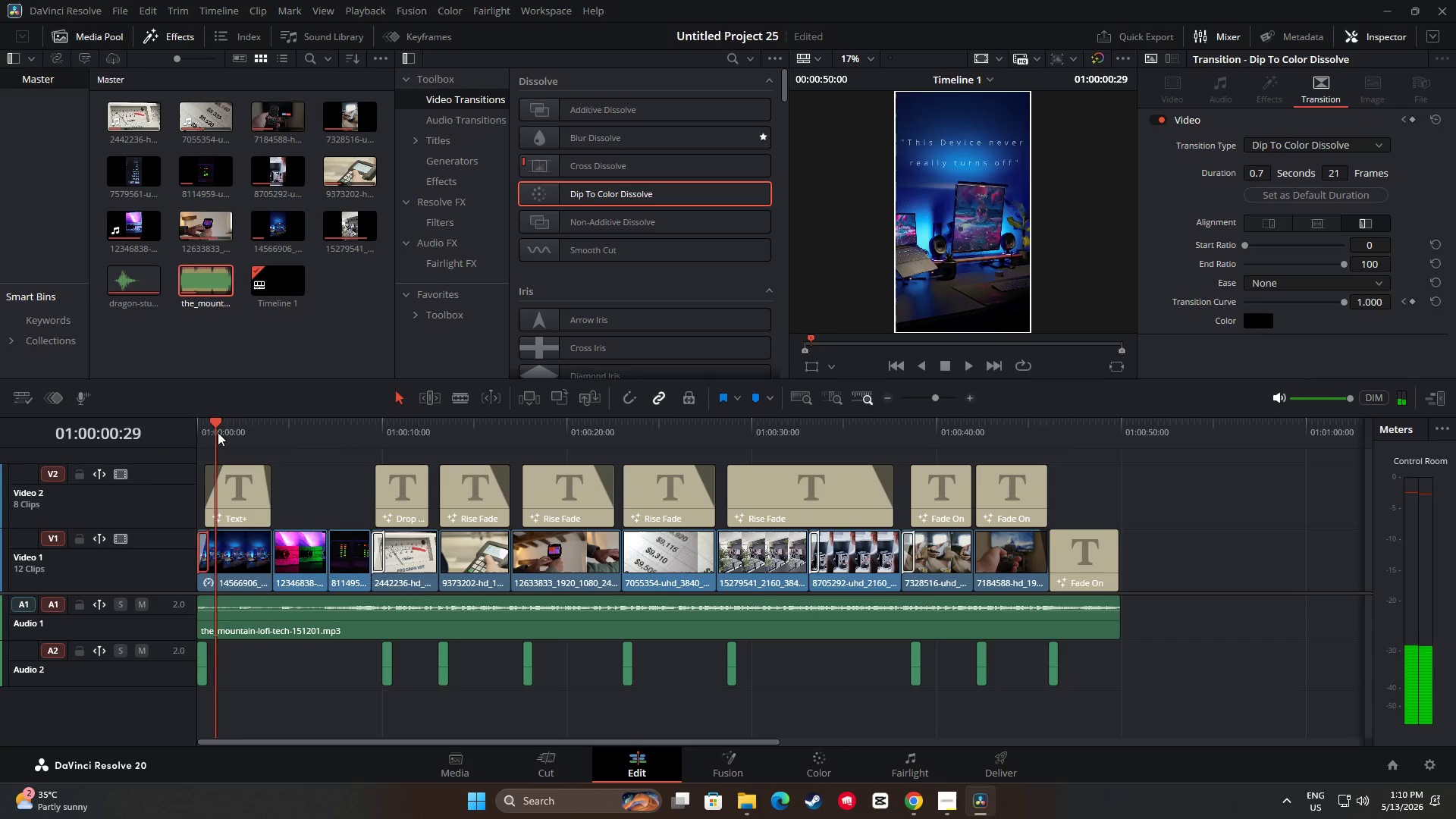 
left_click_drag(start_coordinate=[217, 432], to_coordinate=[166, 431])
 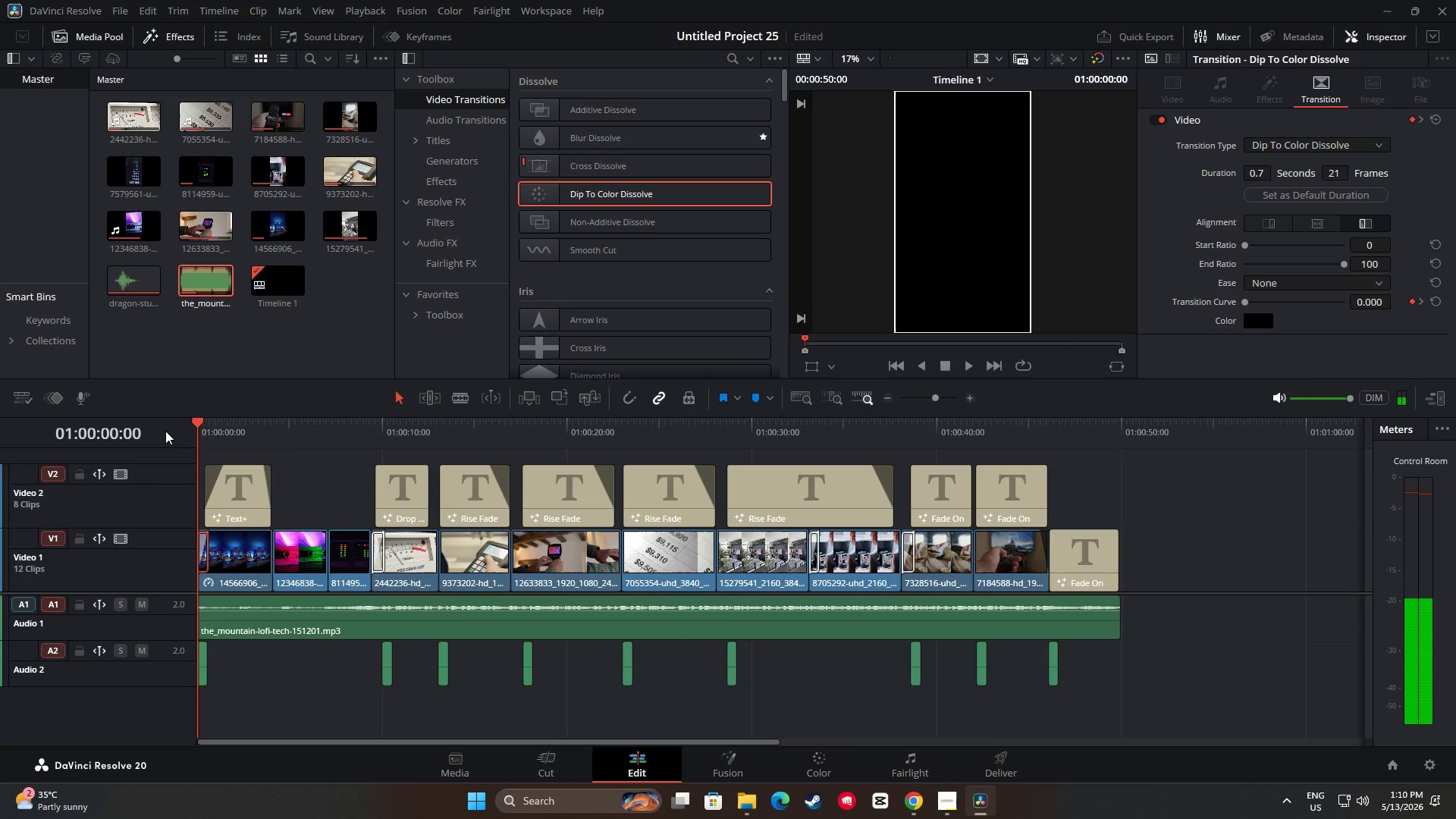 
key(Space)
 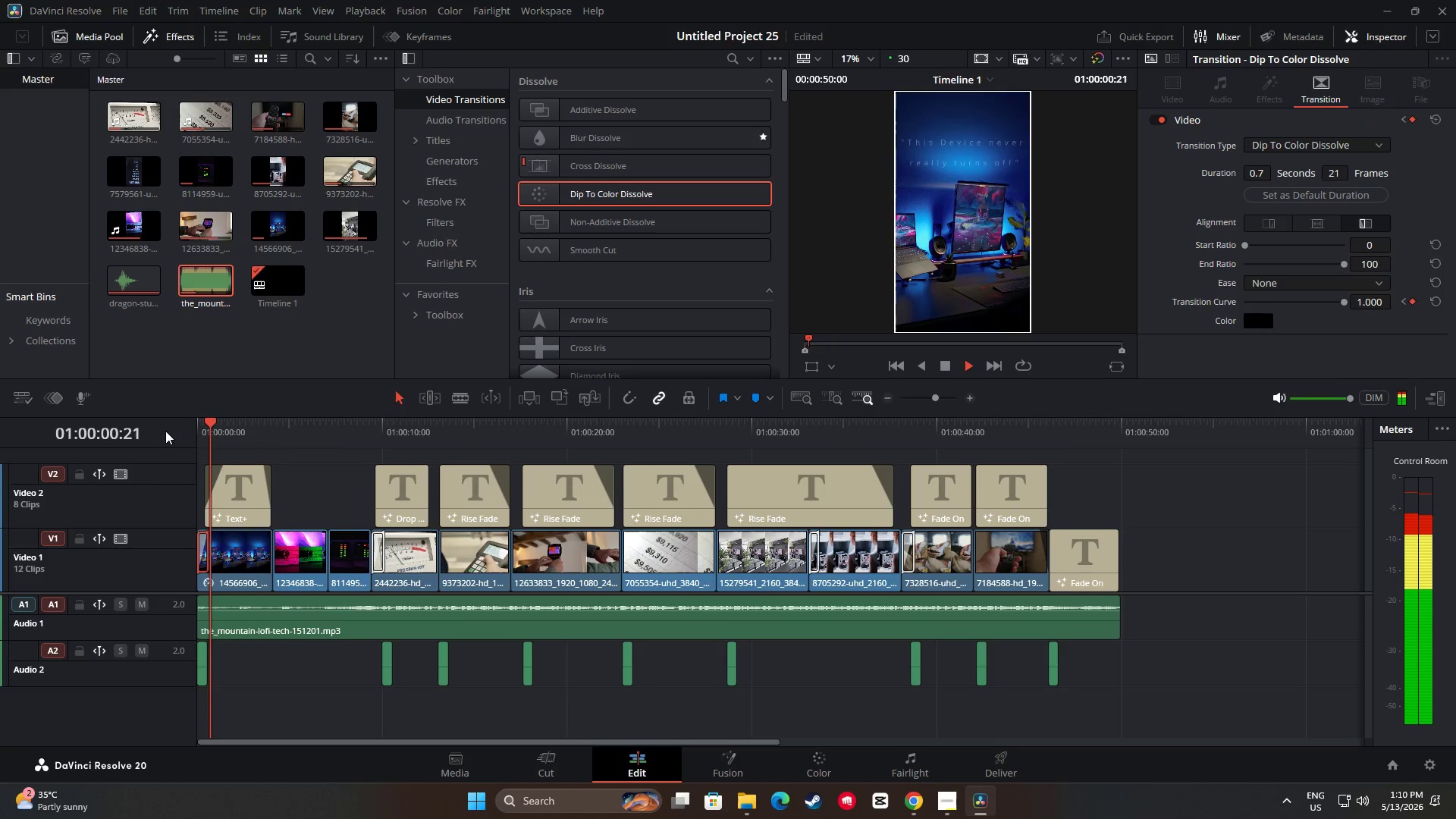 
key(Space)
 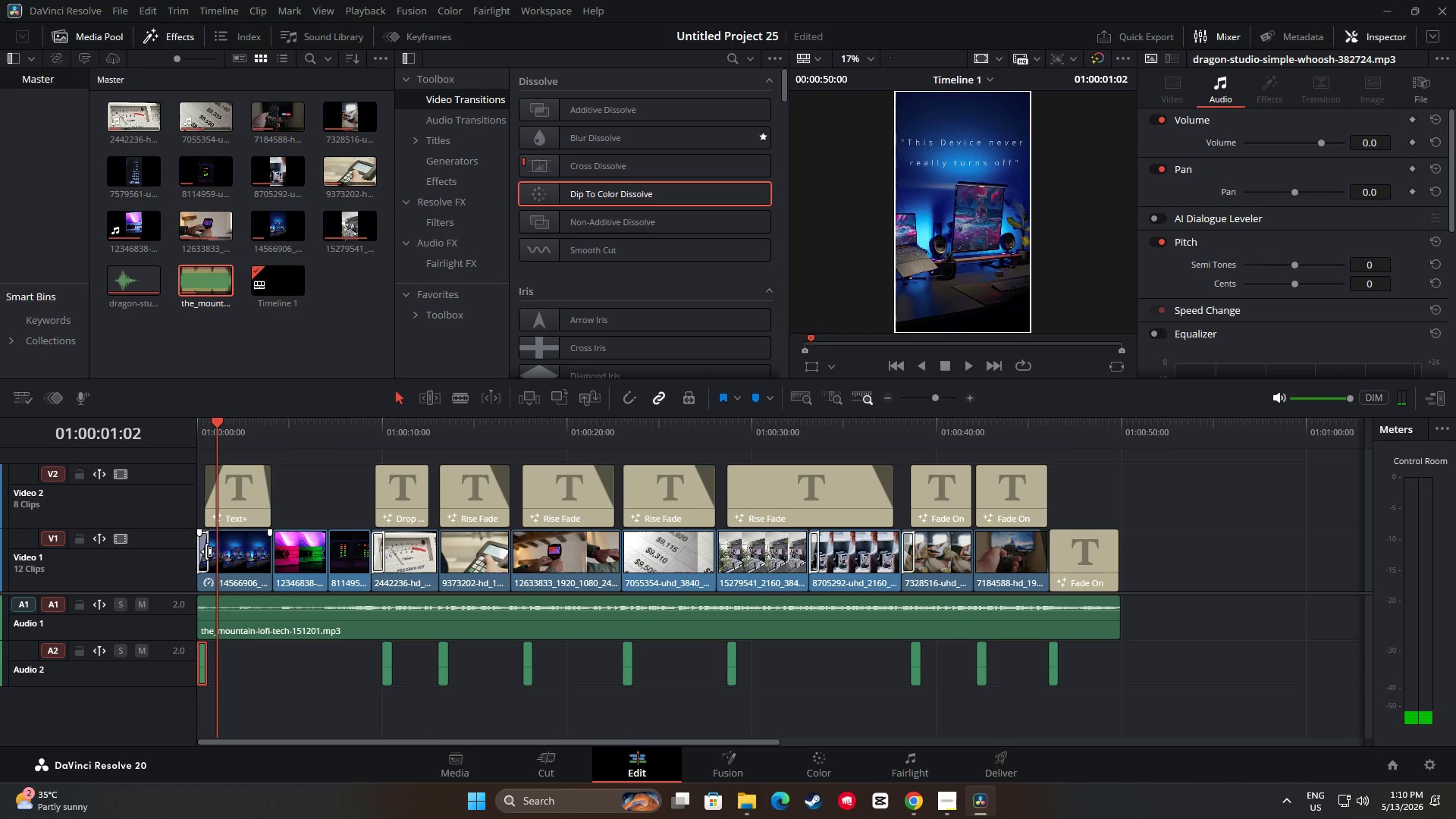 
left_click([206, 552])
 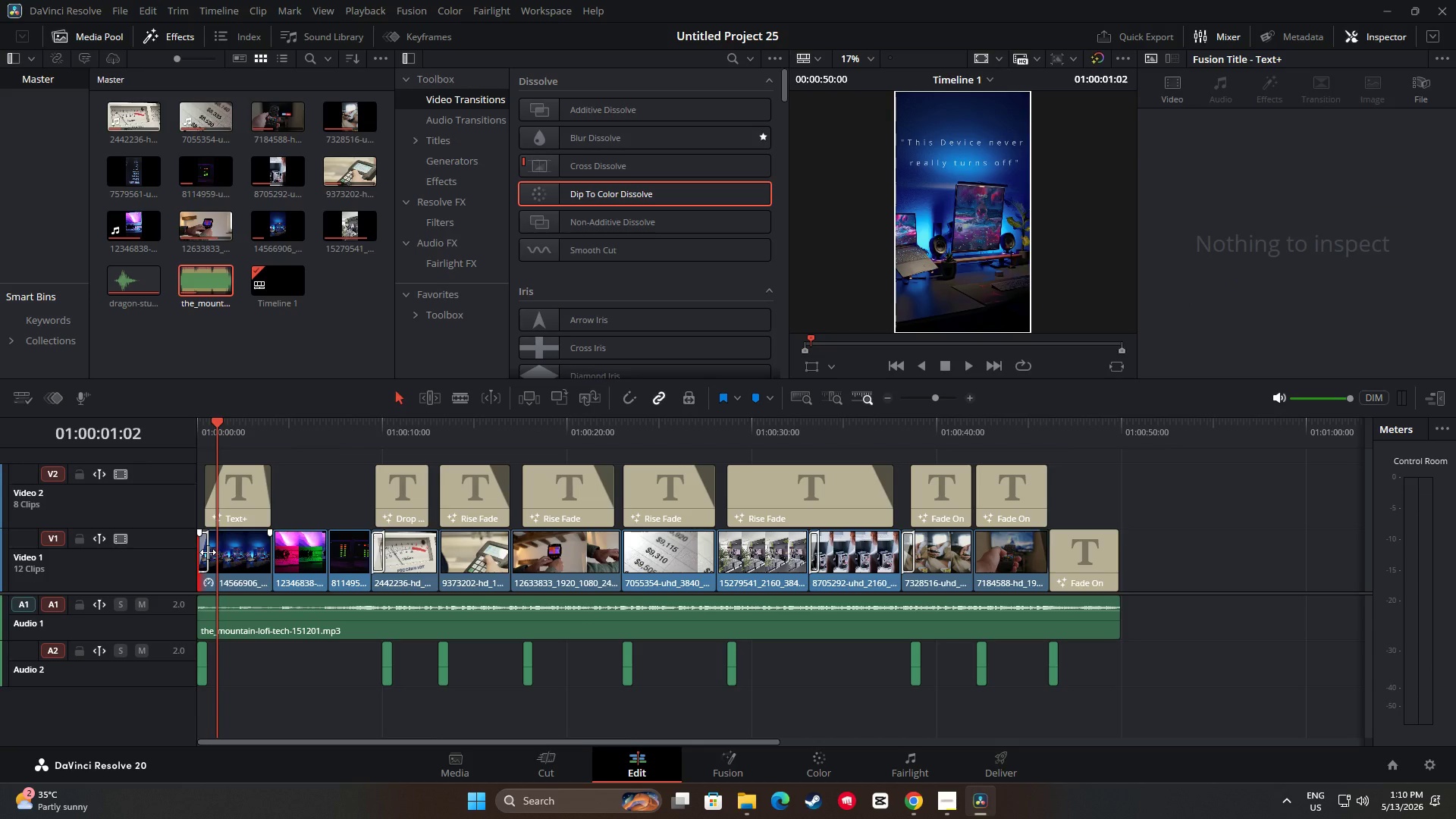 
left_click([208, 552])
 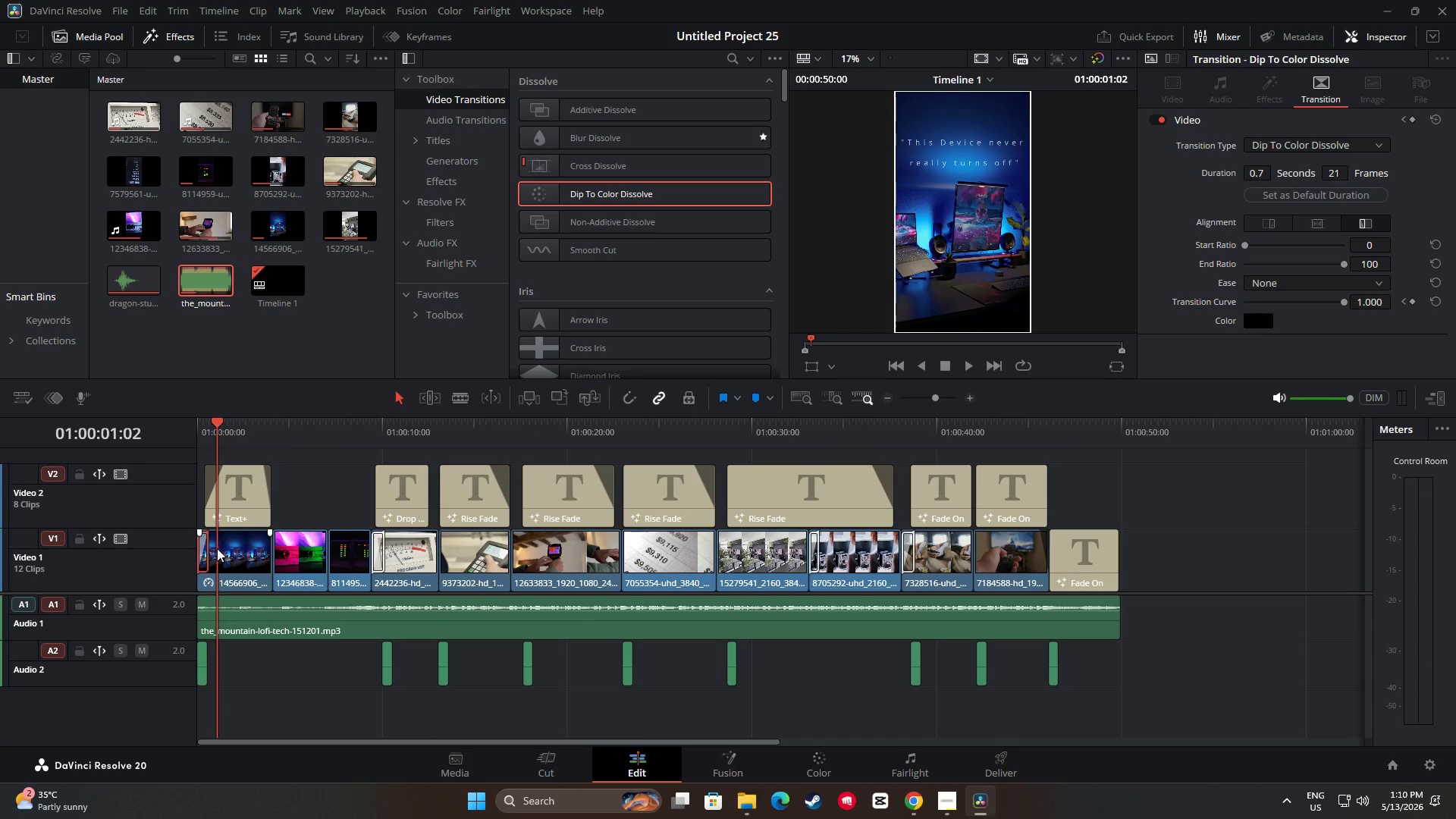 
key(Backspace)
 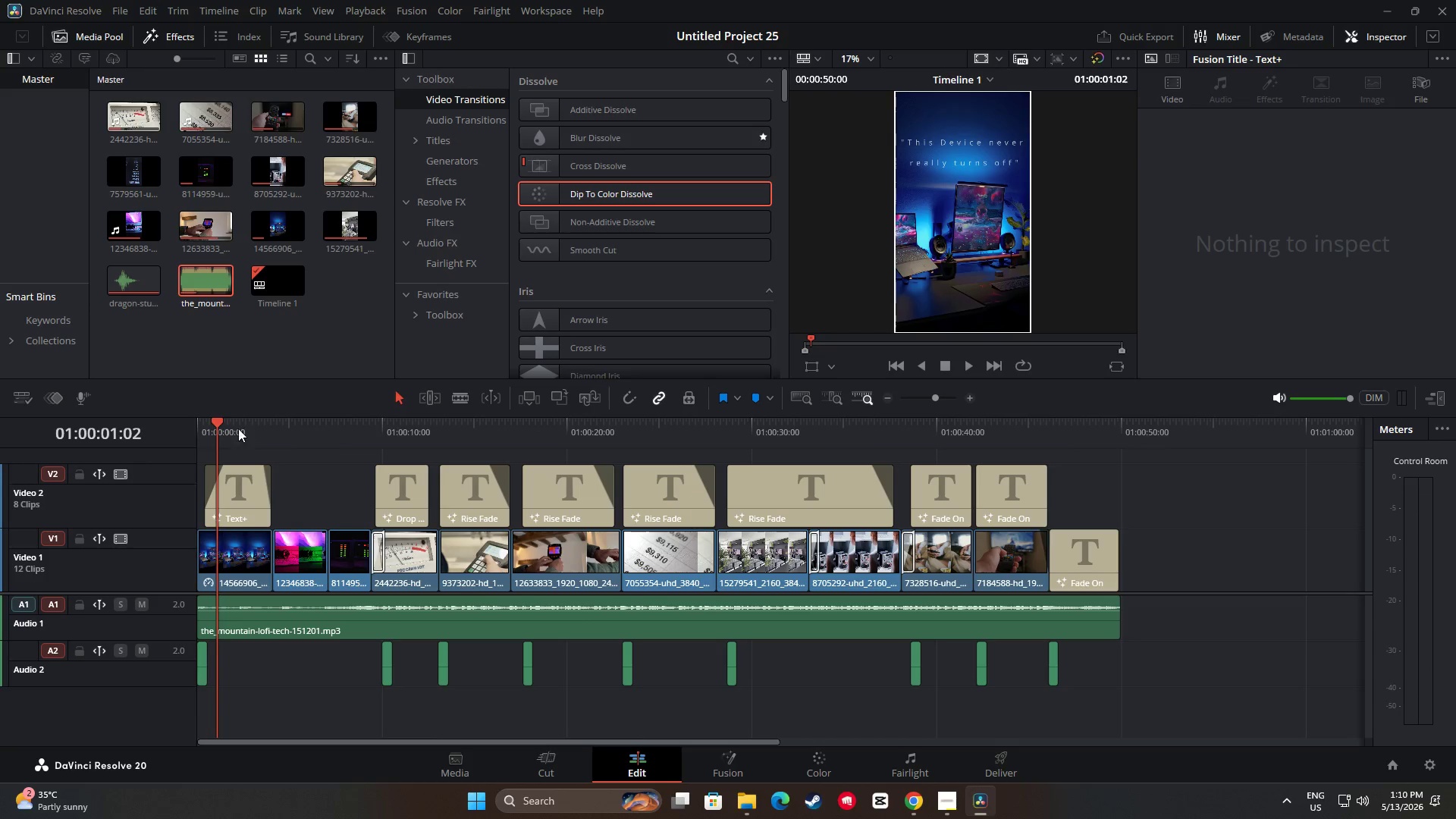 
left_click_drag(start_coordinate=[223, 428], to_coordinate=[172, 435])
 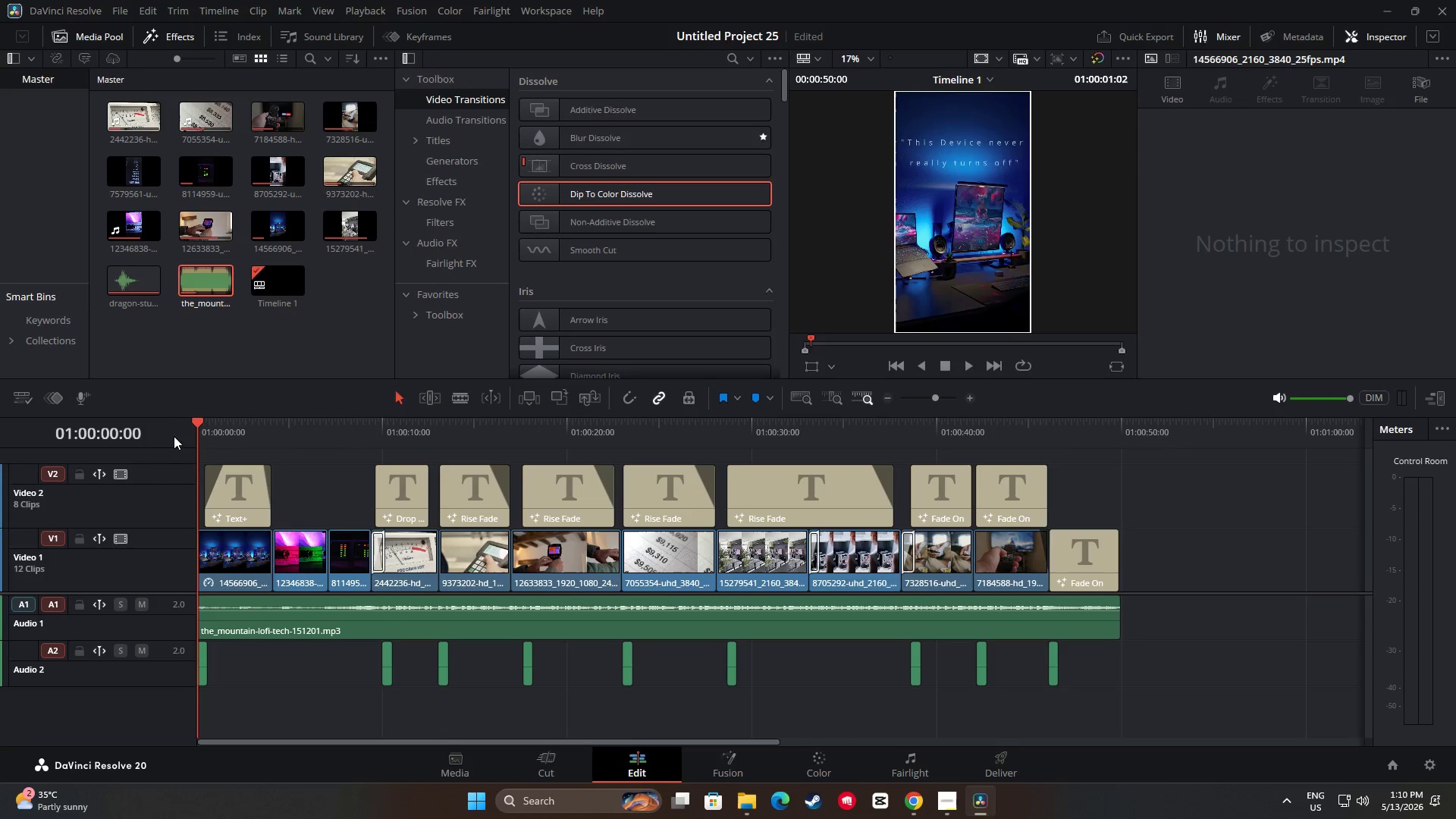 
key(Space)
 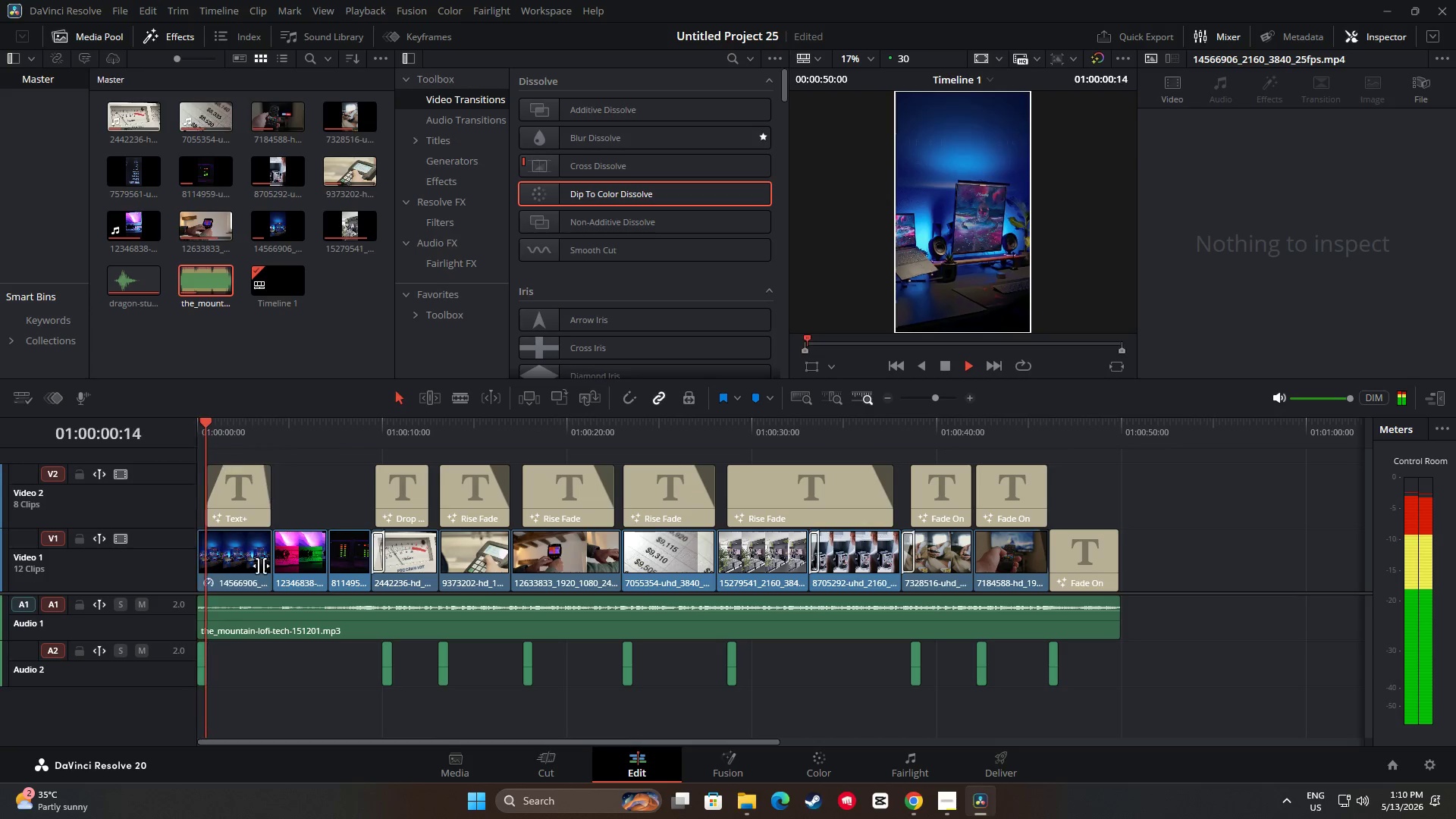 
key(Space)
 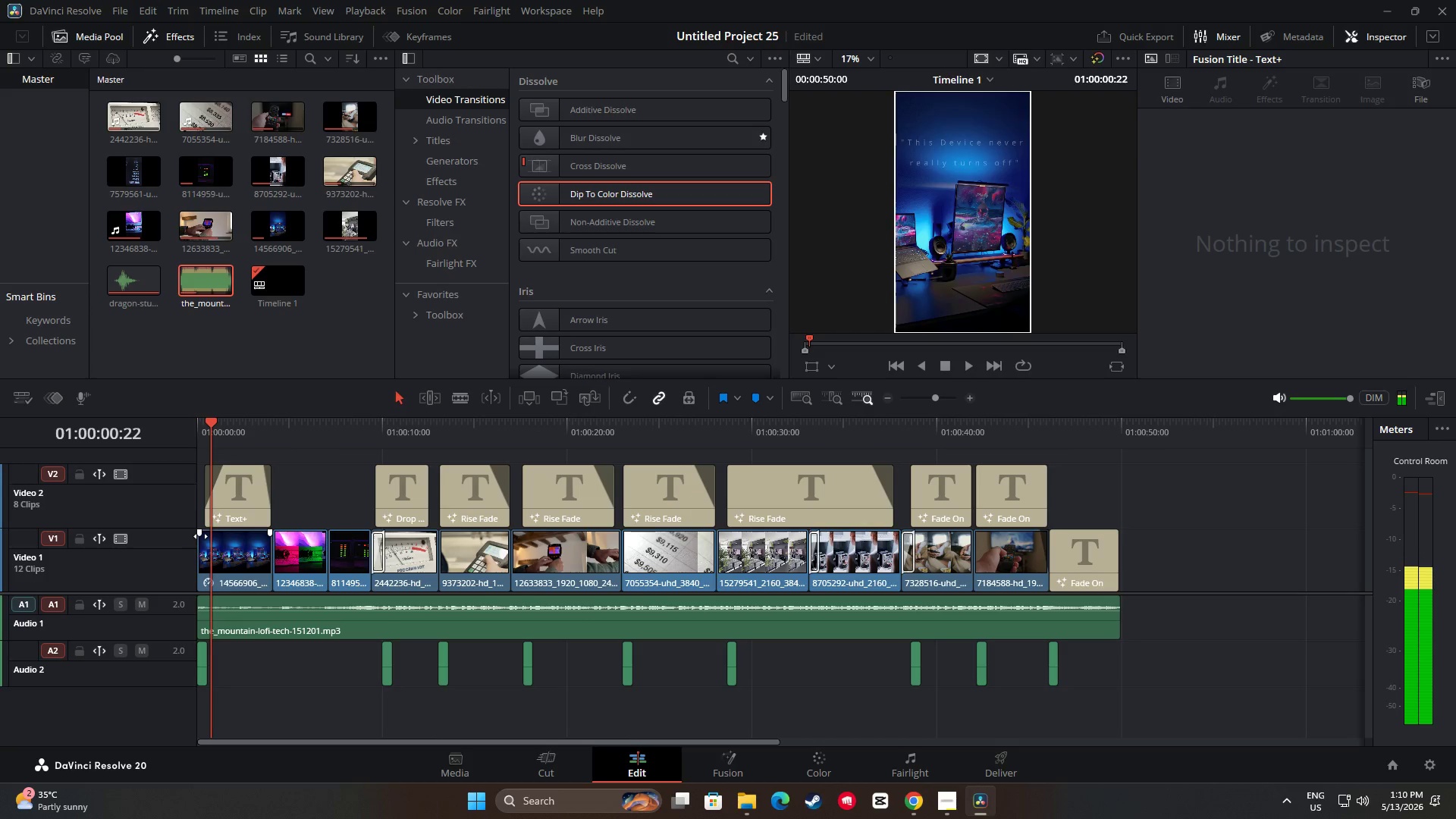 
left_click_drag(start_coordinate=[200, 535], to_coordinate=[211, 535])
 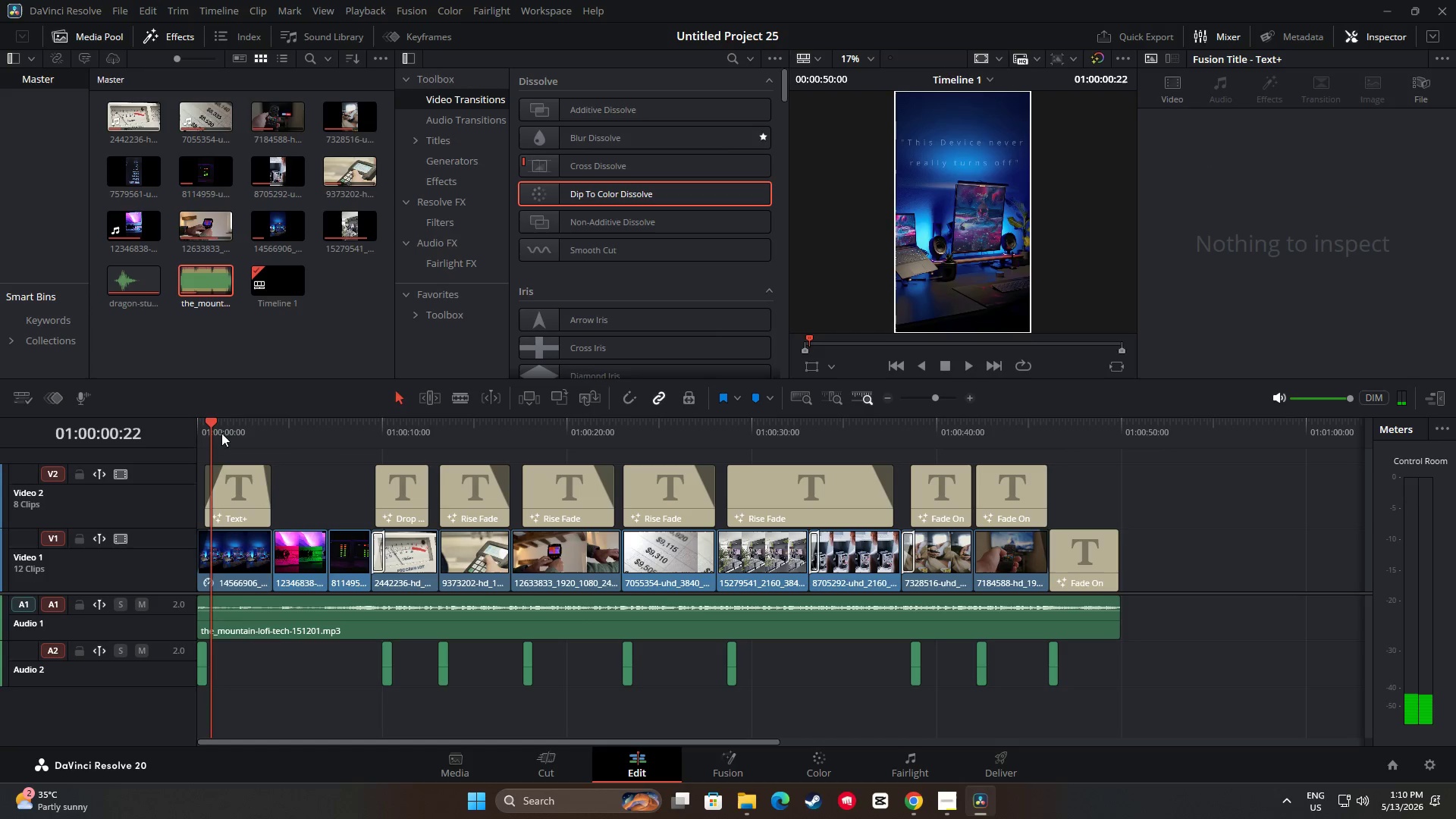 
left_click_drag(start_coordinate=[221, 430], to_coordinate=[158, 427])
 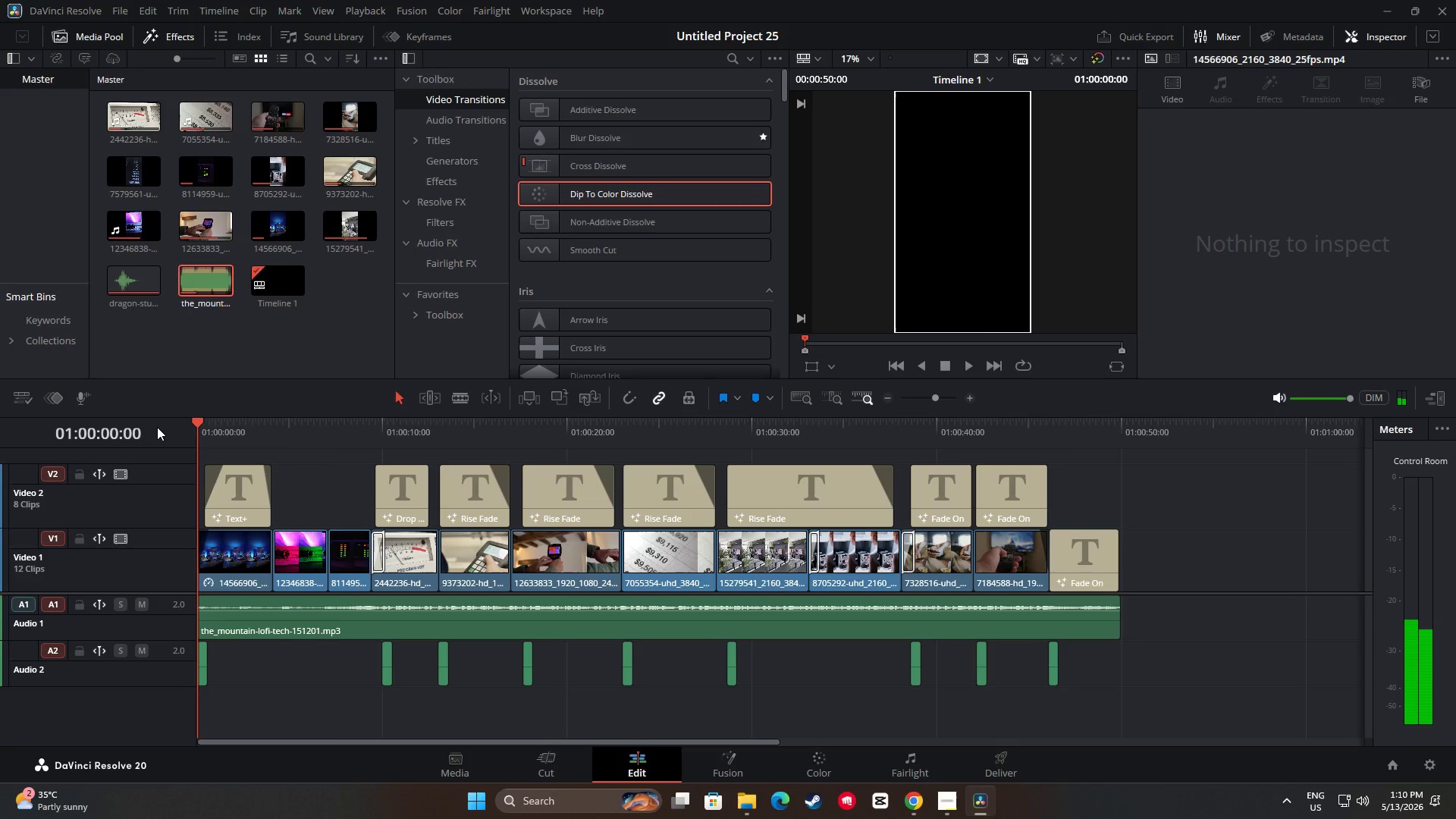 
key(Space)
 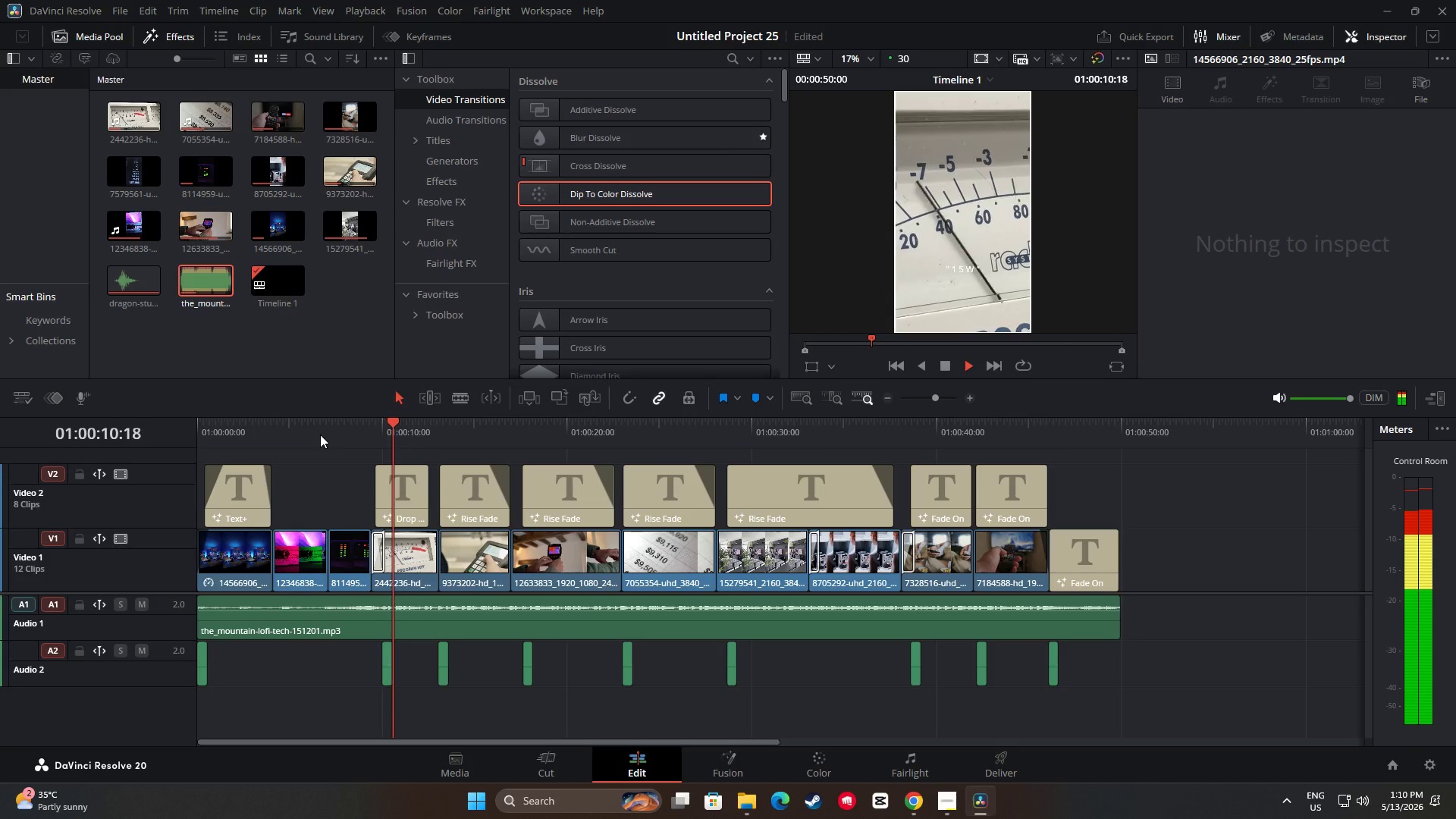 
wait(15.84)
 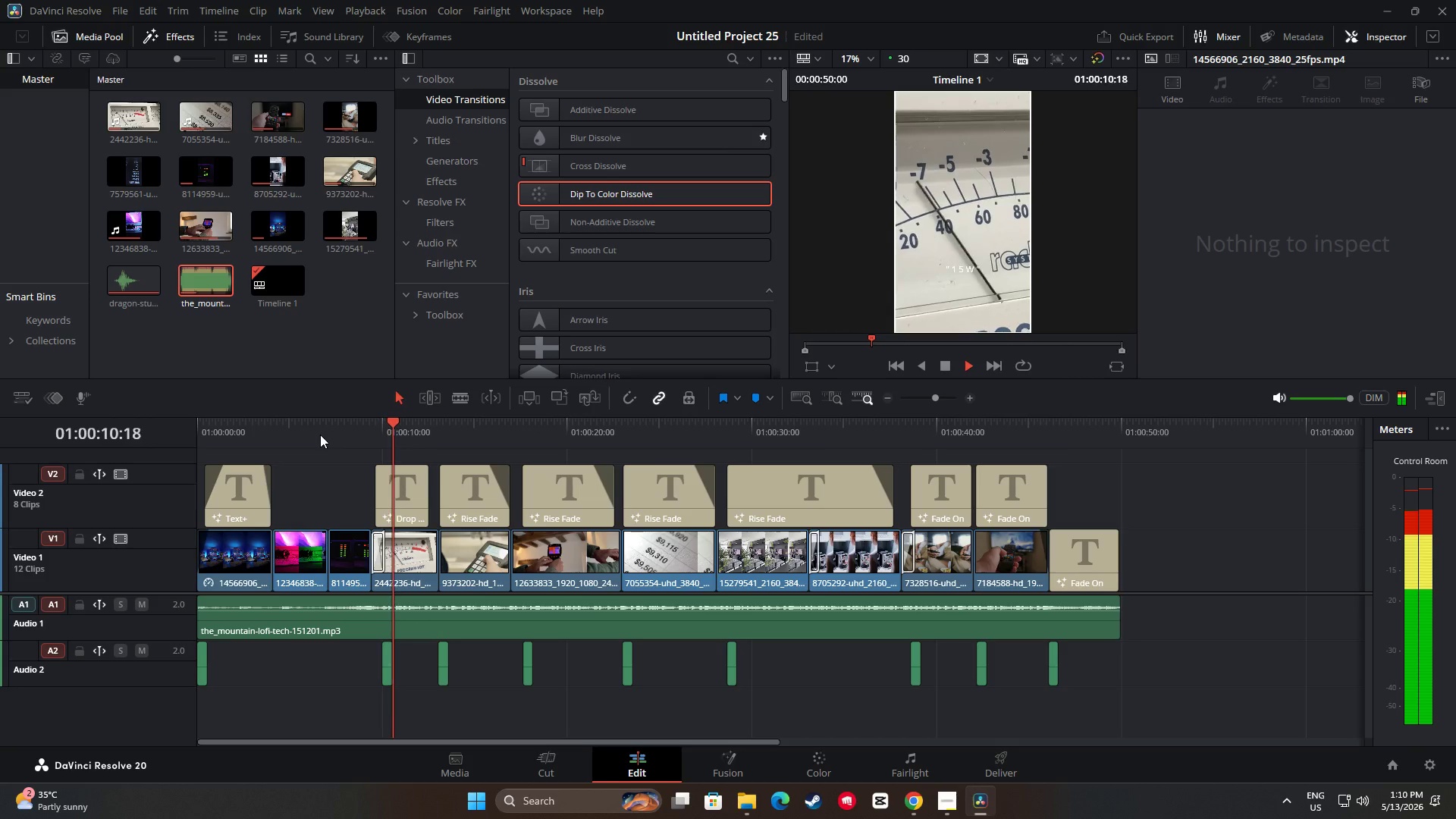 
key(Space)
 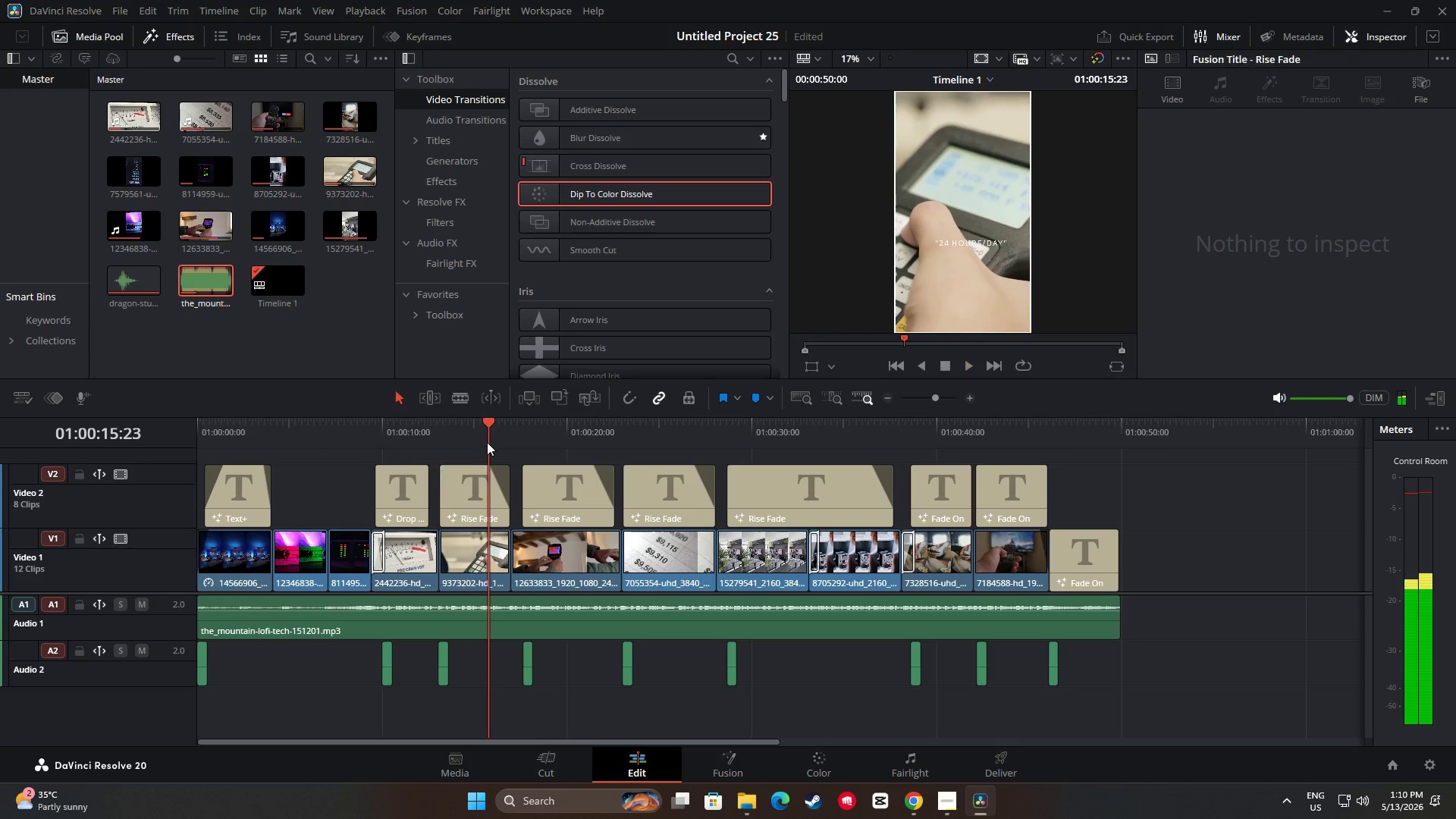 
left_click_drag(start_coordinate=[491, 427], to_coordinate=[367, 442])
 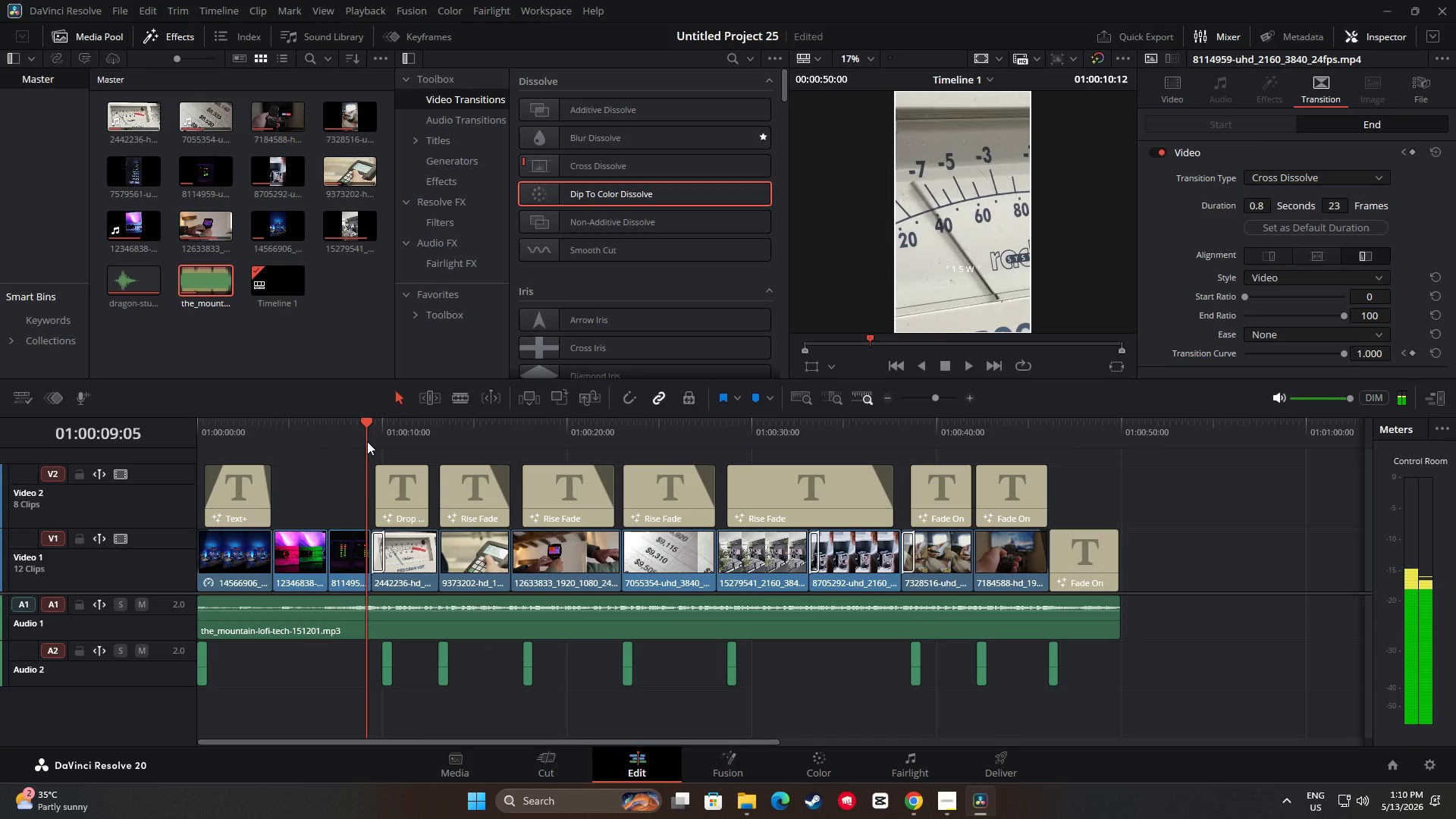 
key(Space)
 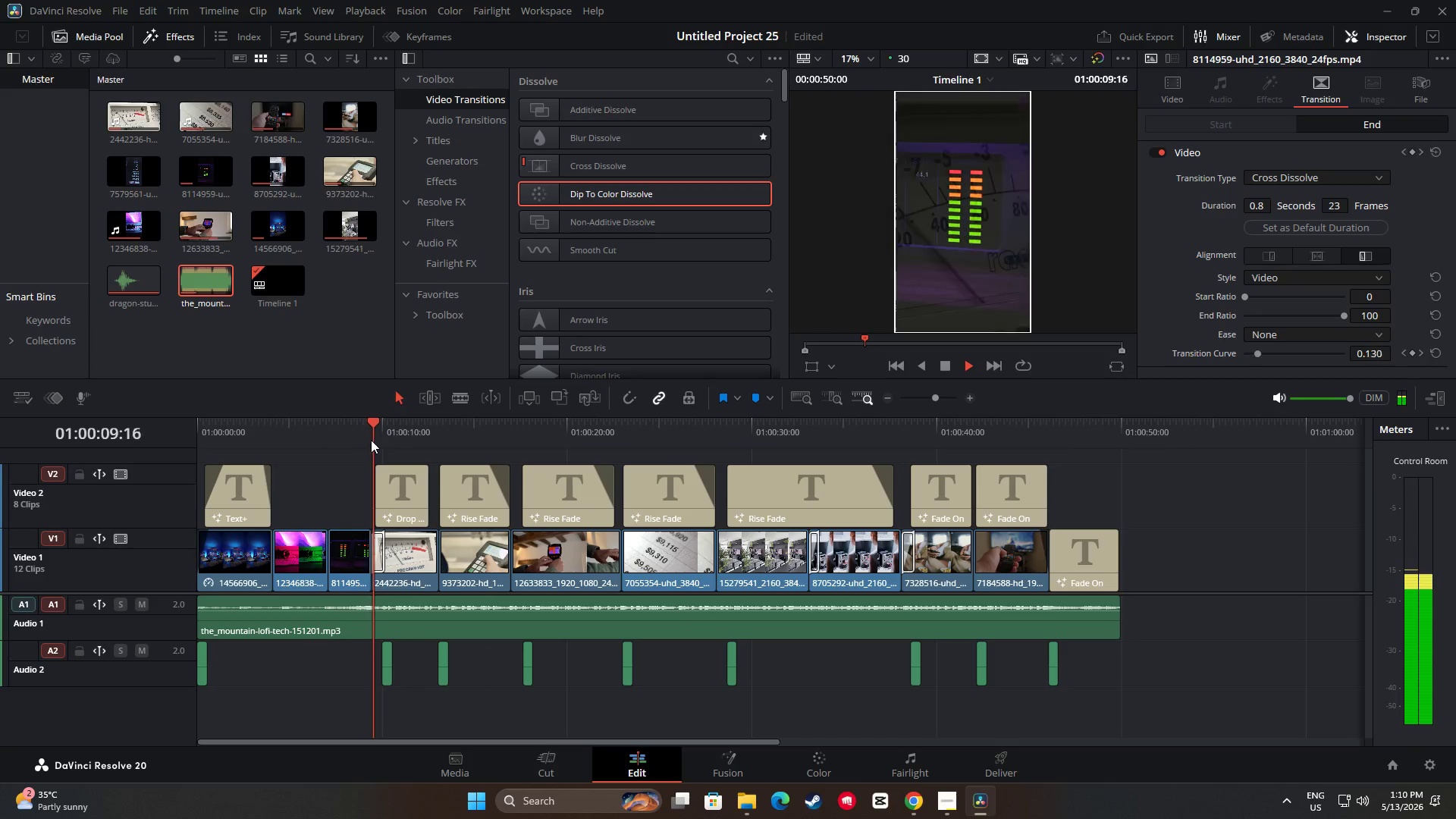 
key(Space)
 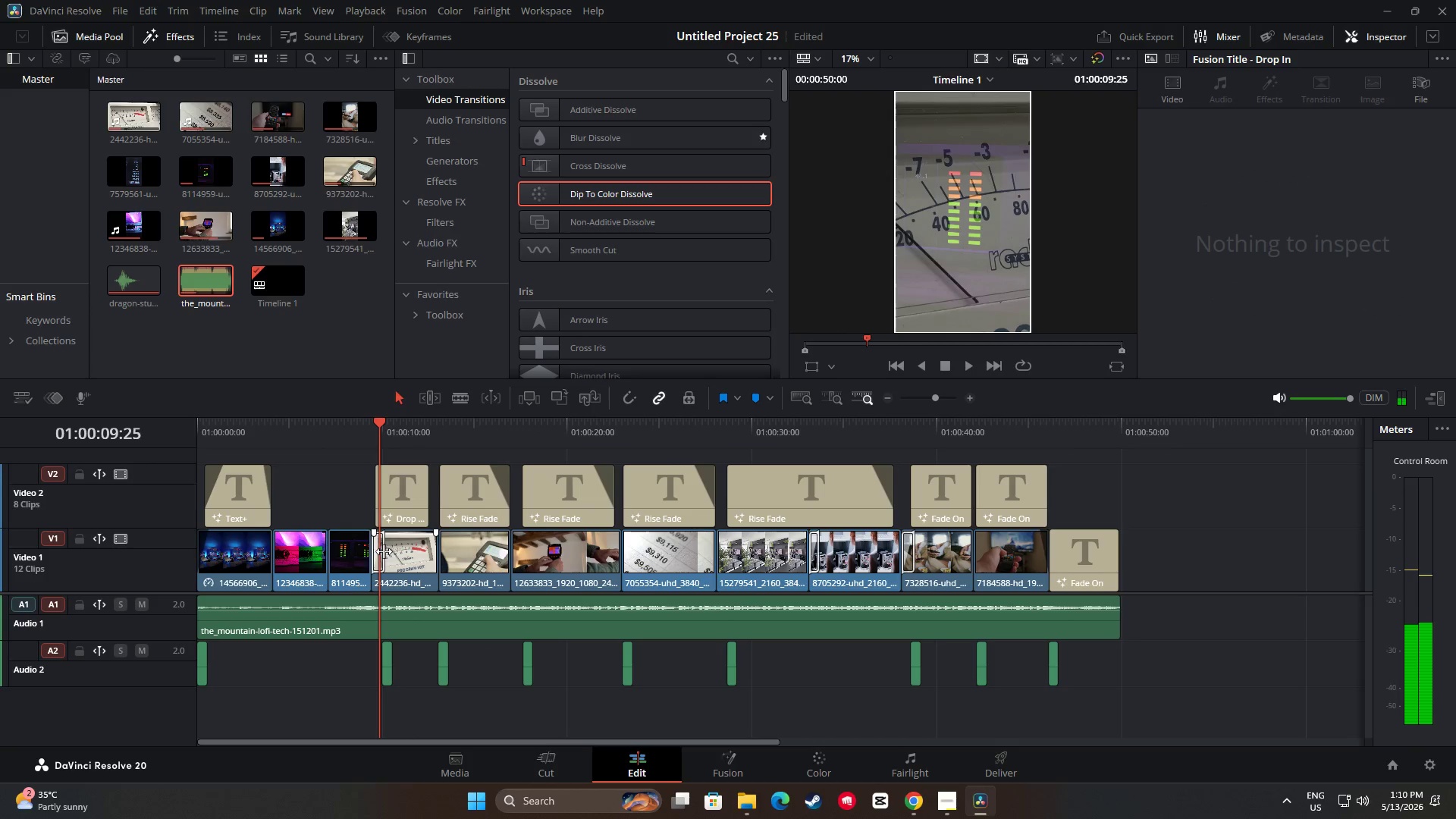 
left_click_drag(start_coordinate=[384, 551], to_coordinate=[379, 552])
 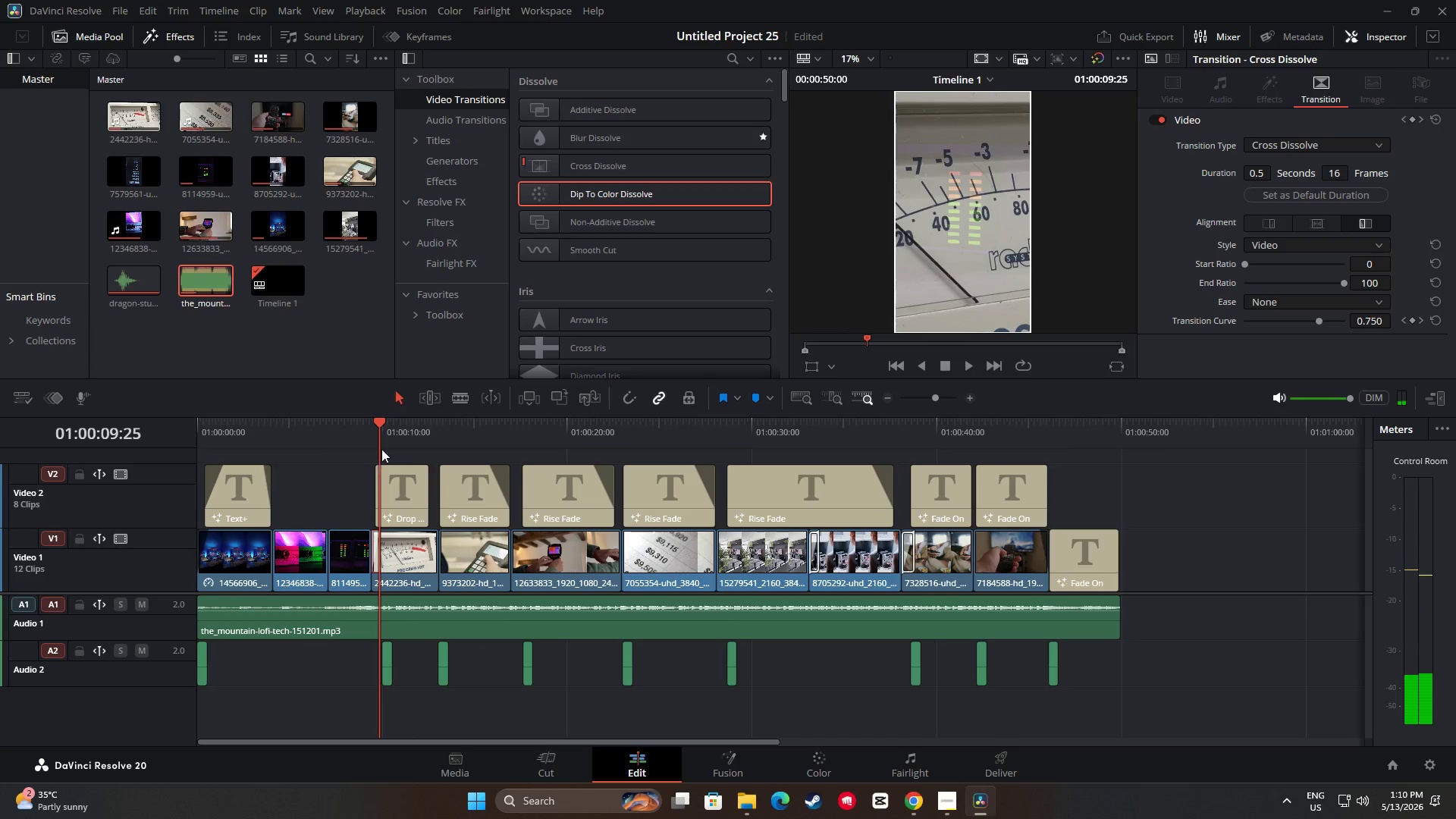 
left_click_drag(start_coordinate=[381, 431], to_coordinate=[361, 433])
 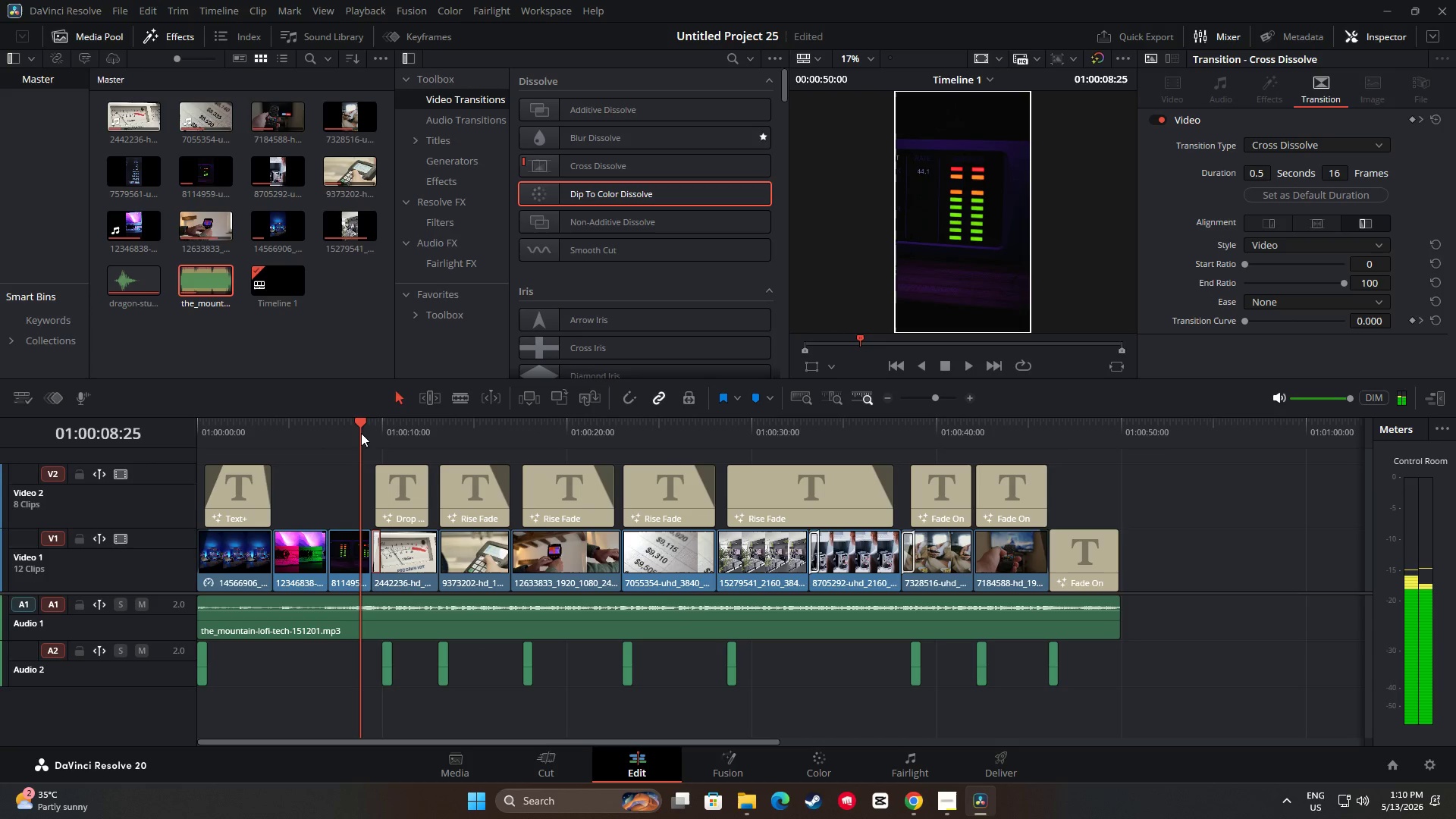 
key(Space)
 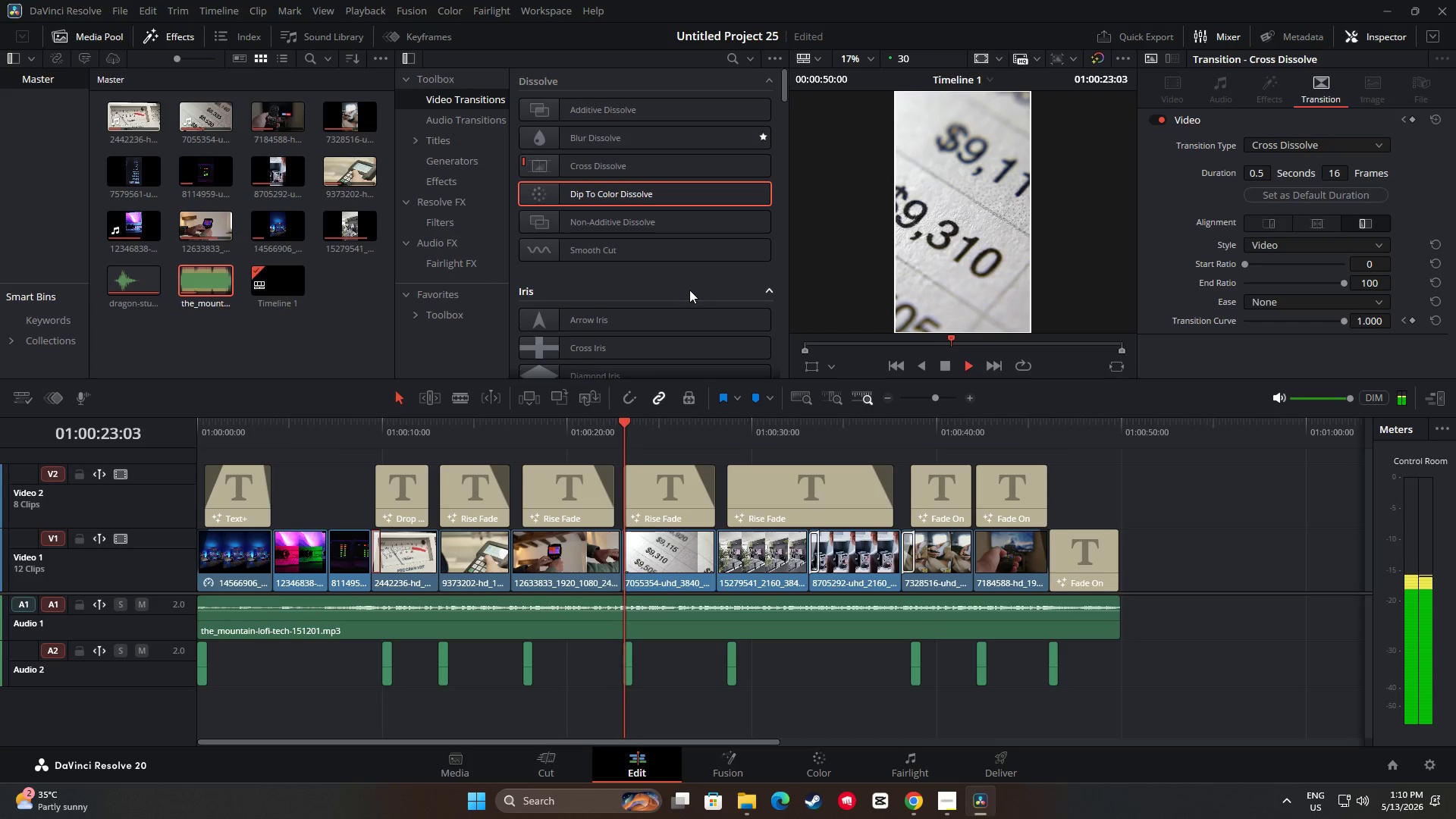 
wait(19.67)
 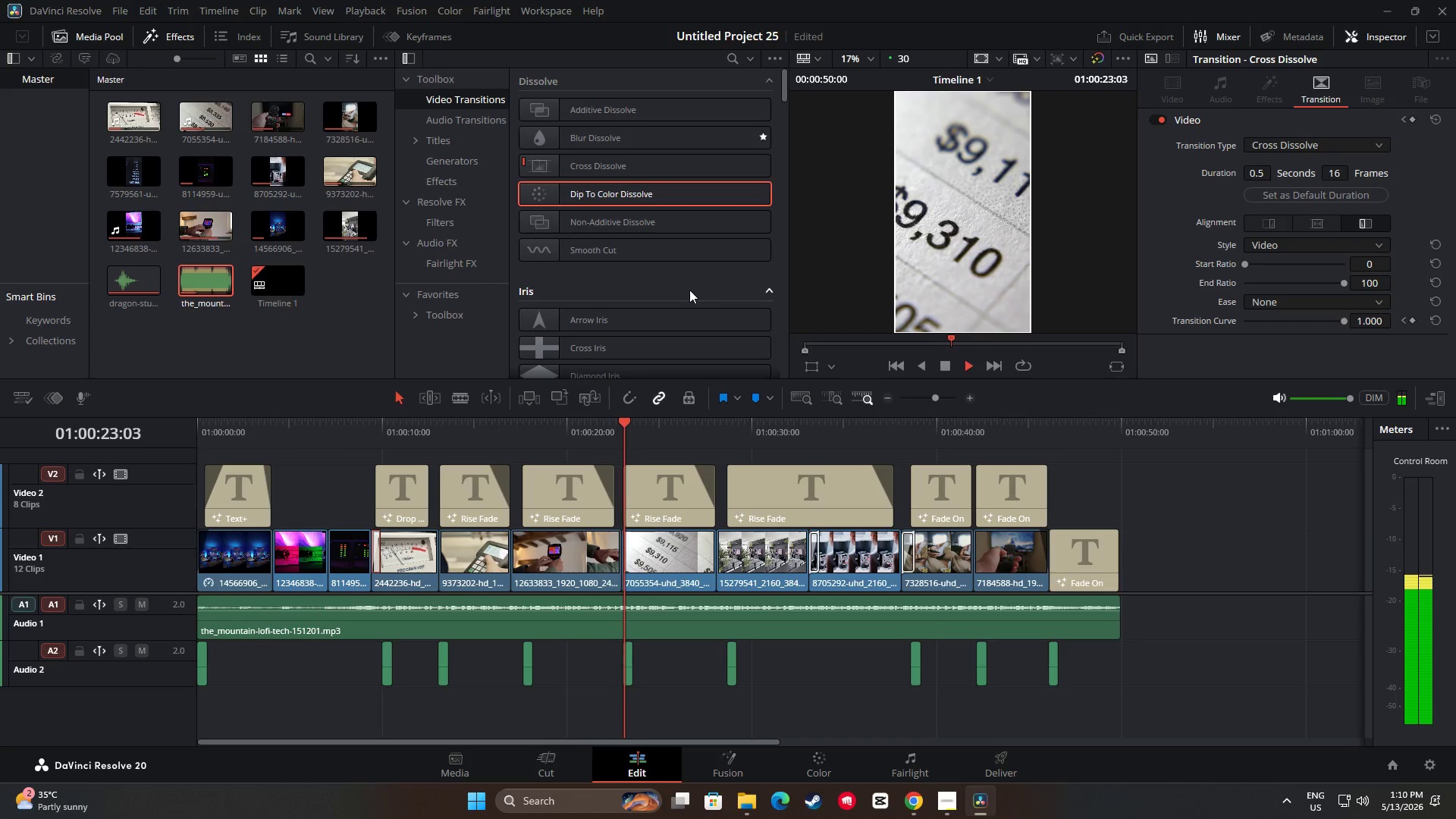 
key(Space)
 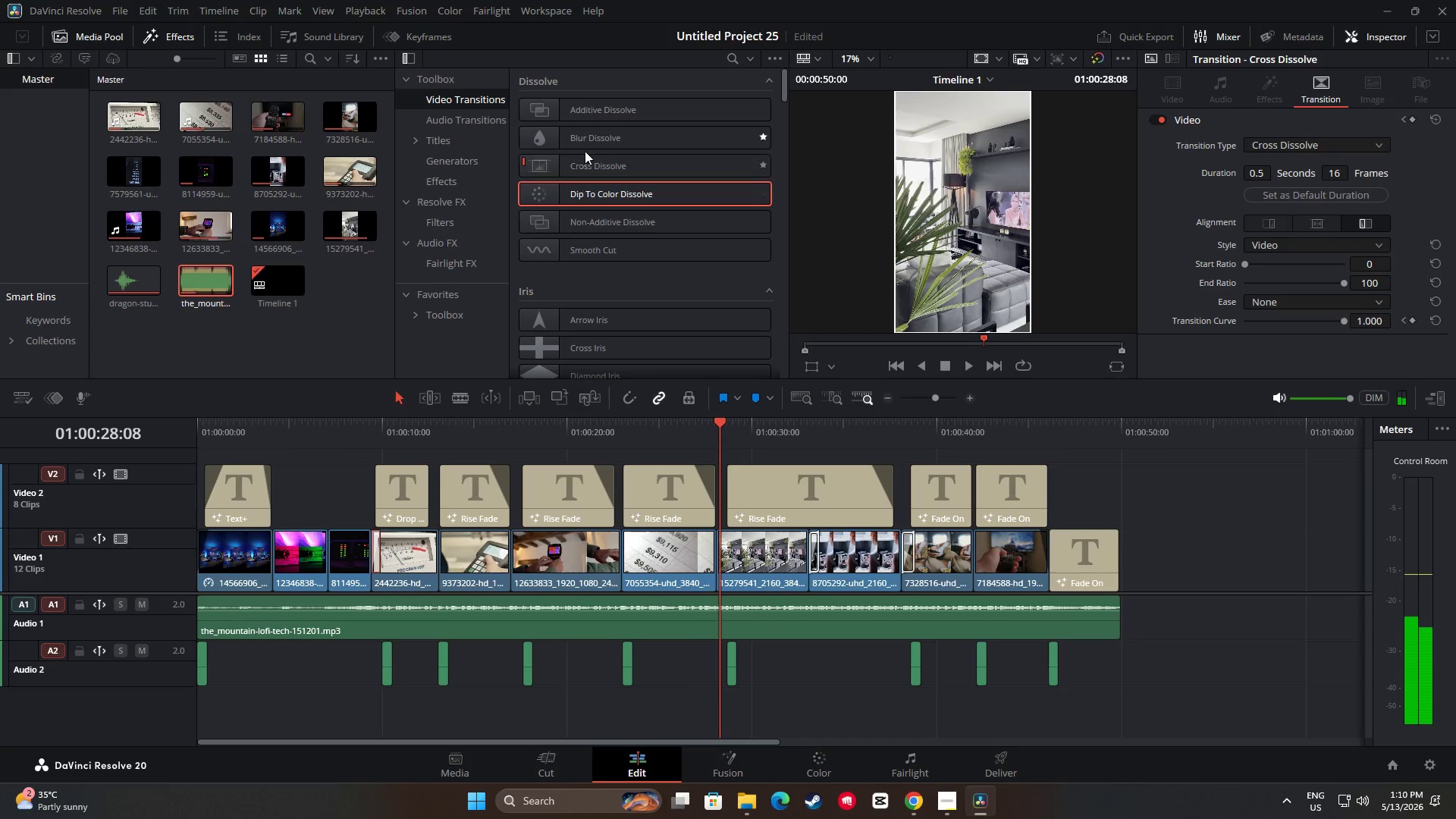 
left_click_drag(start_coordinate=[560, 140], to_coordinate=[624, 551])
 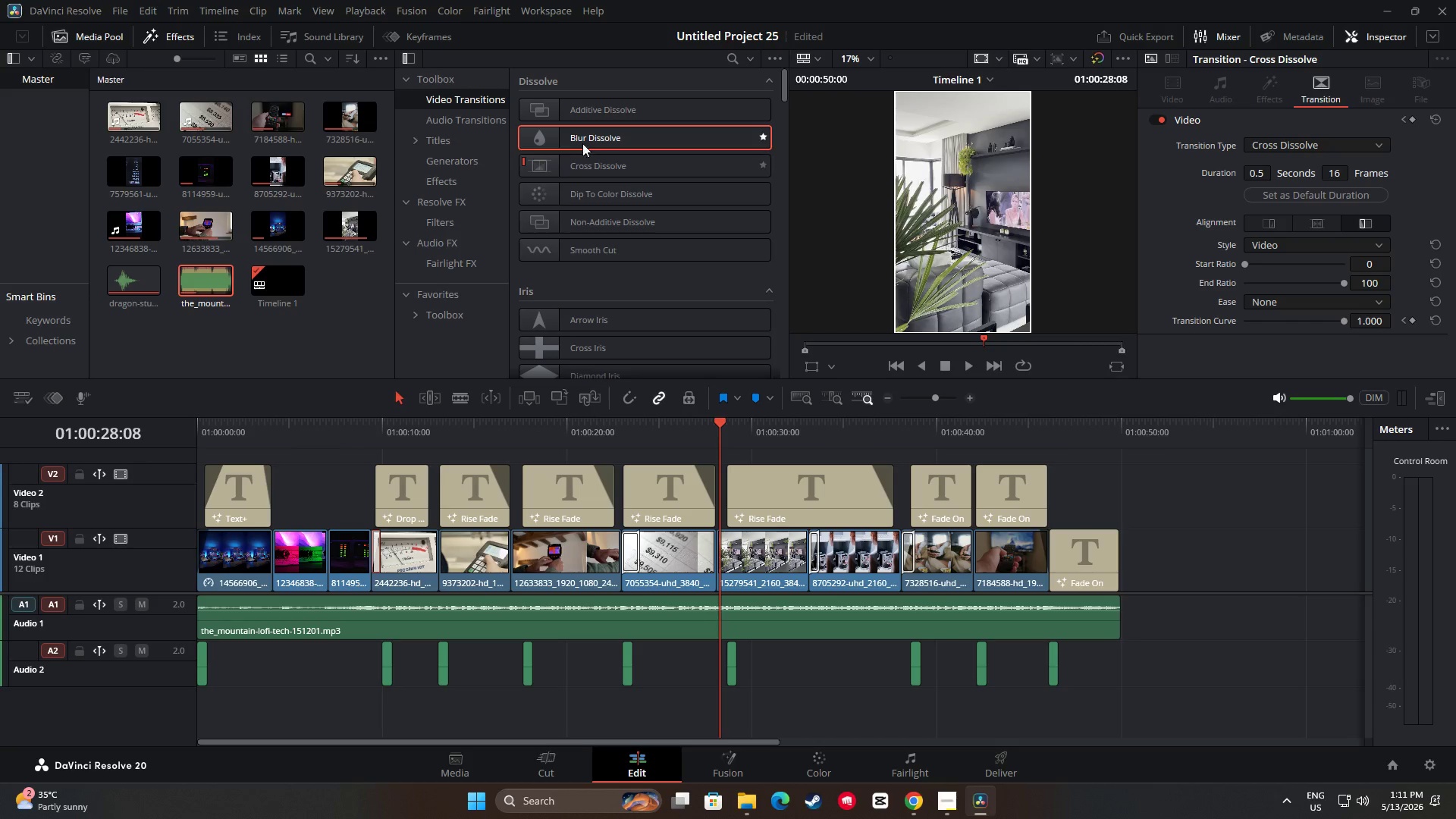 
left_click_drag(start_coordinate=[583, 140], to_coordinate=[523, 549])
 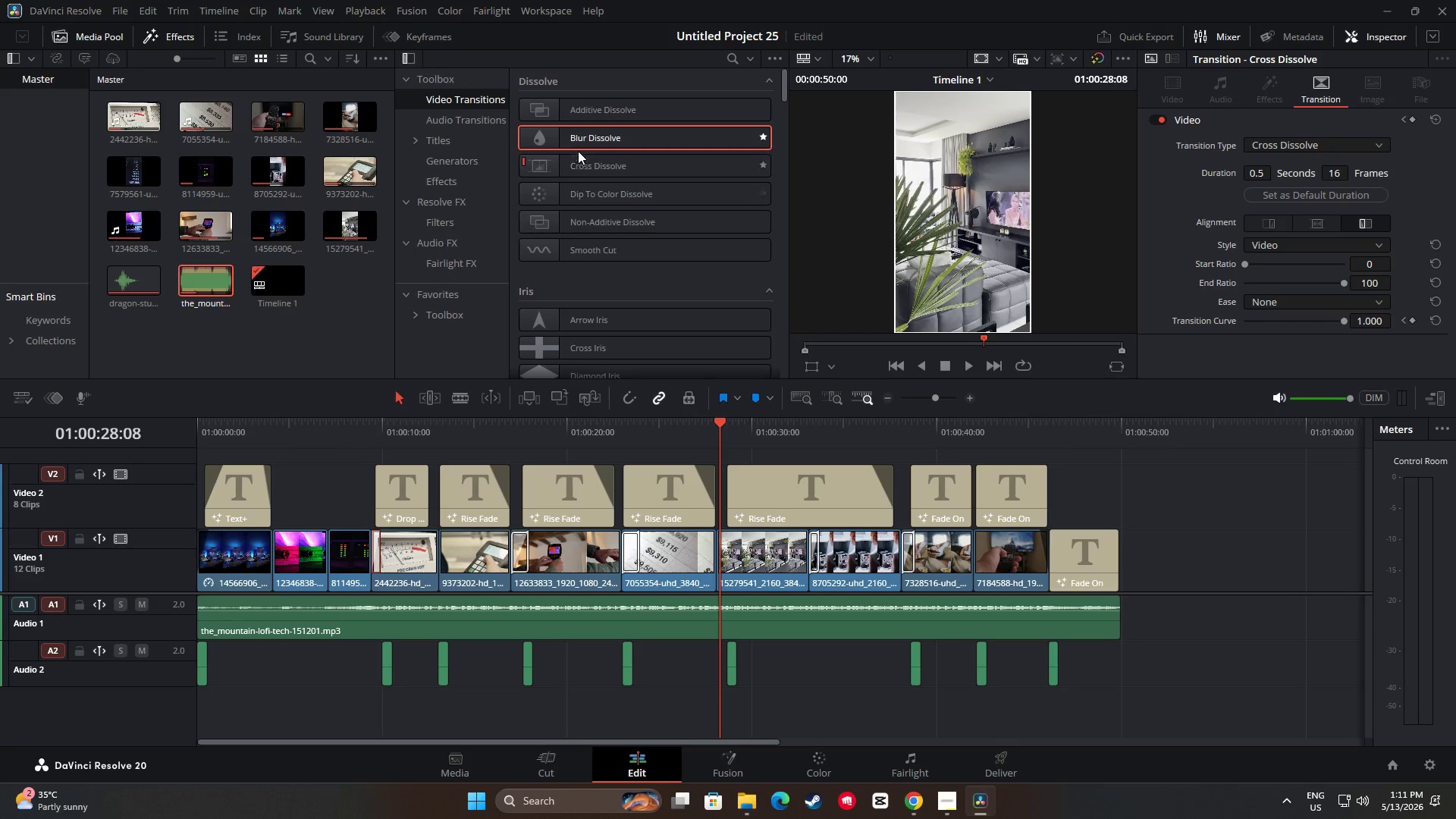 
left_click_drag(start_coordinate=[580, 139], to_coordinate=[445, 547])
 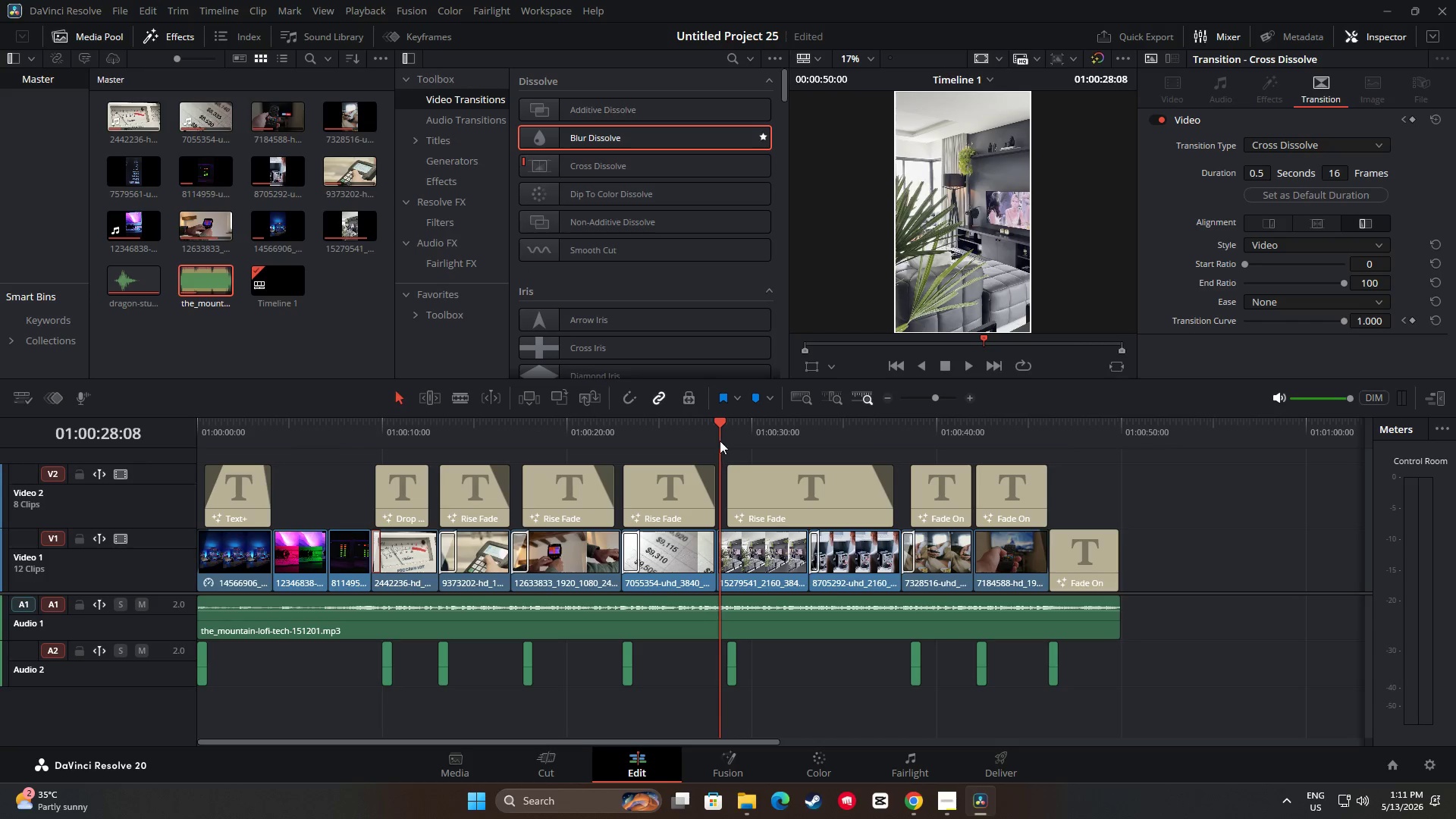 
left_click_drag(start_coordinate=[722, 428], to_coordinate=[406, 473])
 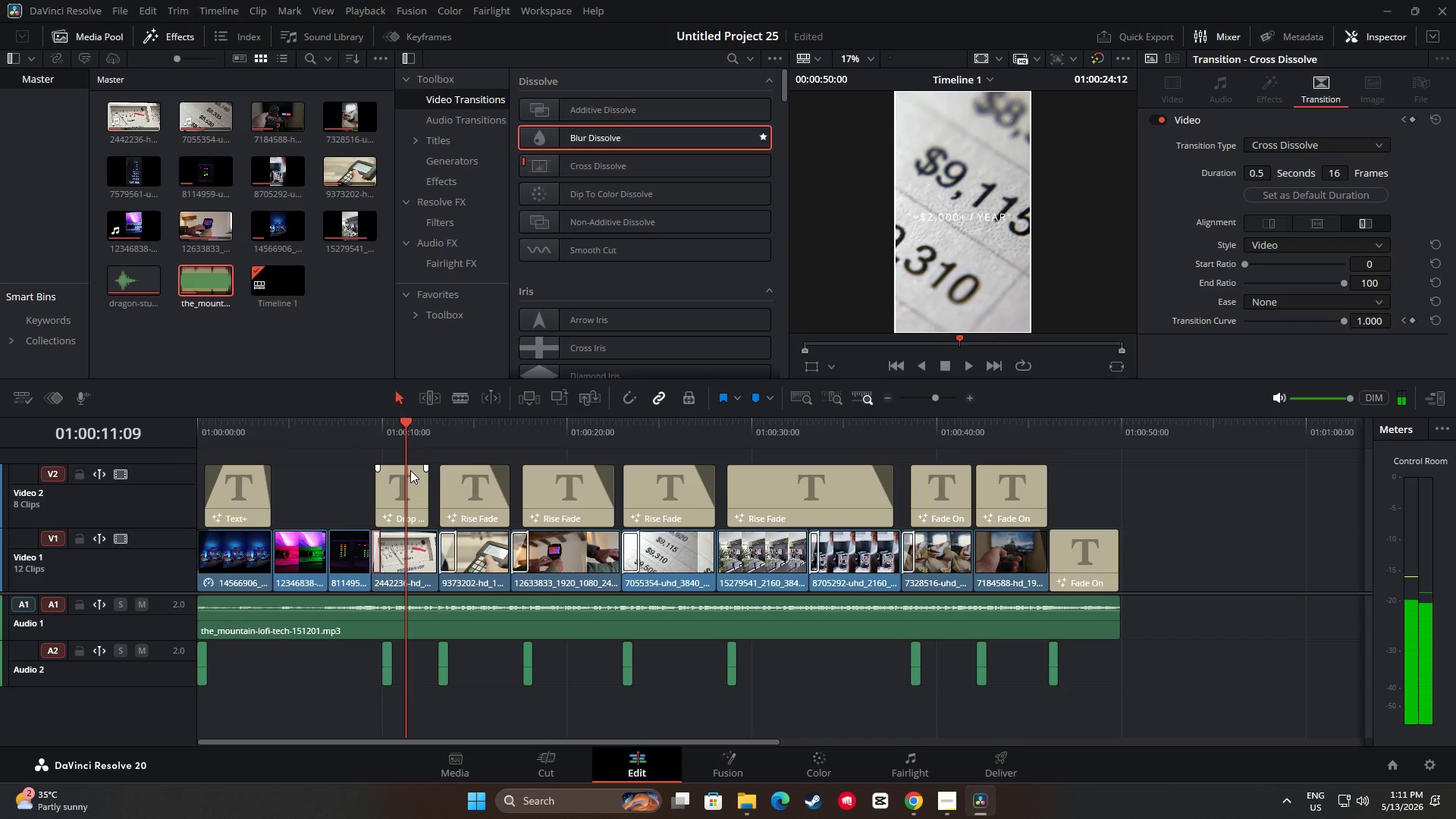 
key(Space)
 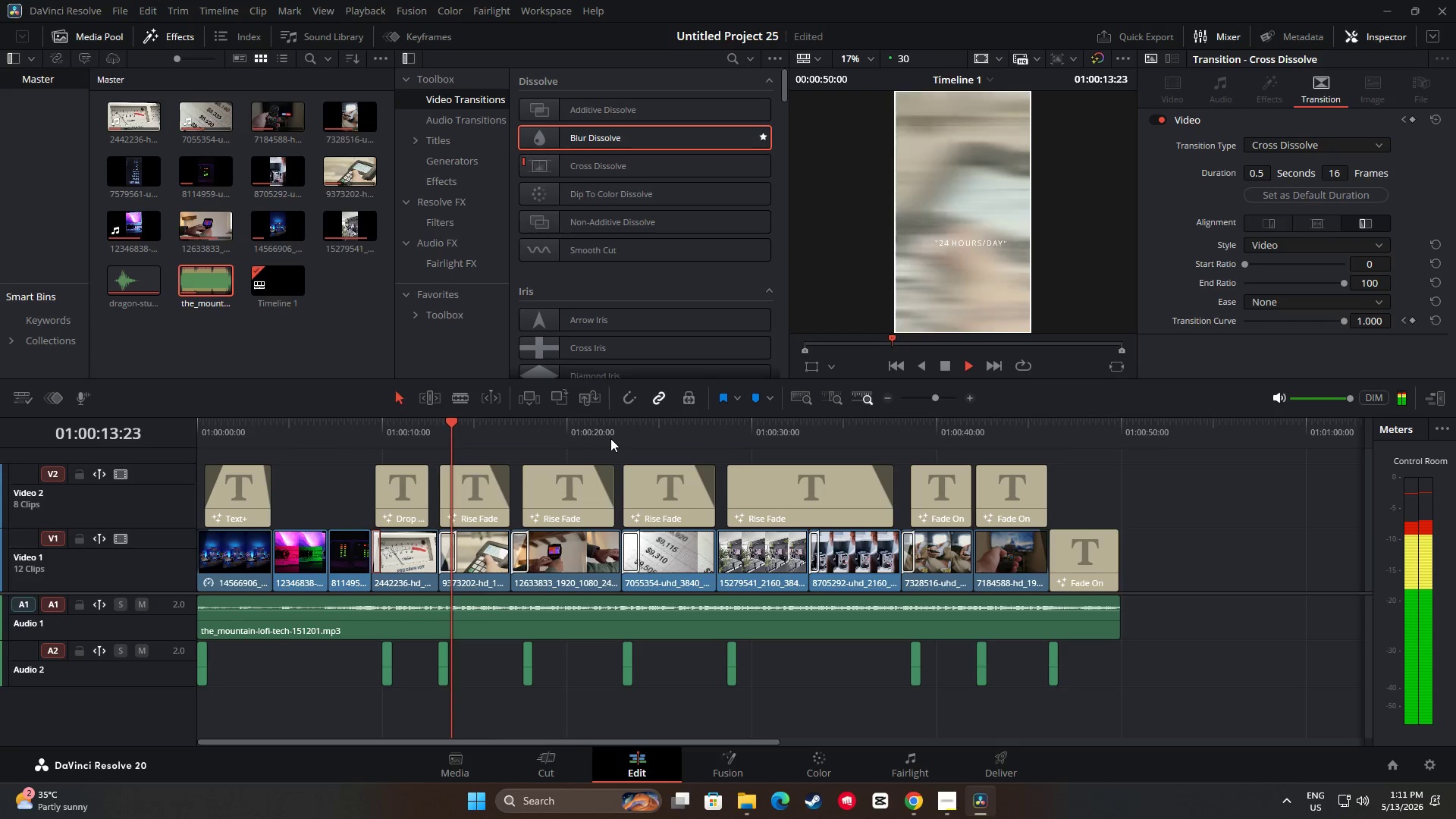 
key(Space)
 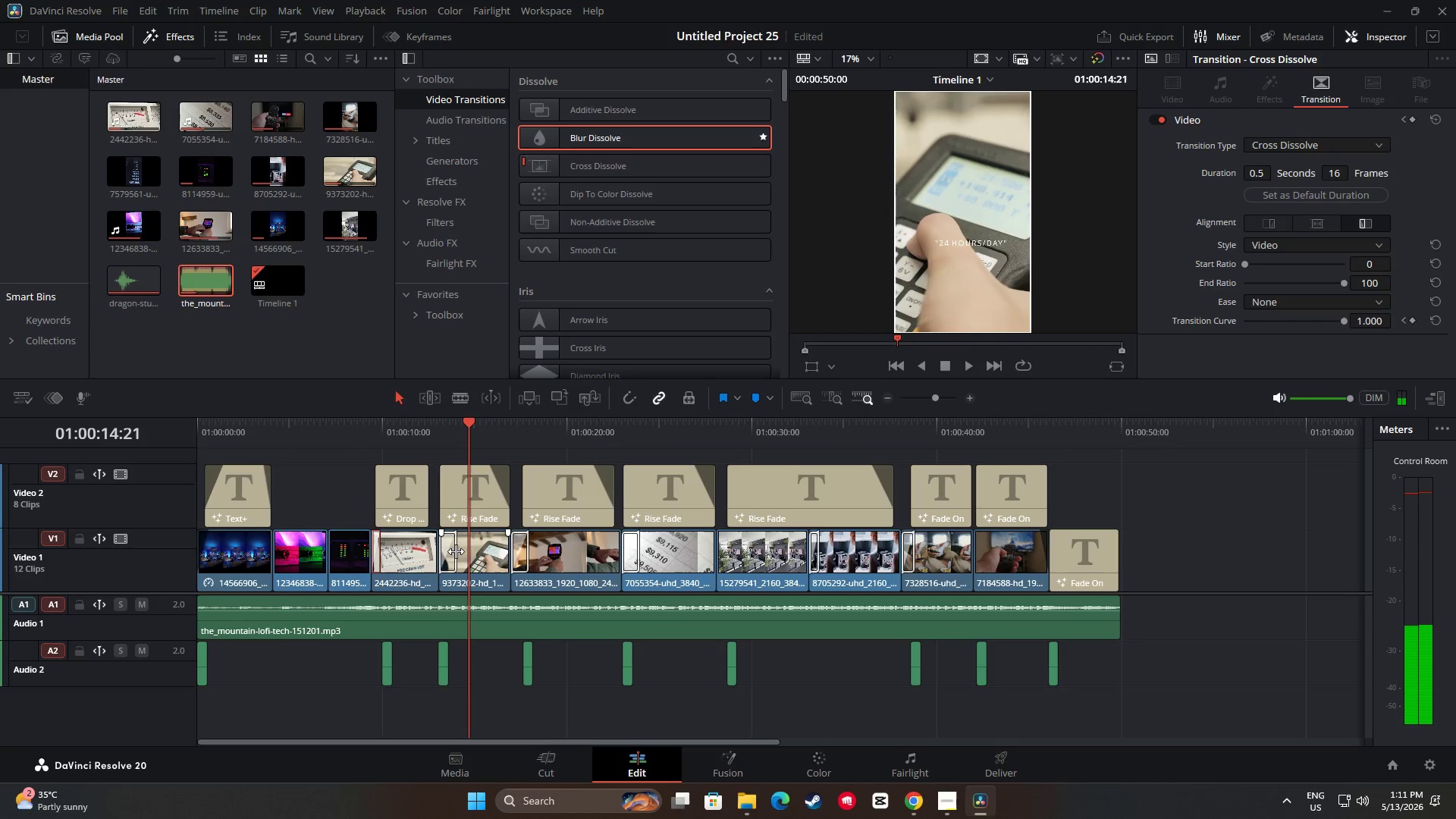 
left_click_drag(start_coordinate=[457, 551], to_coordinate=[450, 551])
 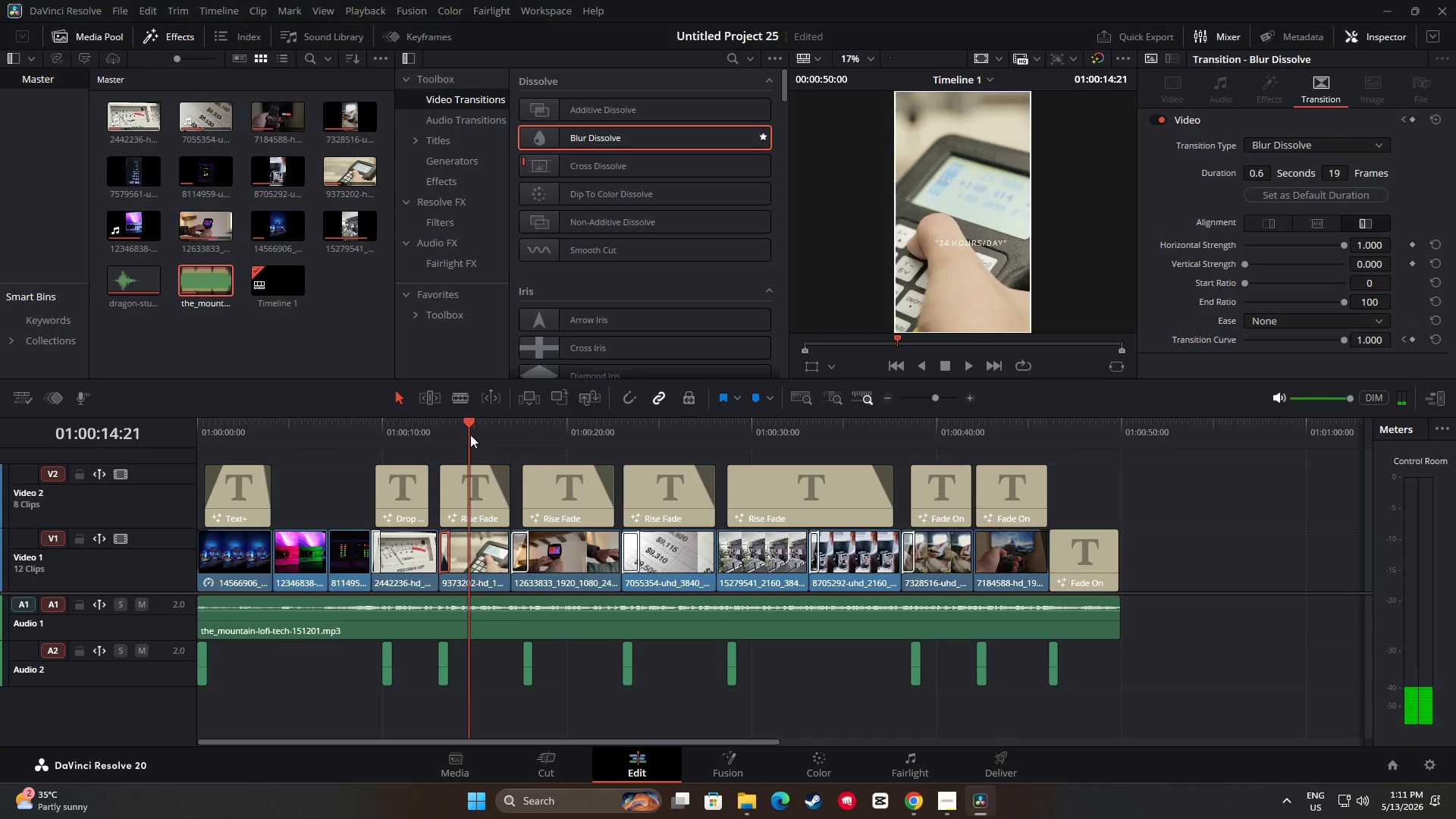 
left_click_drag(start_coordinate=[471, 431], to_coordinate=[425, 435])
 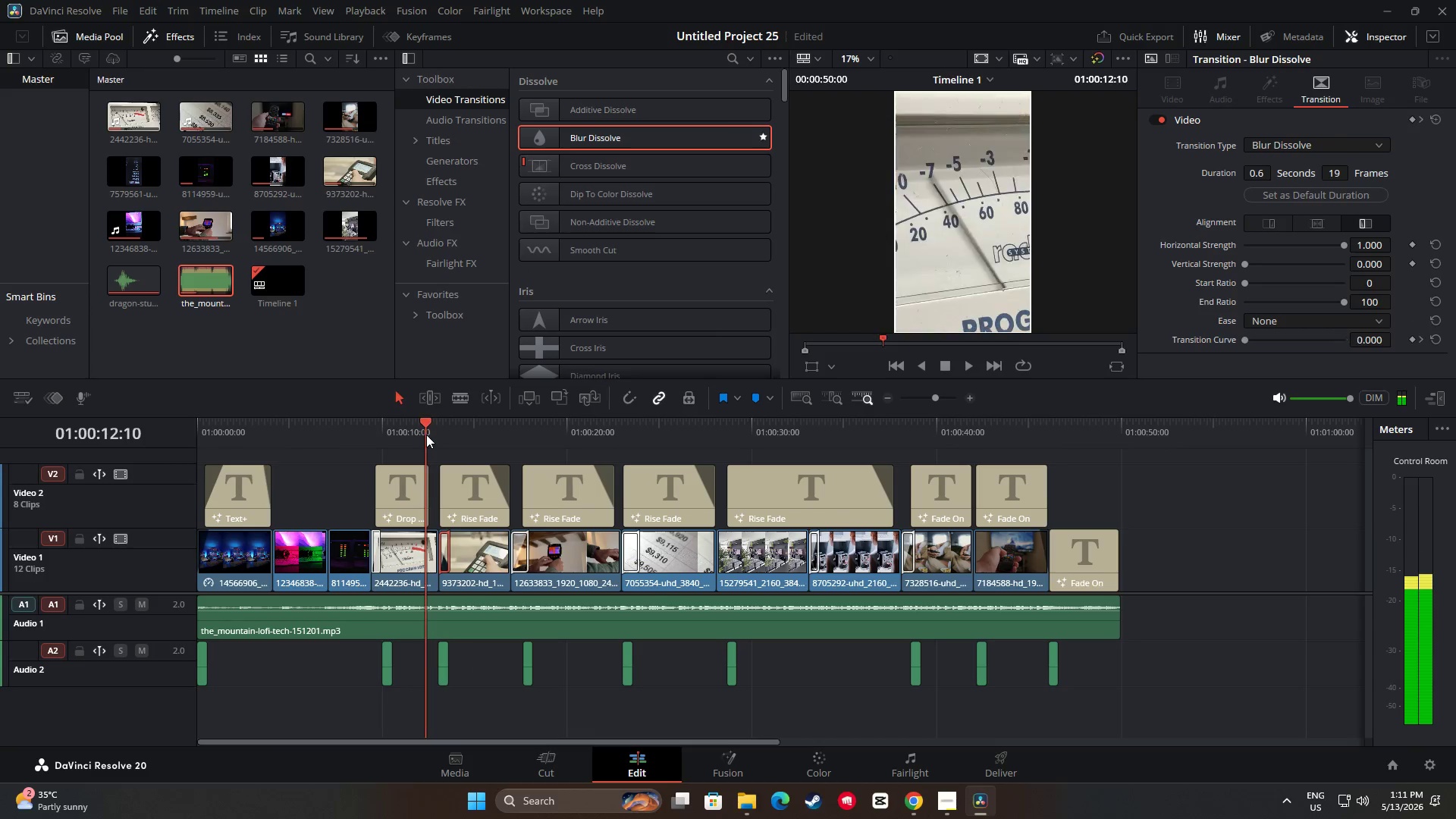 
key(Space)
 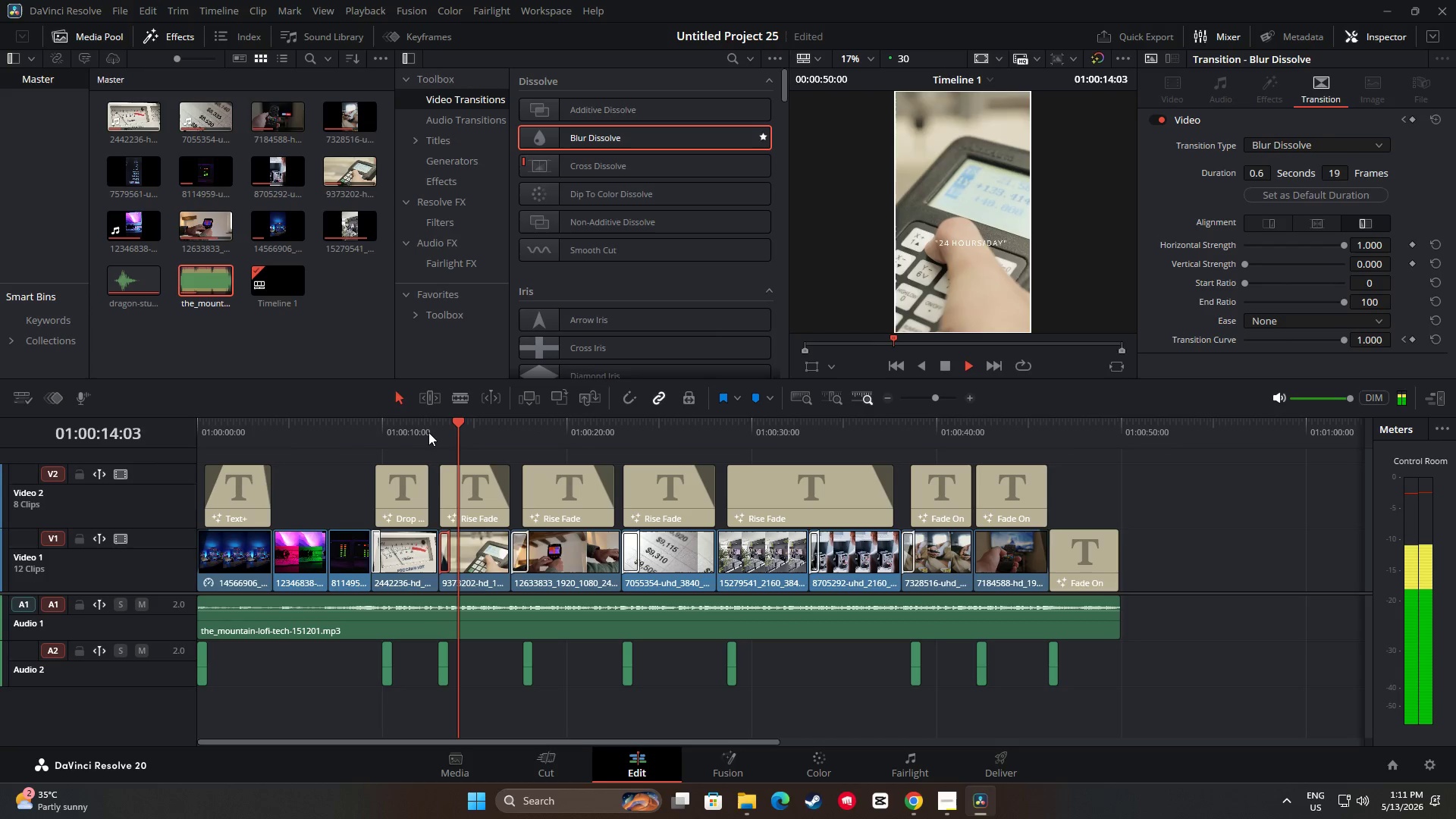 
key(Space)
 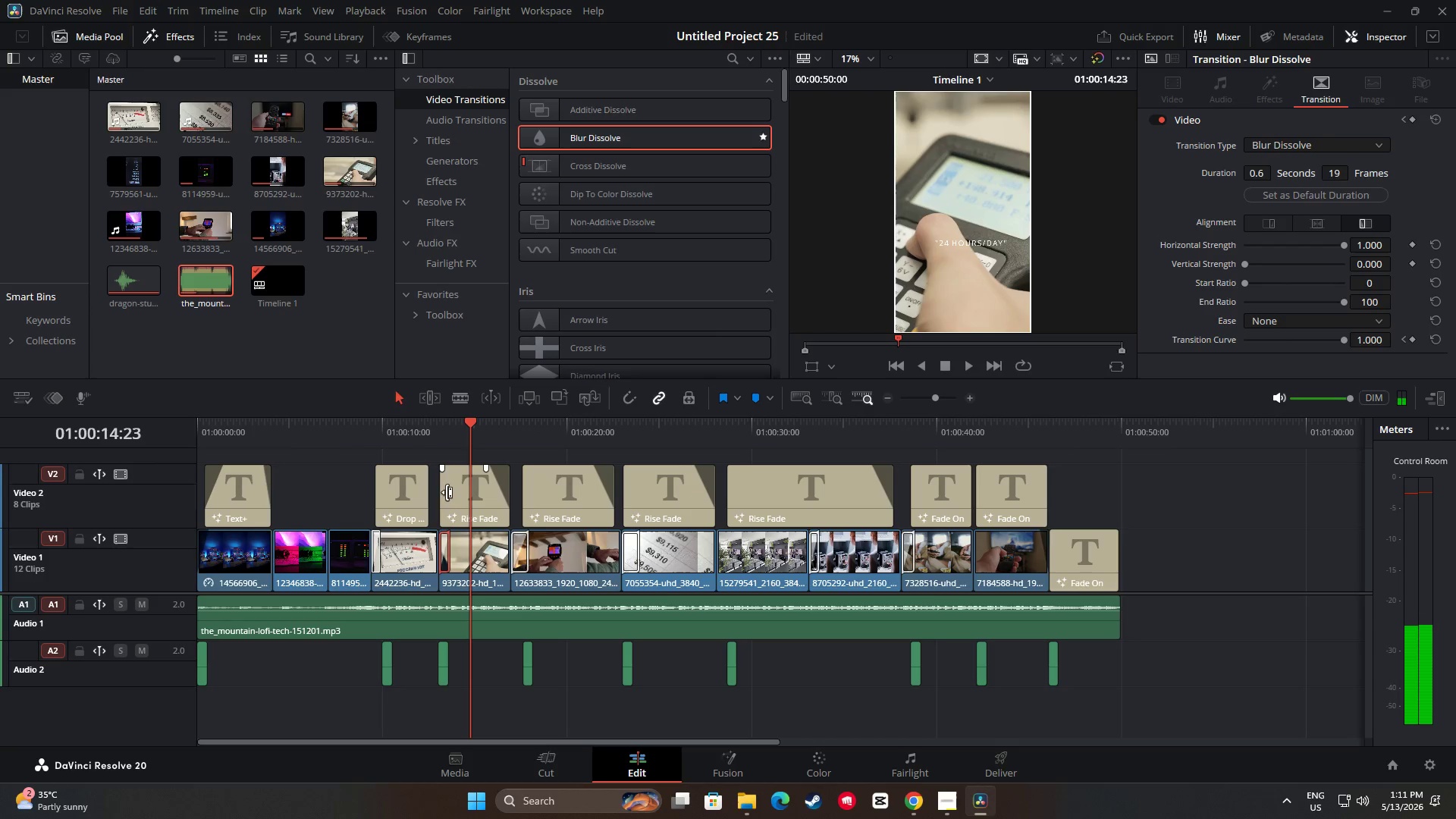 
left_click_drag(start_coordinate=[445, 492], to_coordinate=[451, 495])
 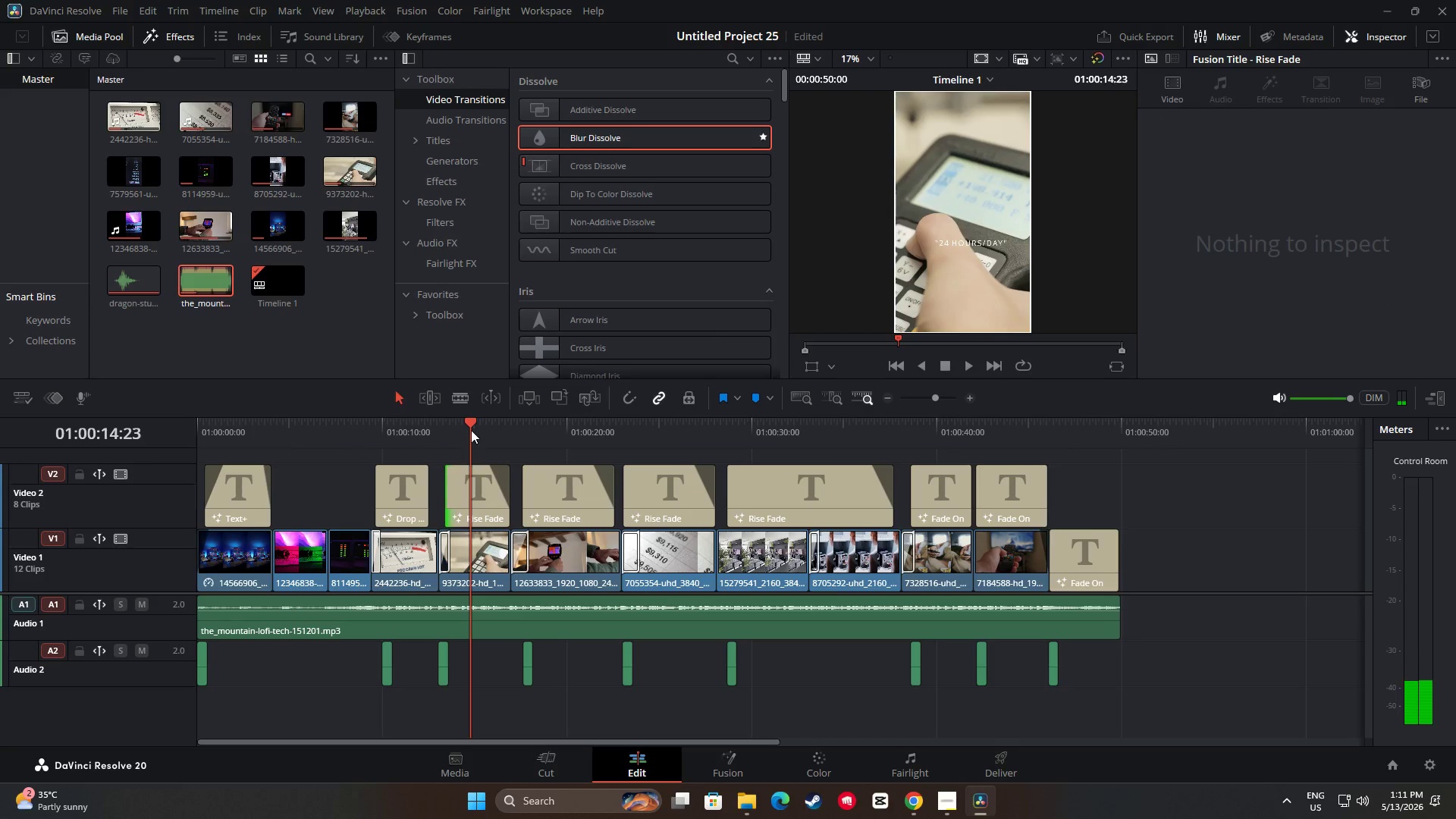 
left_click_drag(start_coordinate=[471, 429], to_coordinate=[435, 430])
 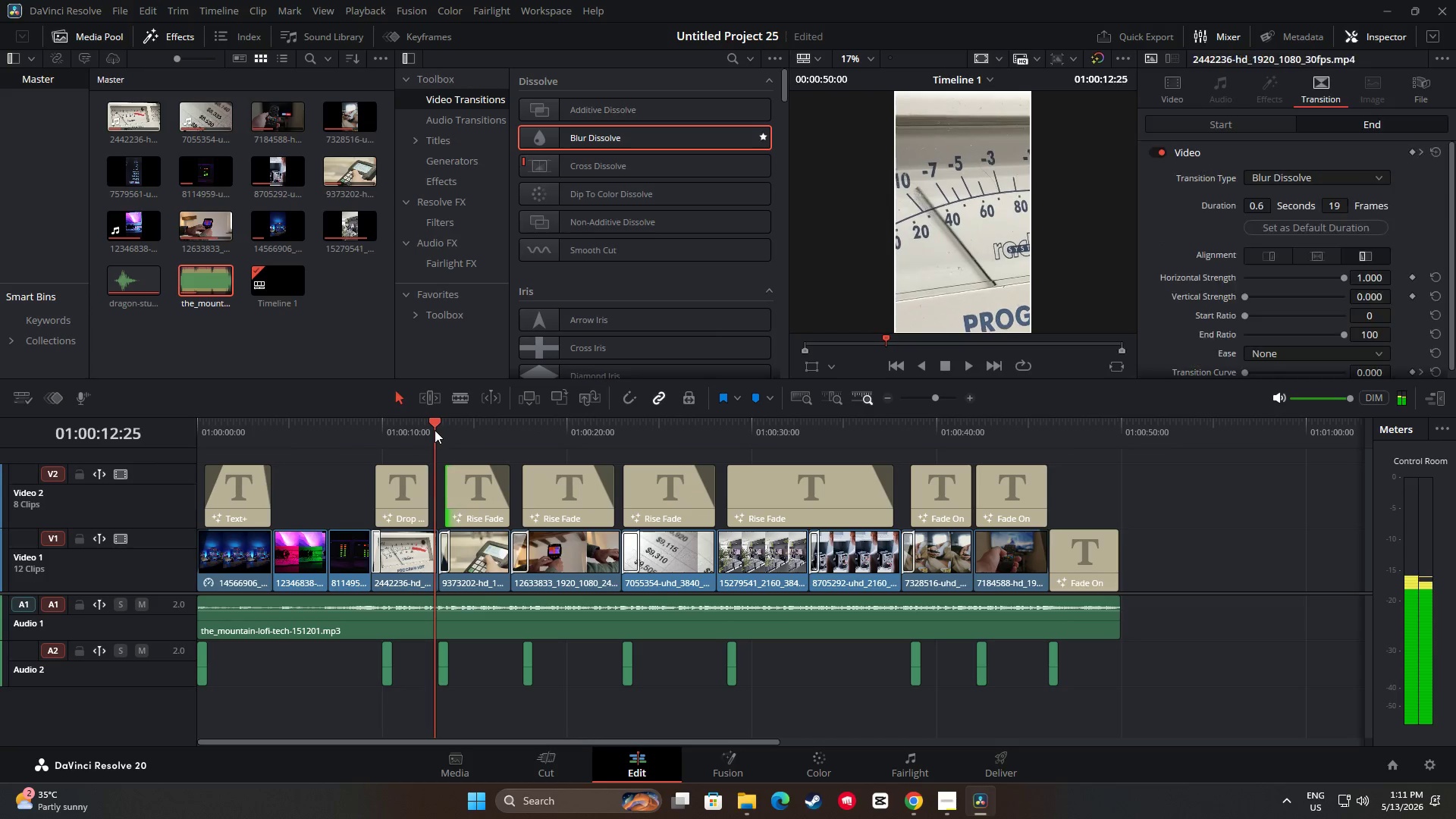 
key(Space)
 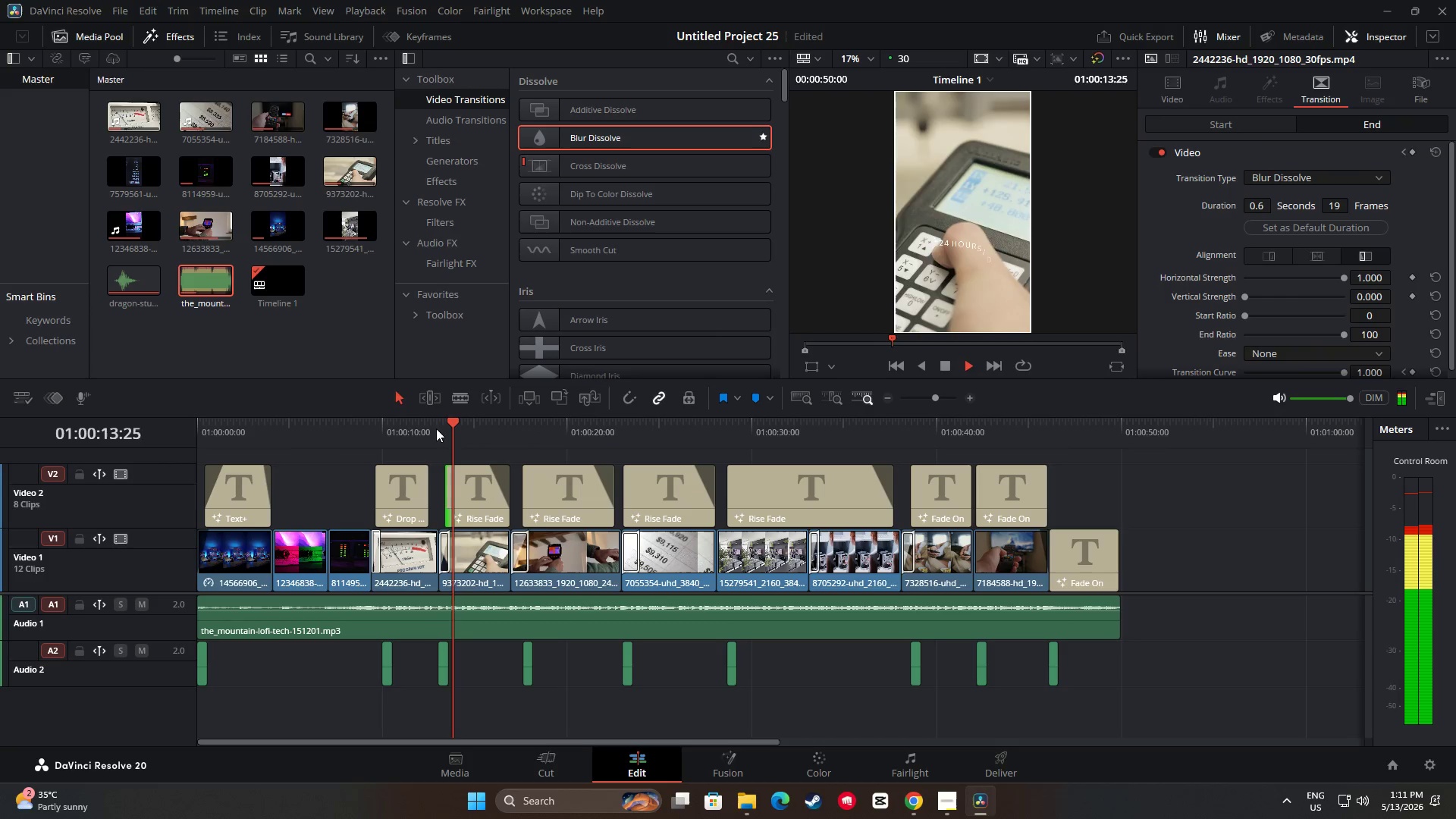 
key(Space)
 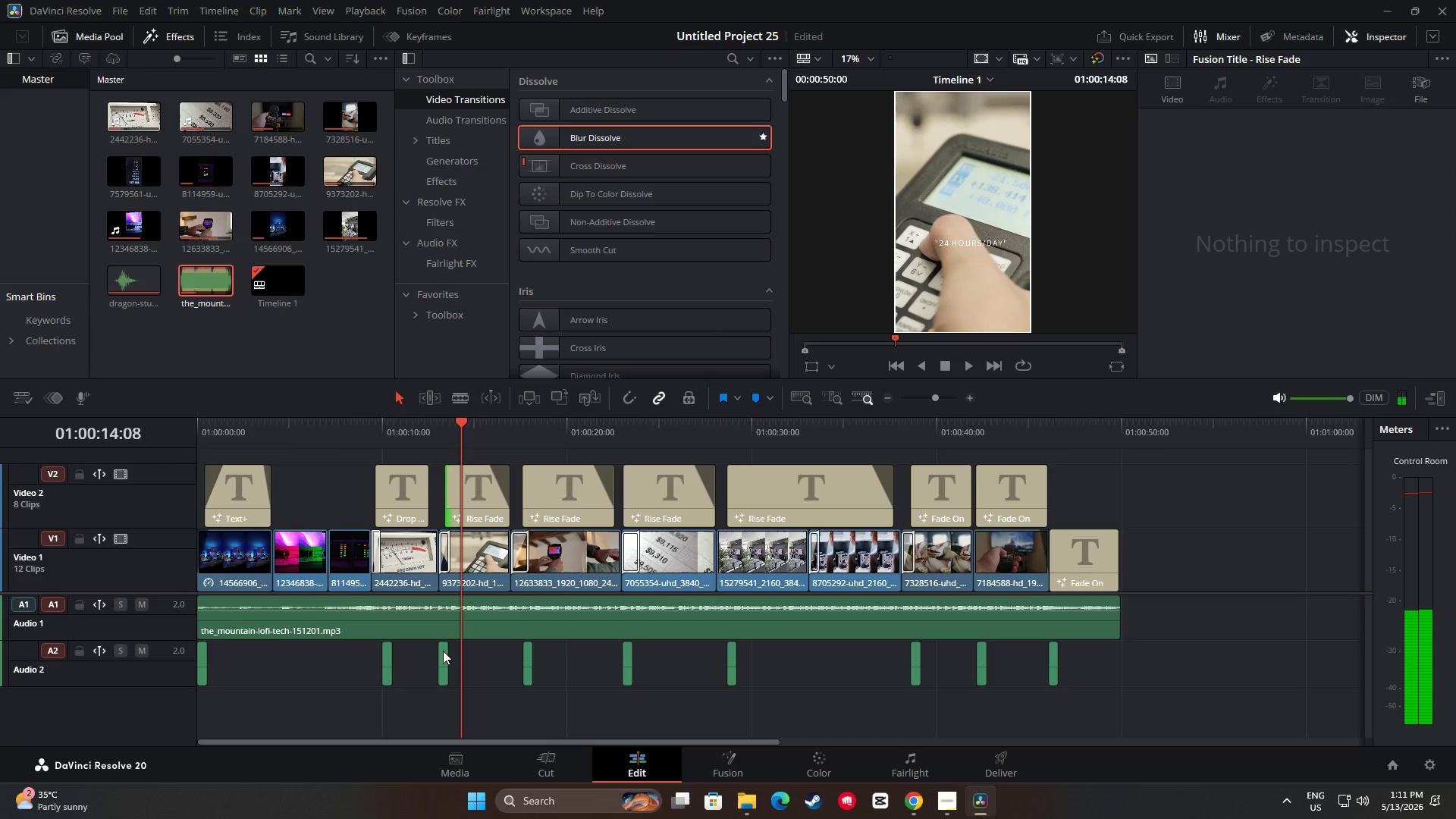 
left_click_drag(start_coordinate=[443, 651], to_coordinate=[447, 651])
 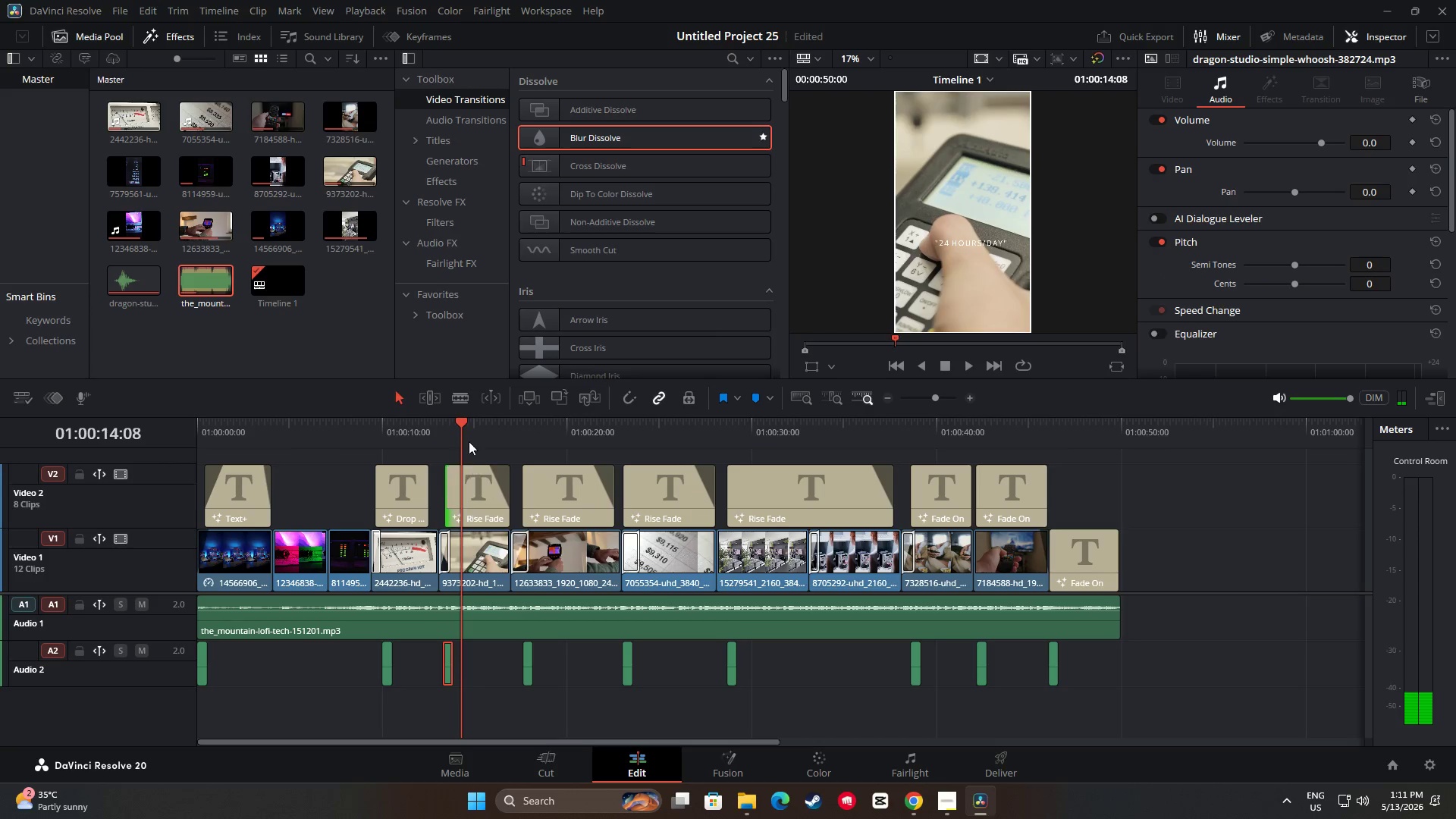 
left_click_drag(start_coordinate=[466, 438], to_coordinate=[436, 432])
 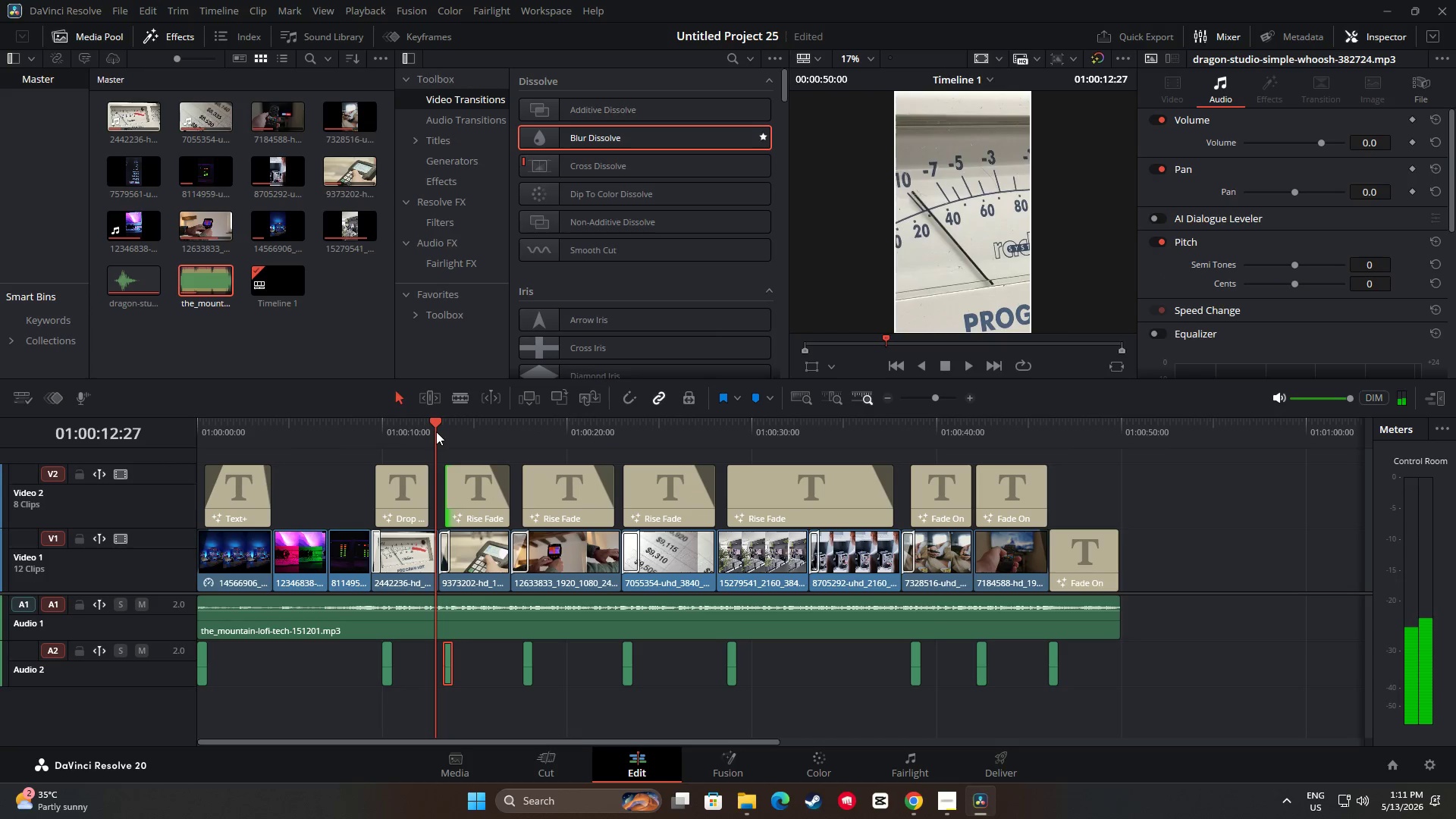 
key(Space)
 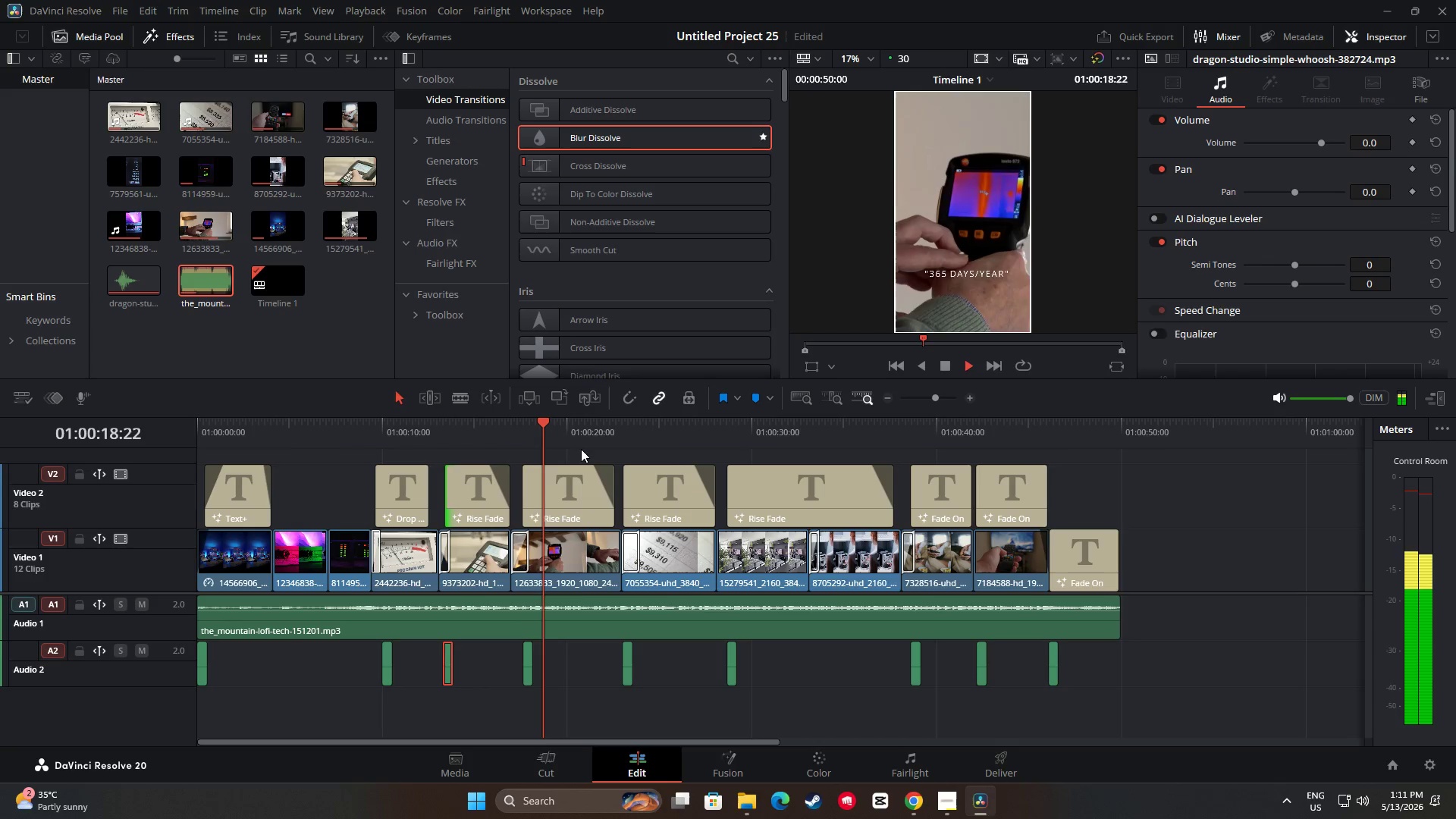 
wait(10.91)
 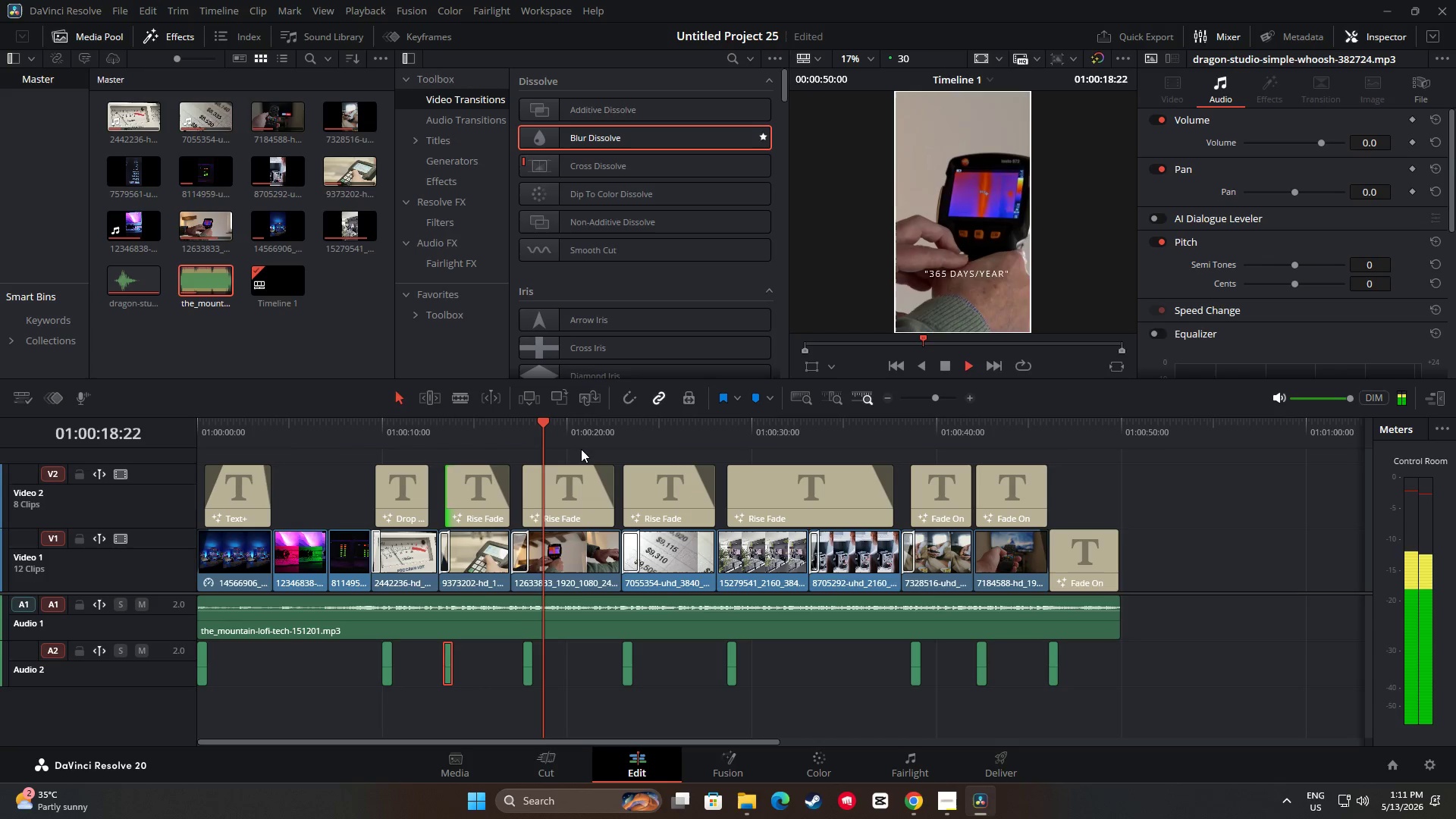 
key(Space)
 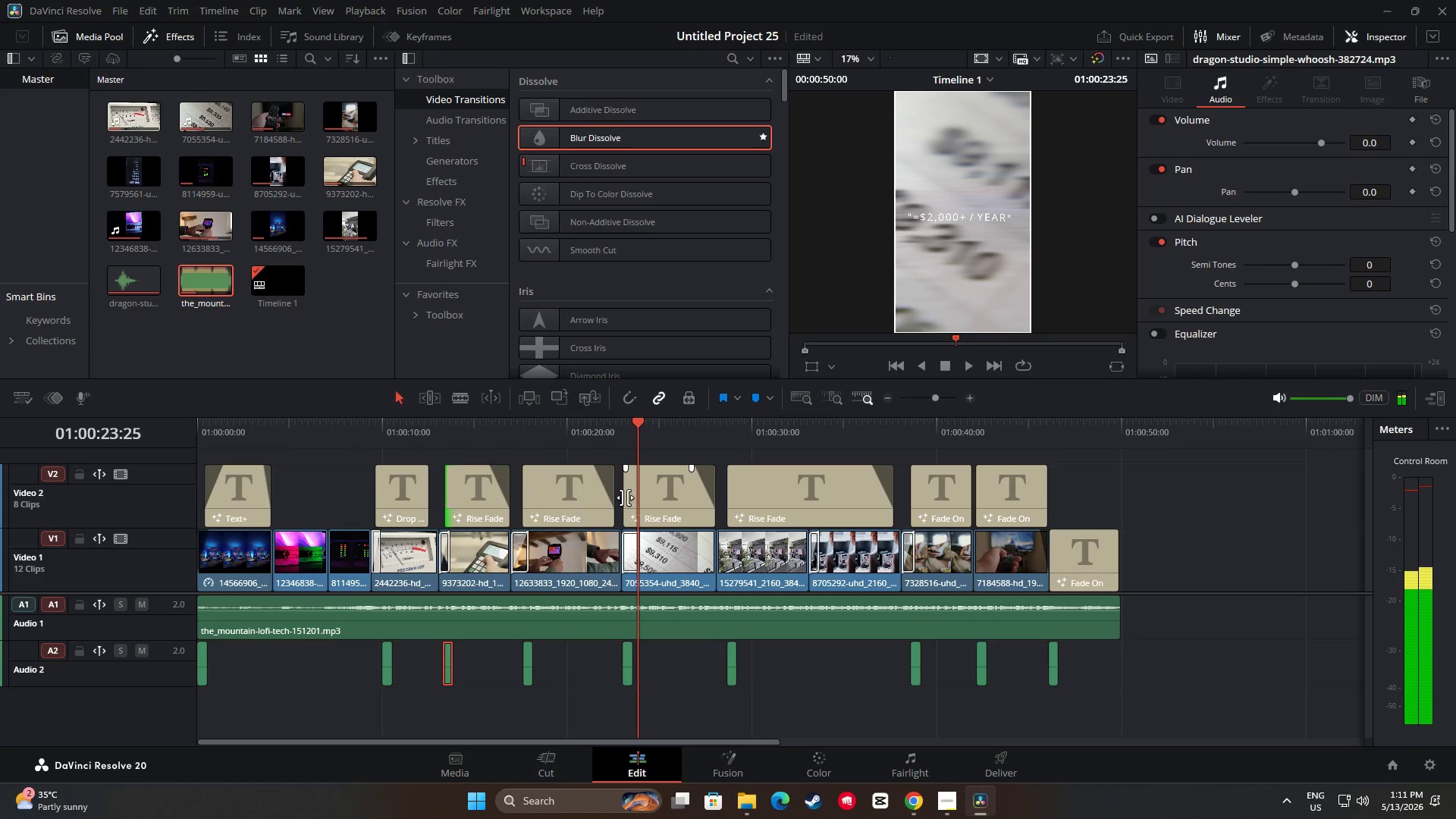 
left_click_drag(start_coordinate=[626, 497], to_coordinate=[635, 500])
 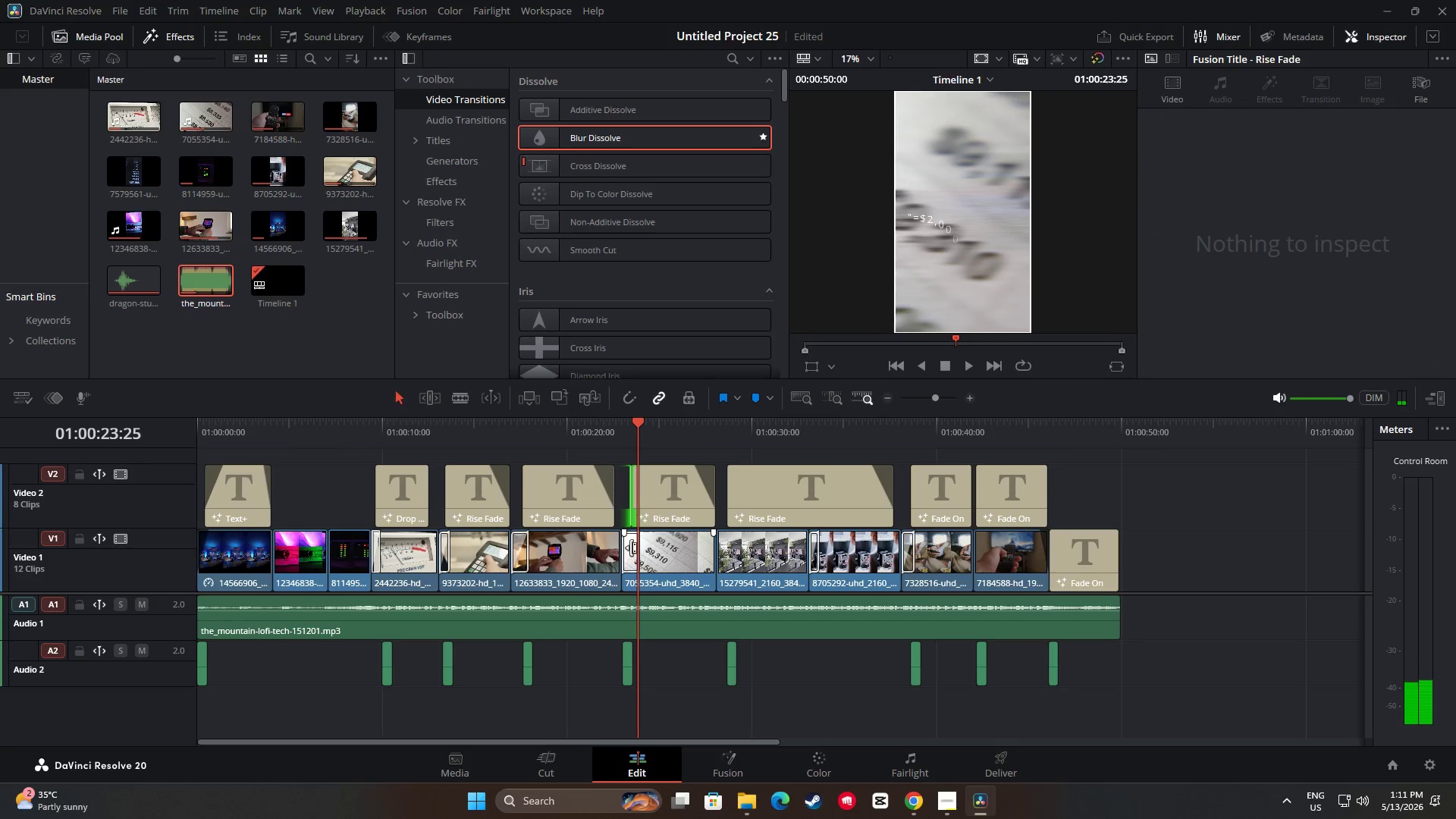 
left_click([631, 547])
 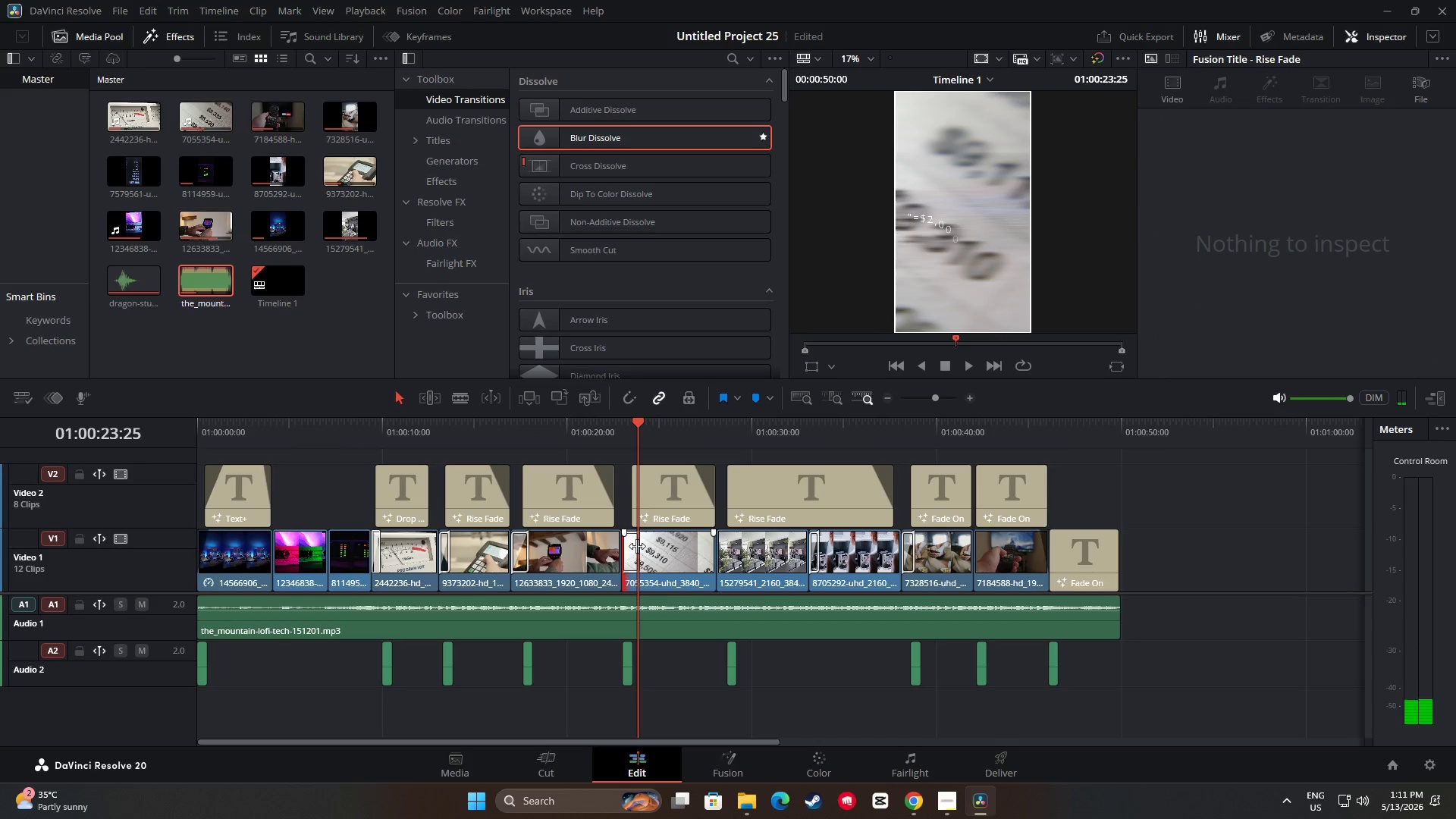 
left_click_drag(start_coordinate=[637, 546], to_coordinate=[632, 547])
 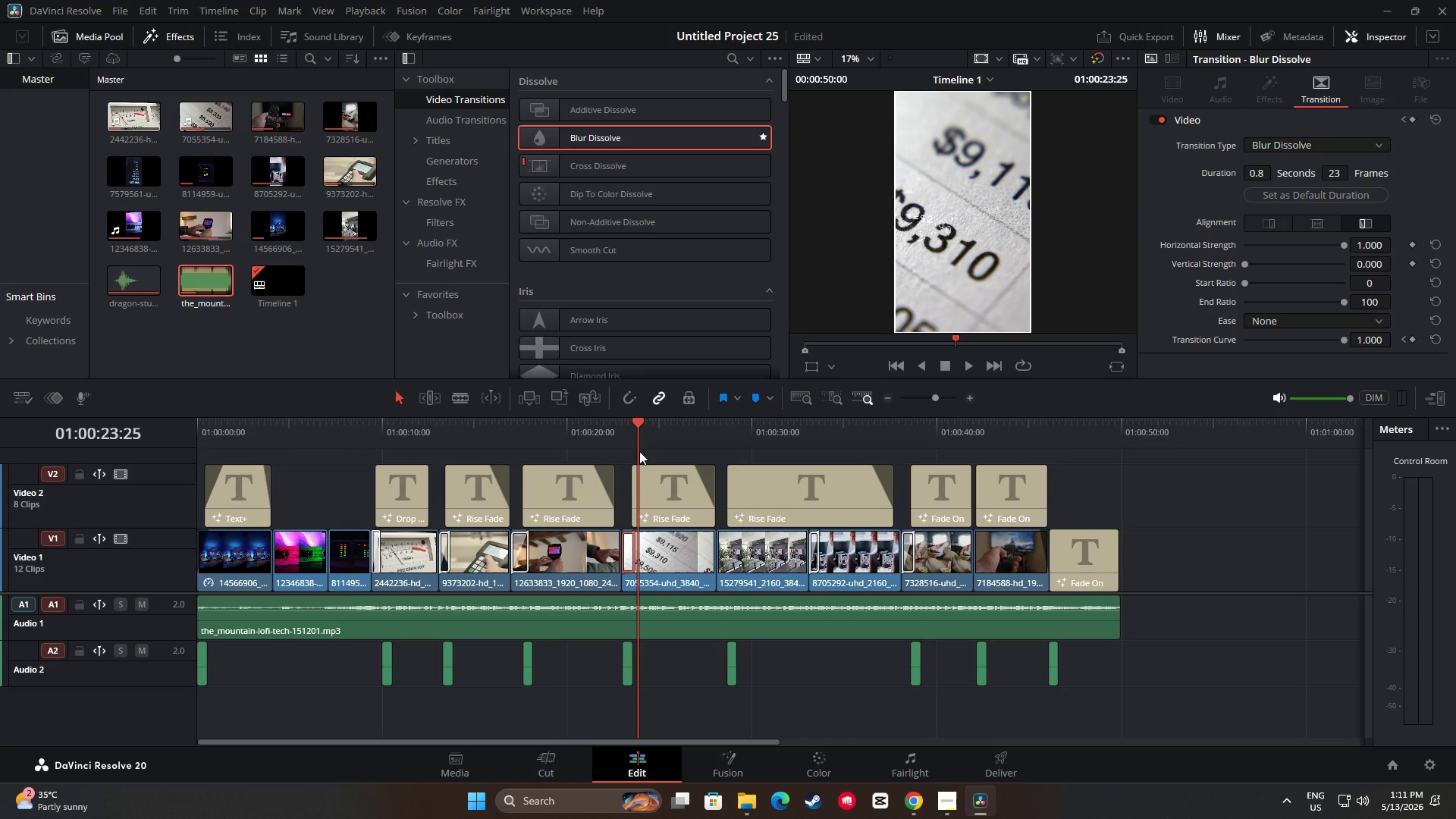 
left_click_drag(start_coordinate=[642, 438], to_coordinate=[617, 439])
 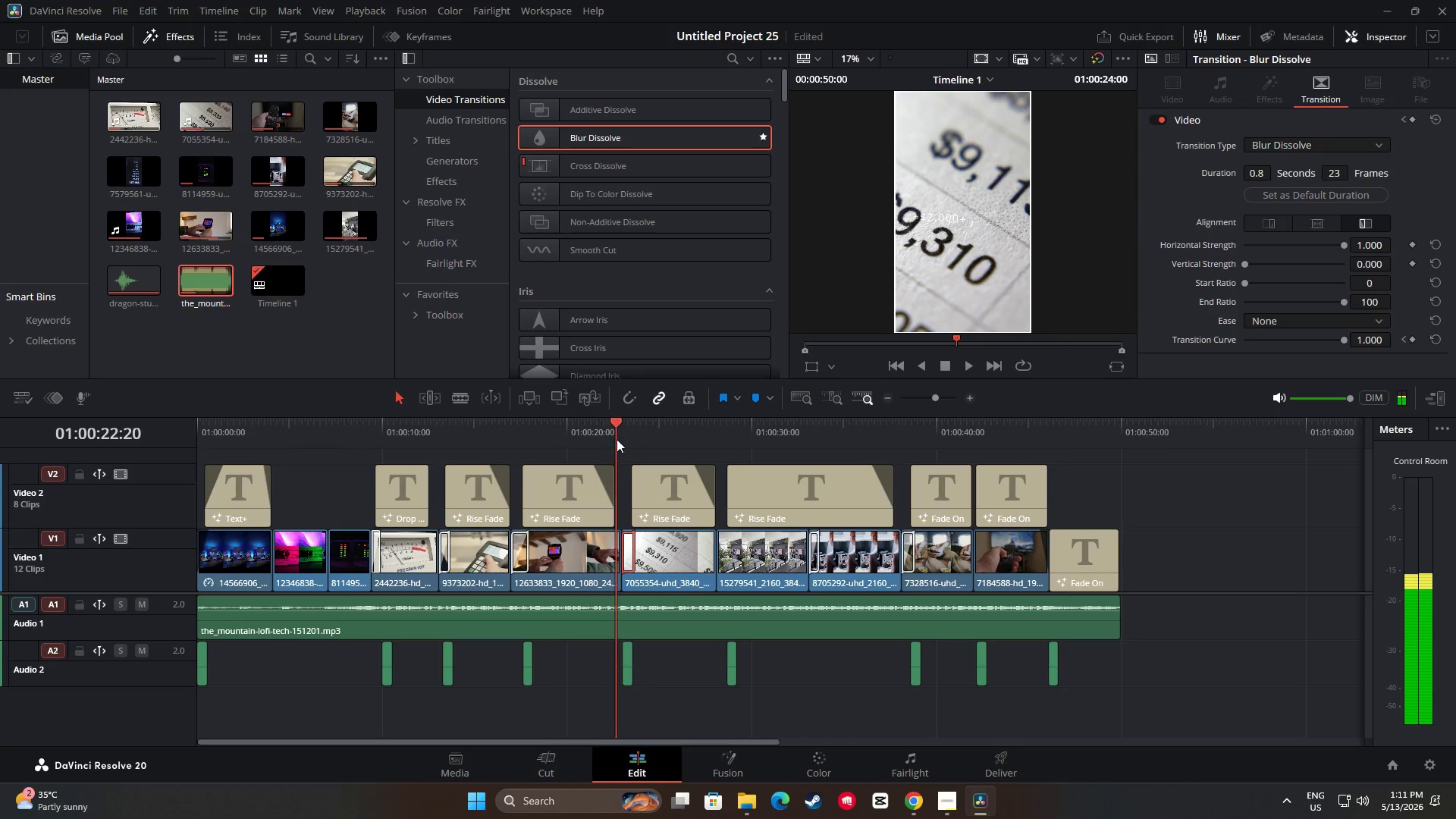 
key(Space)
 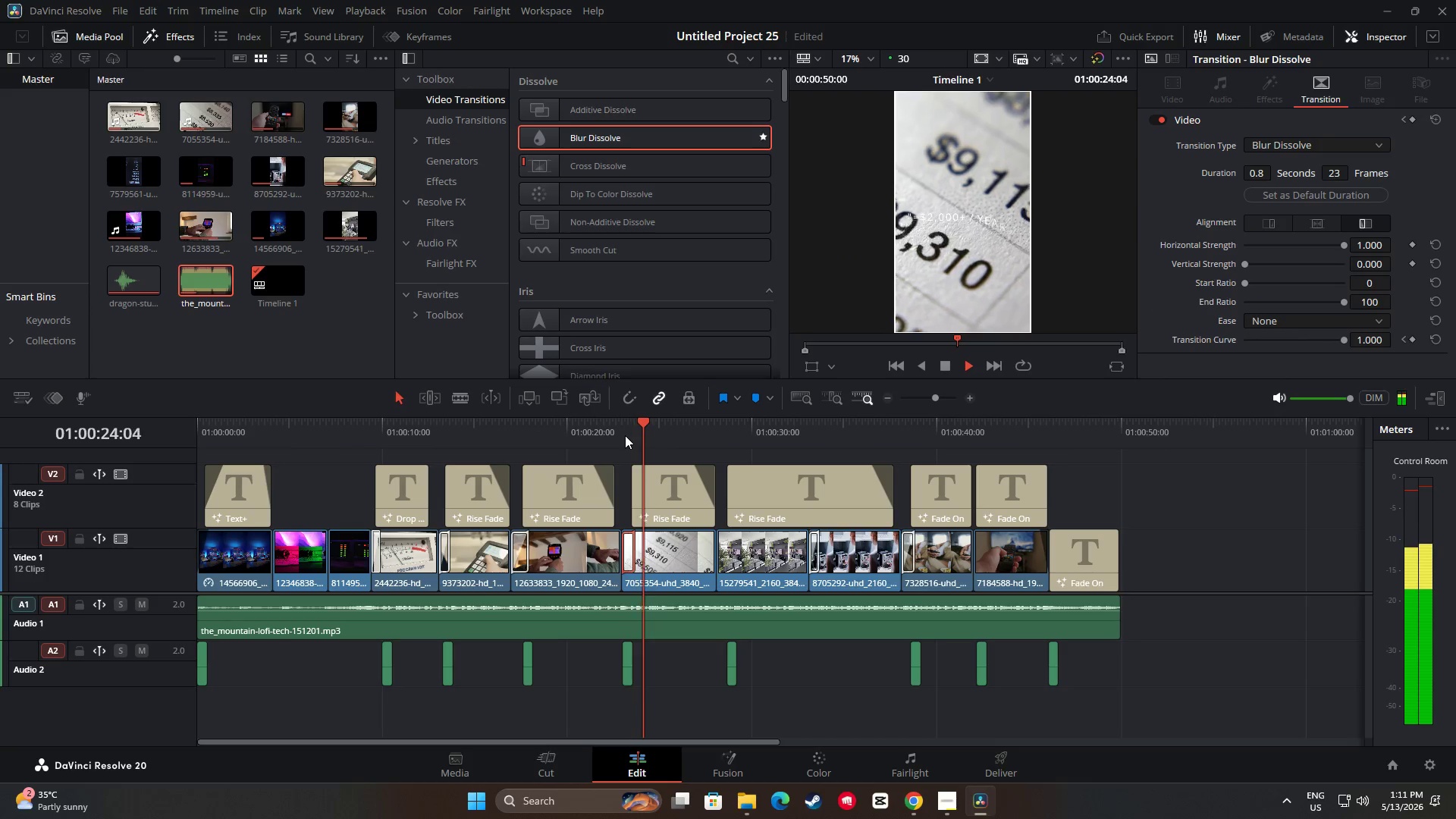 
key(Space)
 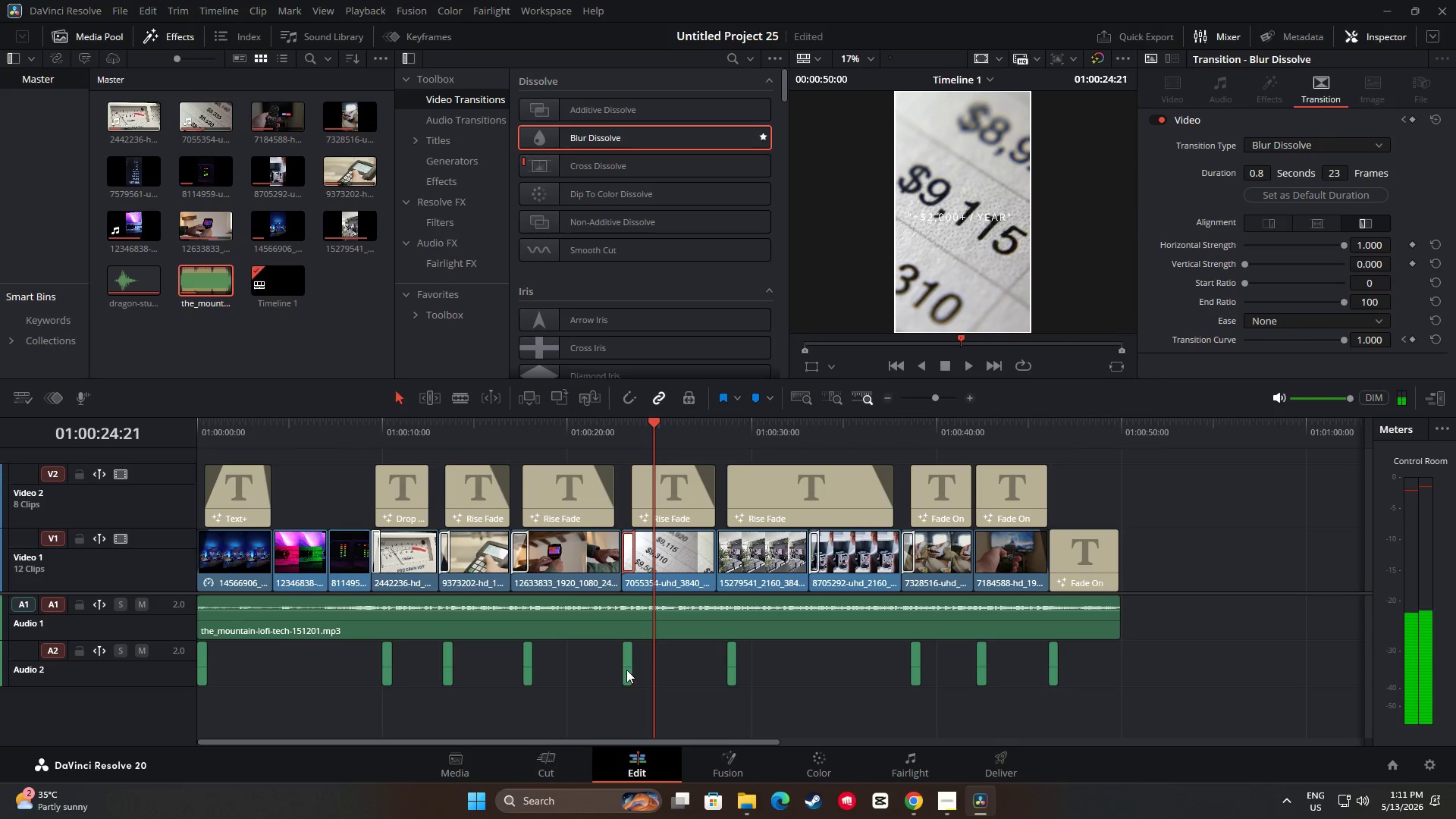 
left_click_drag(start_coordinate=[626, 664], to_coordinate=[636, 665])
 